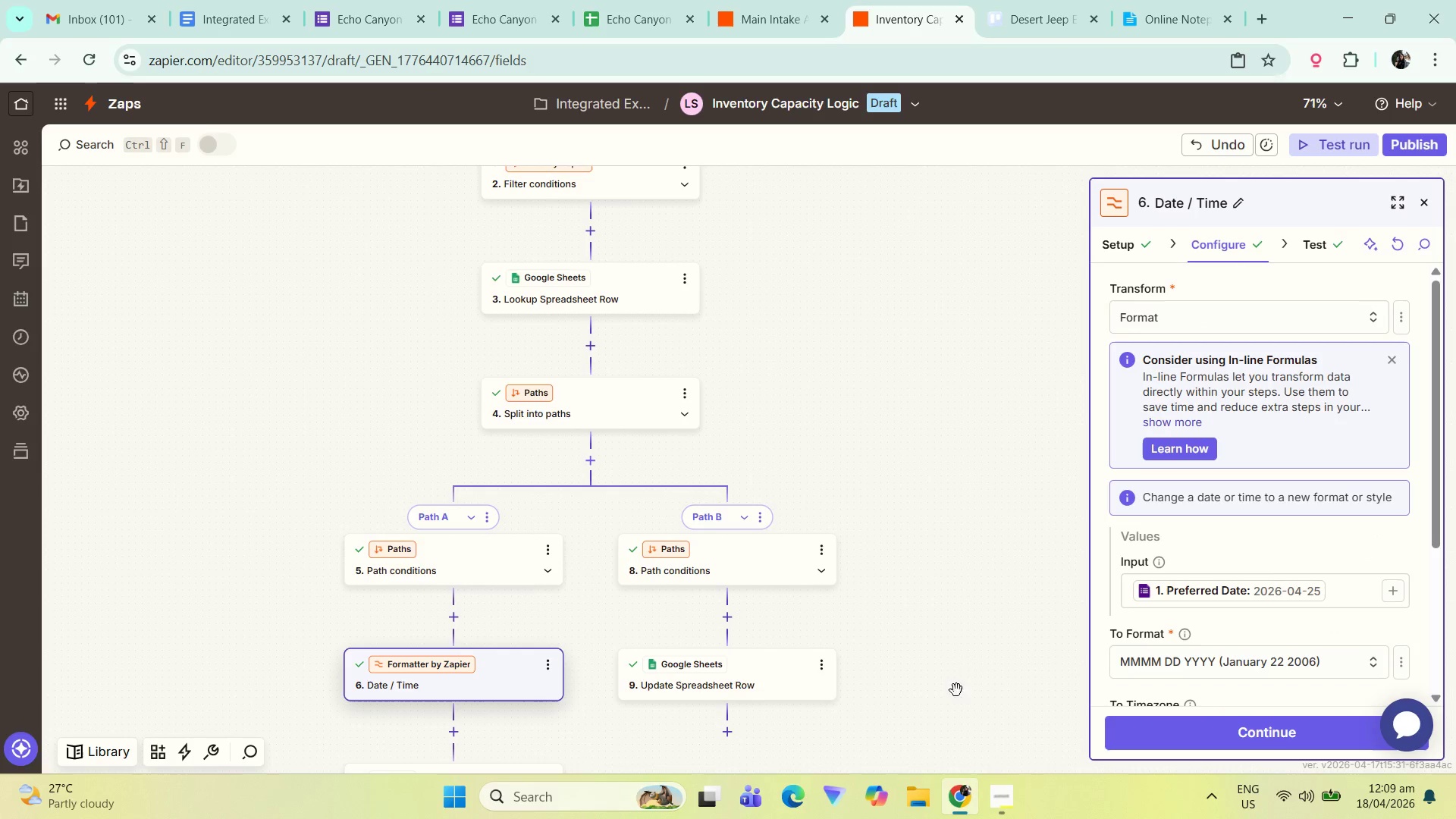 
scroll: coordinate [1234, 541], scroll_direction: down, amount: 6.0
 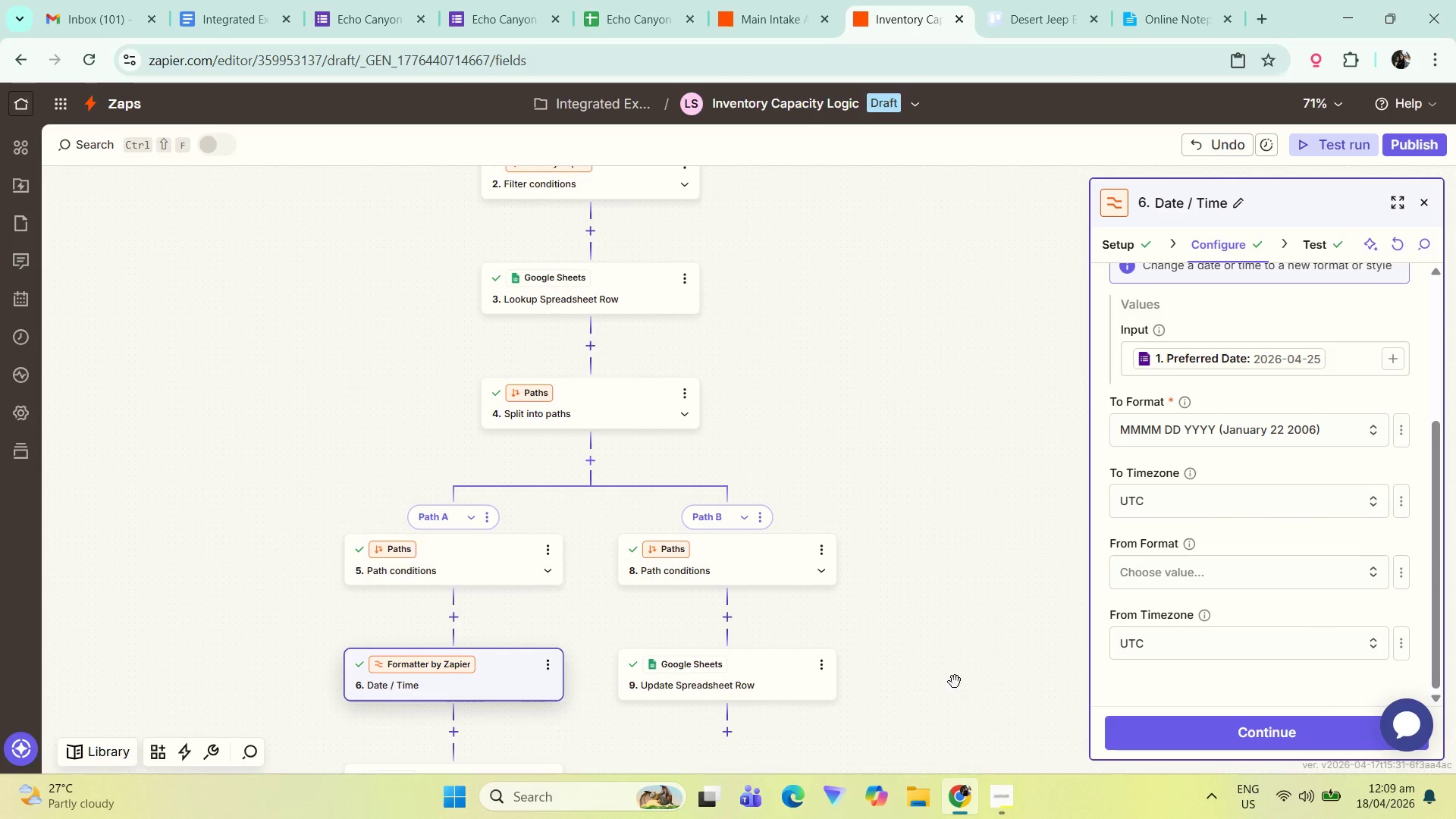 
left_click_drag(start_coordinate=[953, 672], to_coordinate=[952, 584])
 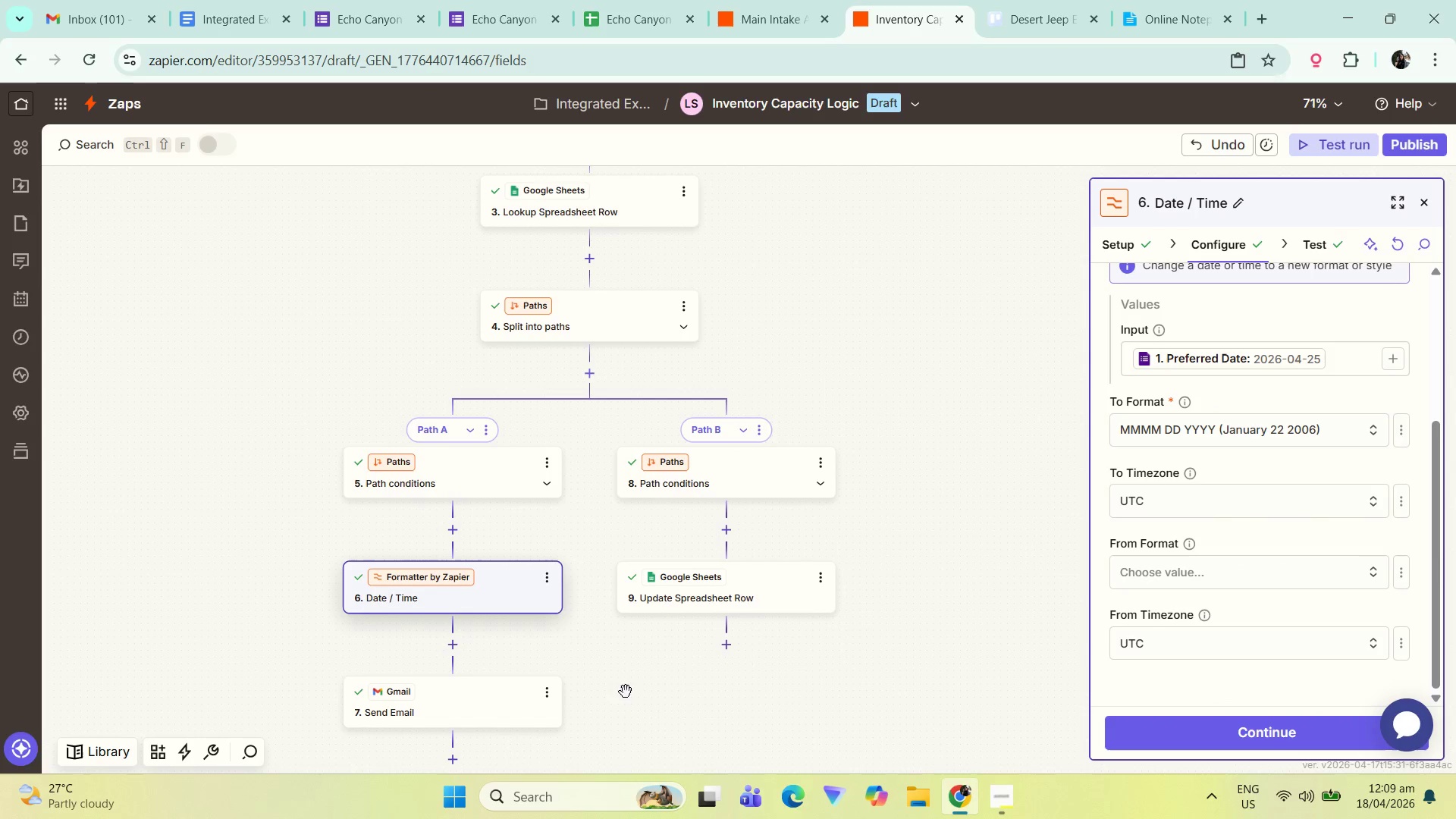 
left_click_drag(start_coordinate=[691, 700], to_coordinate=[689, 620])
 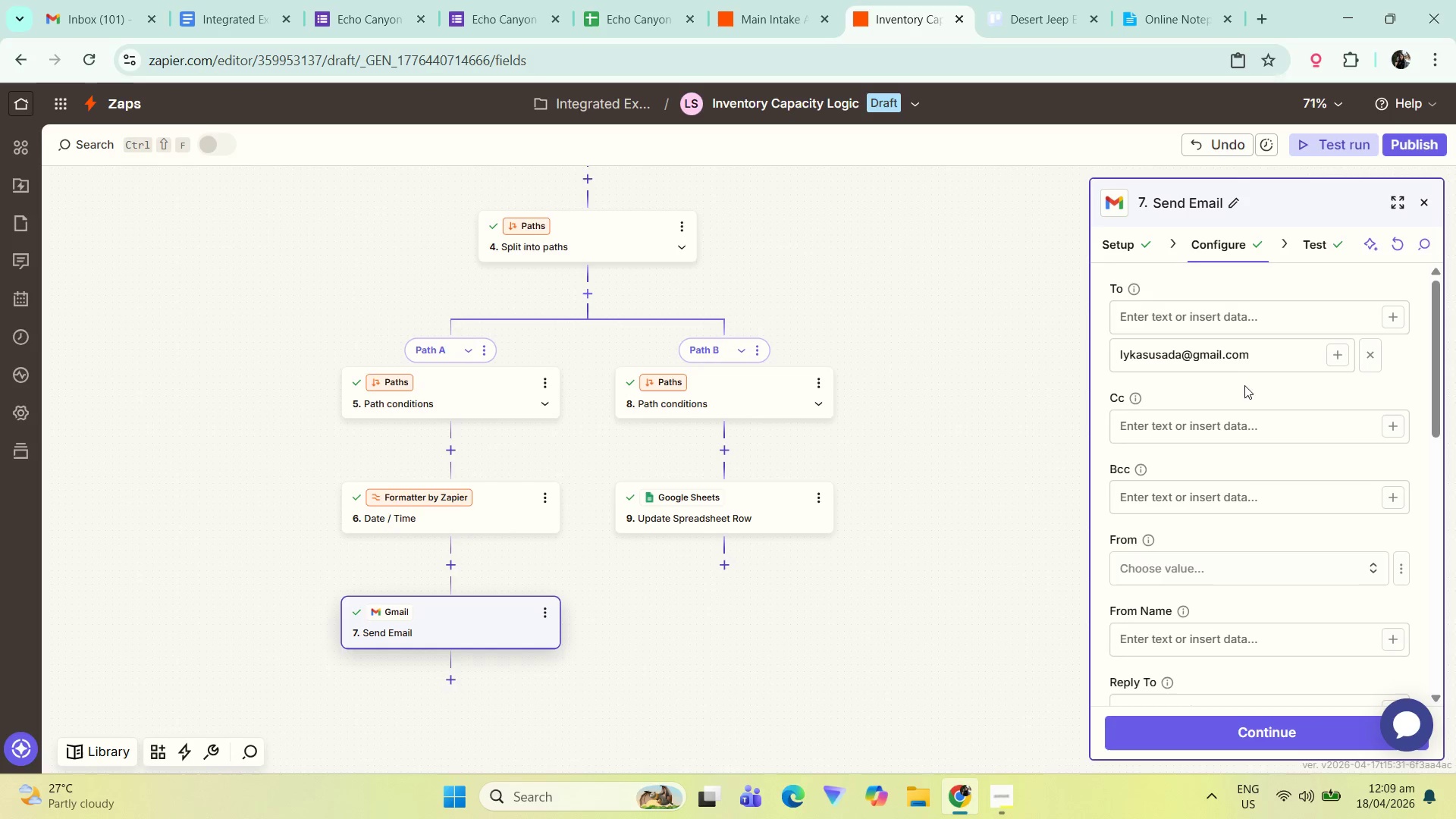 
left_click([483, 409])
 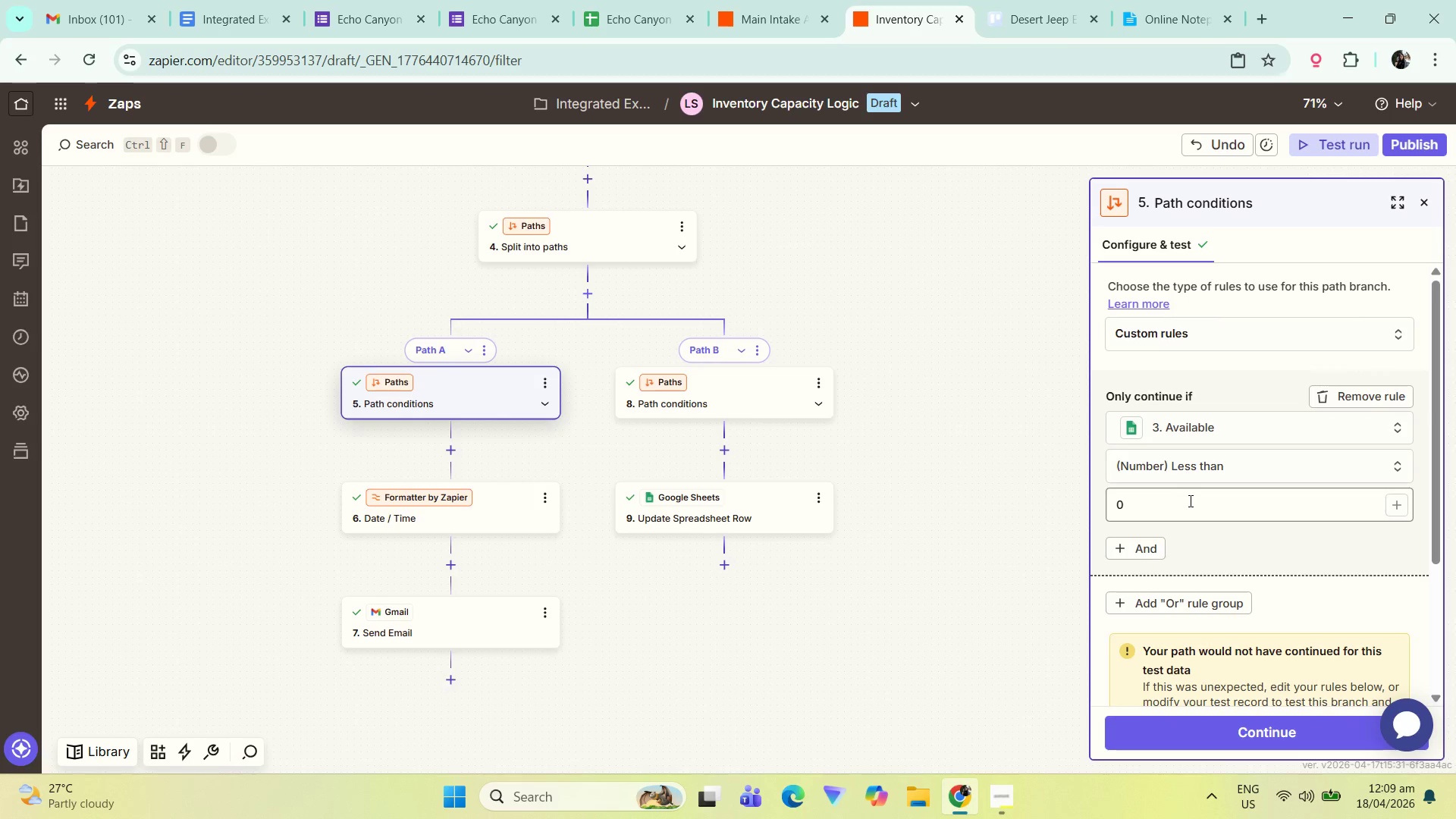 
wait(18.05)
 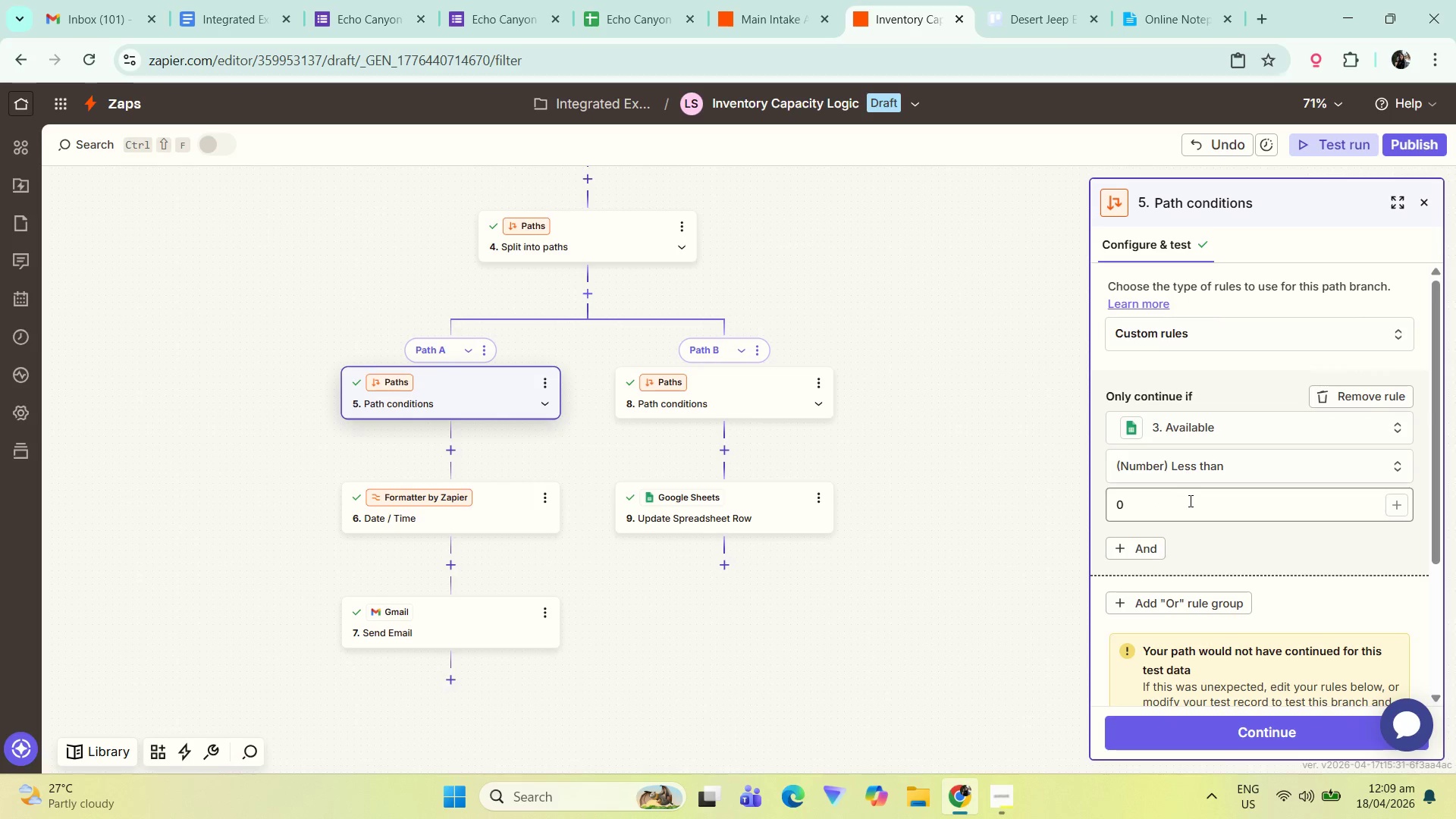 
left_click([1189, 500])
 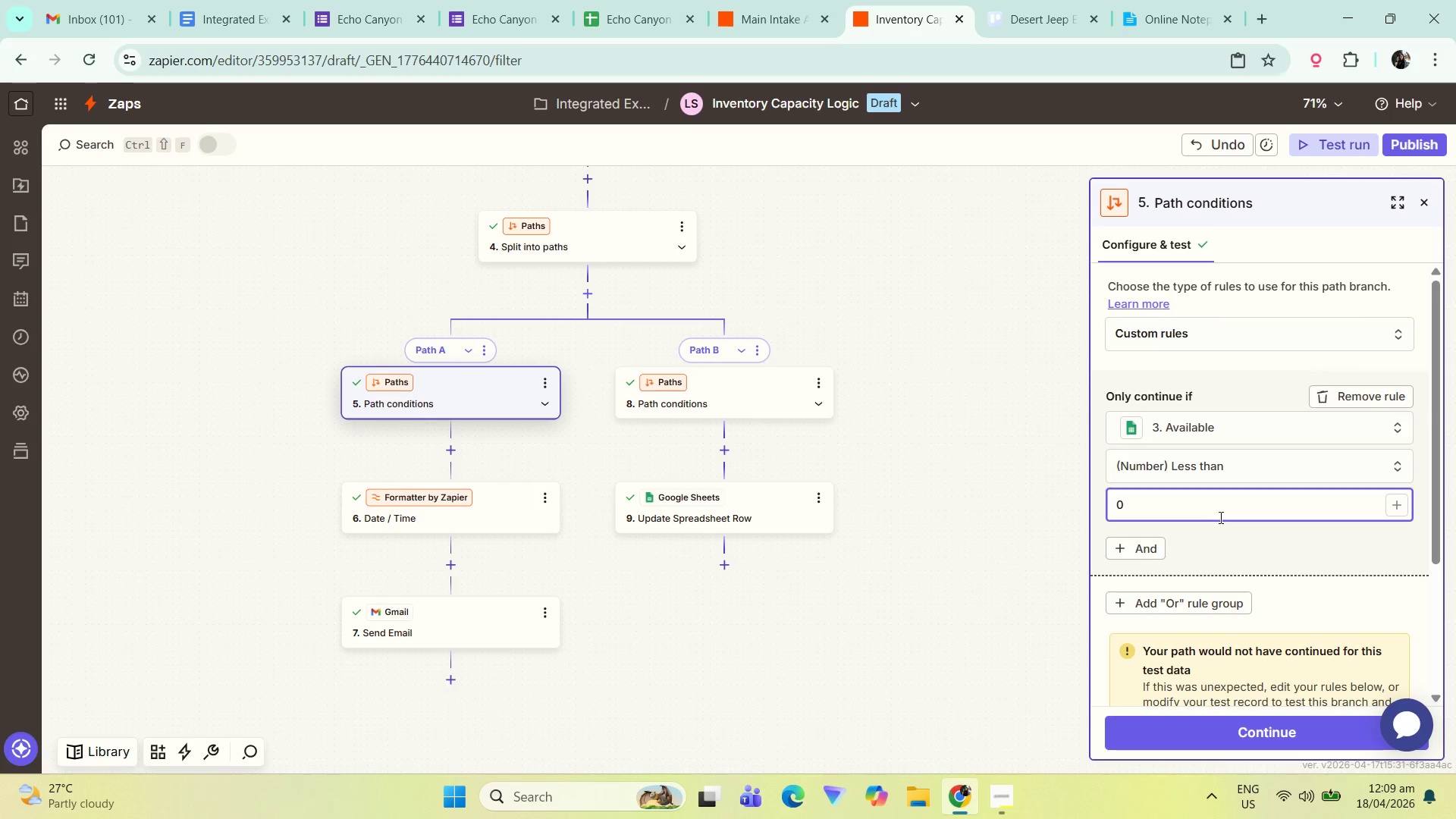 
key(Backspace)
 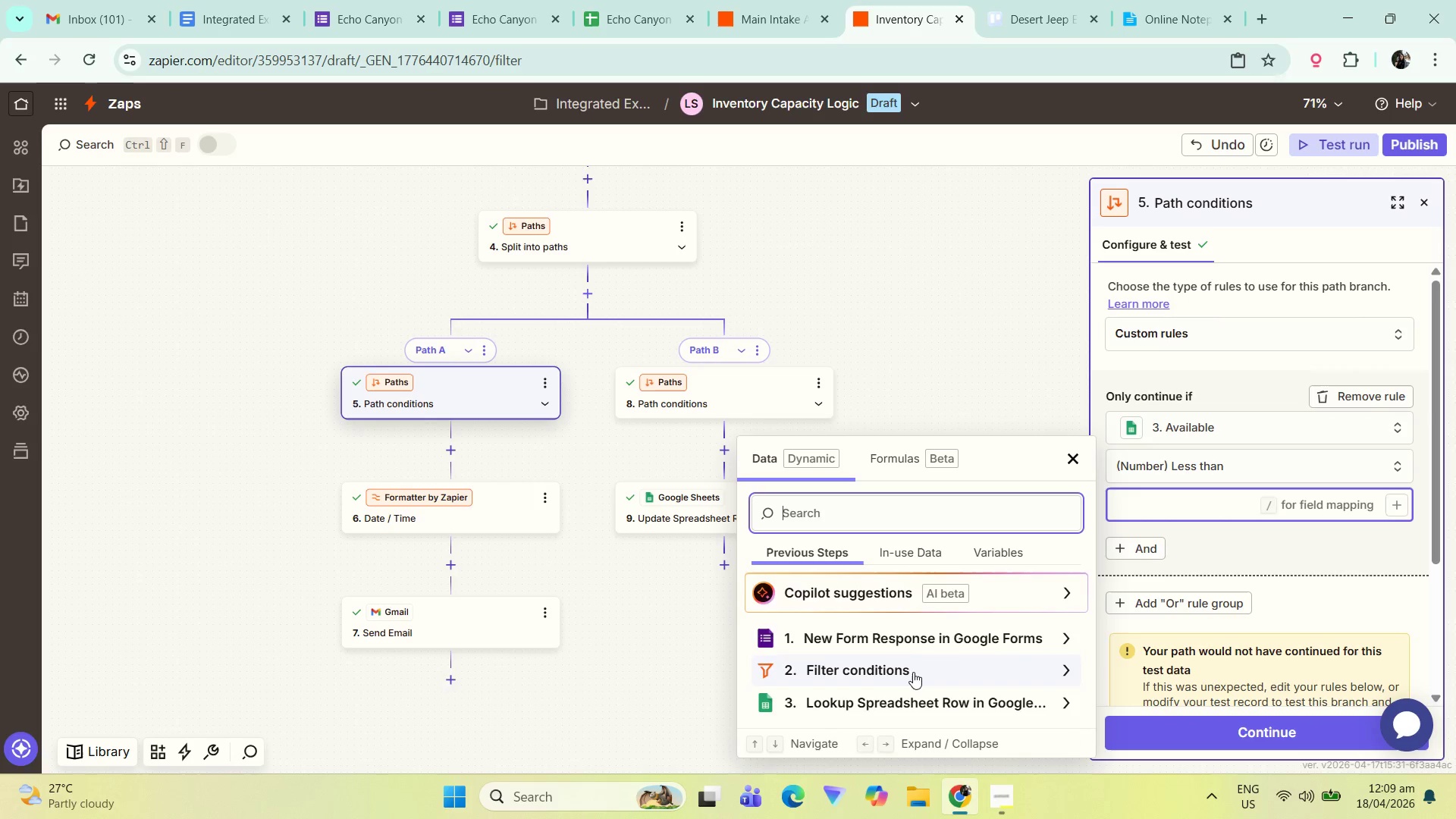 
left_click([636, 0])
 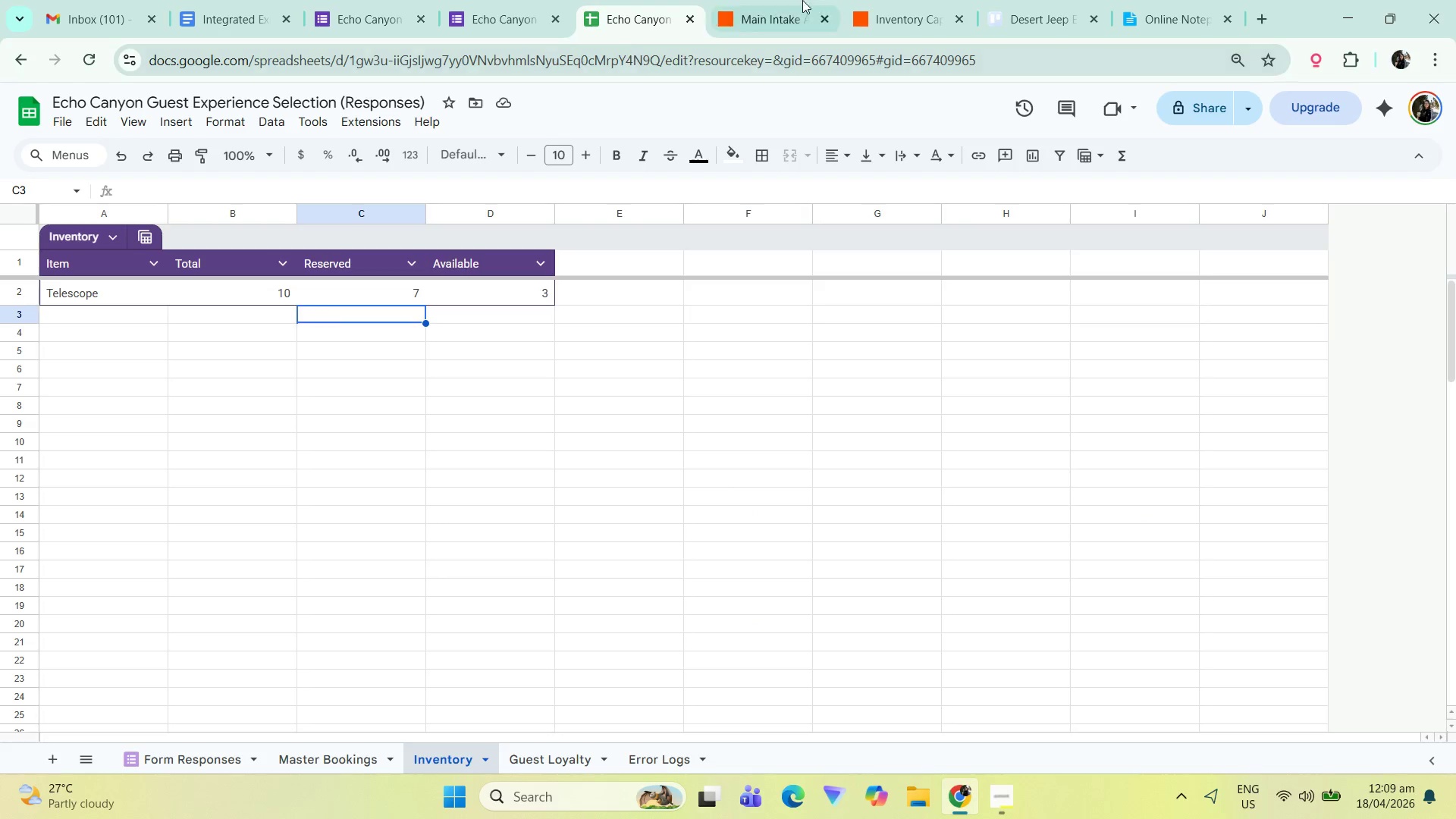 
left_click([861, 0])
 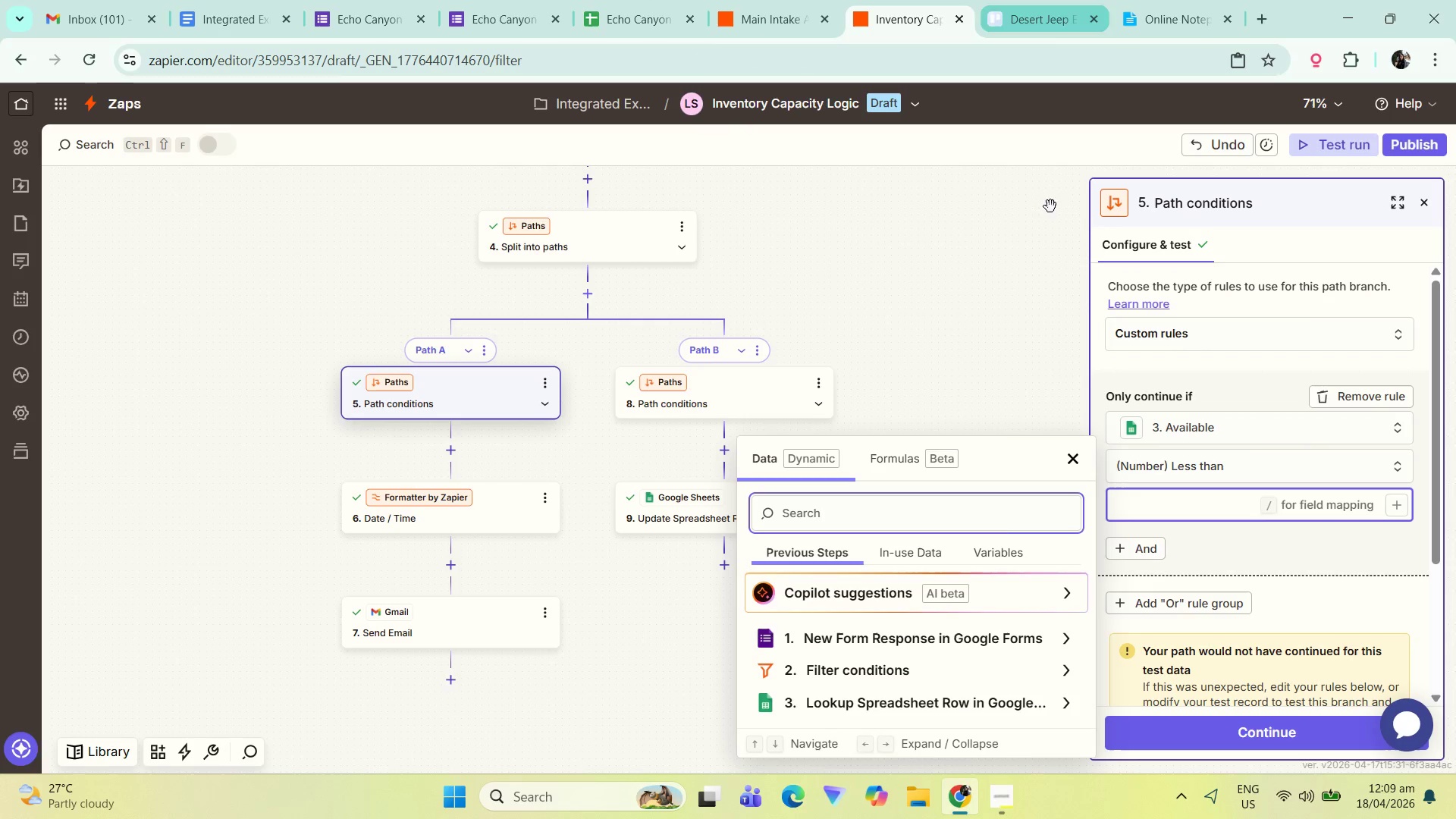 
left_click([1012, 701])
 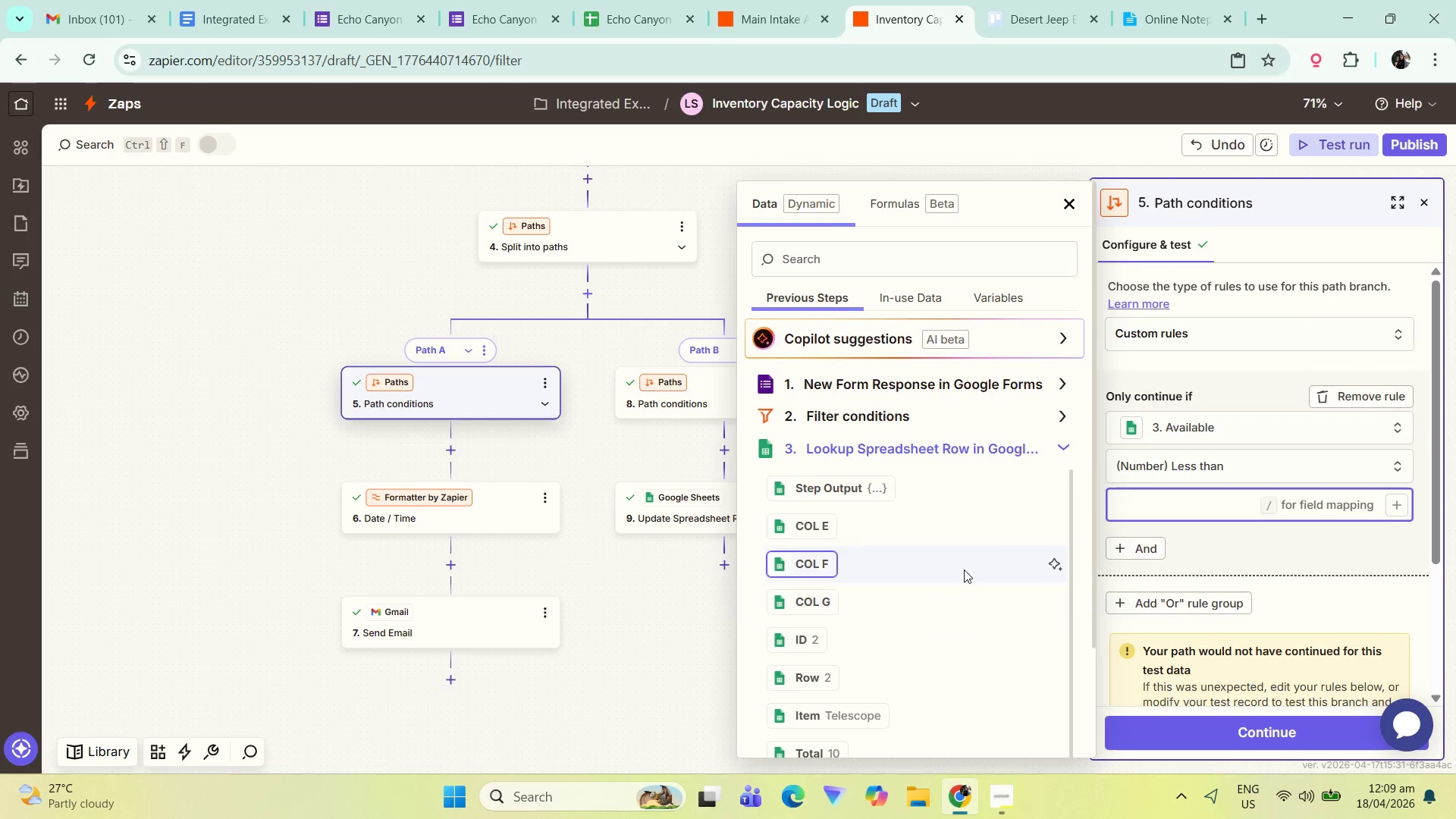 
scroll: coordinate [972, 457], scroll_direction: down, amount: 18.0
 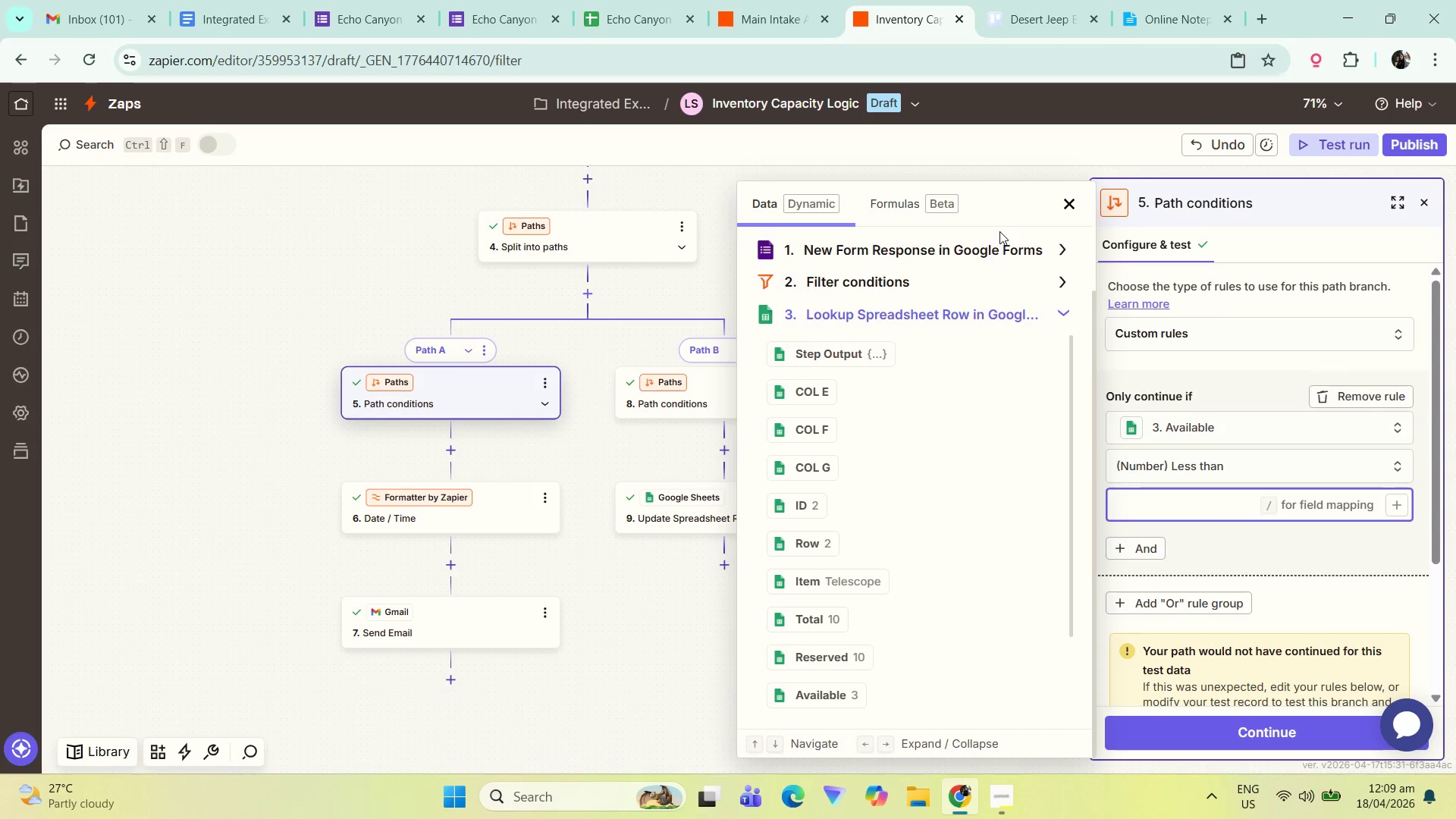 
left_click([1002, 240])
 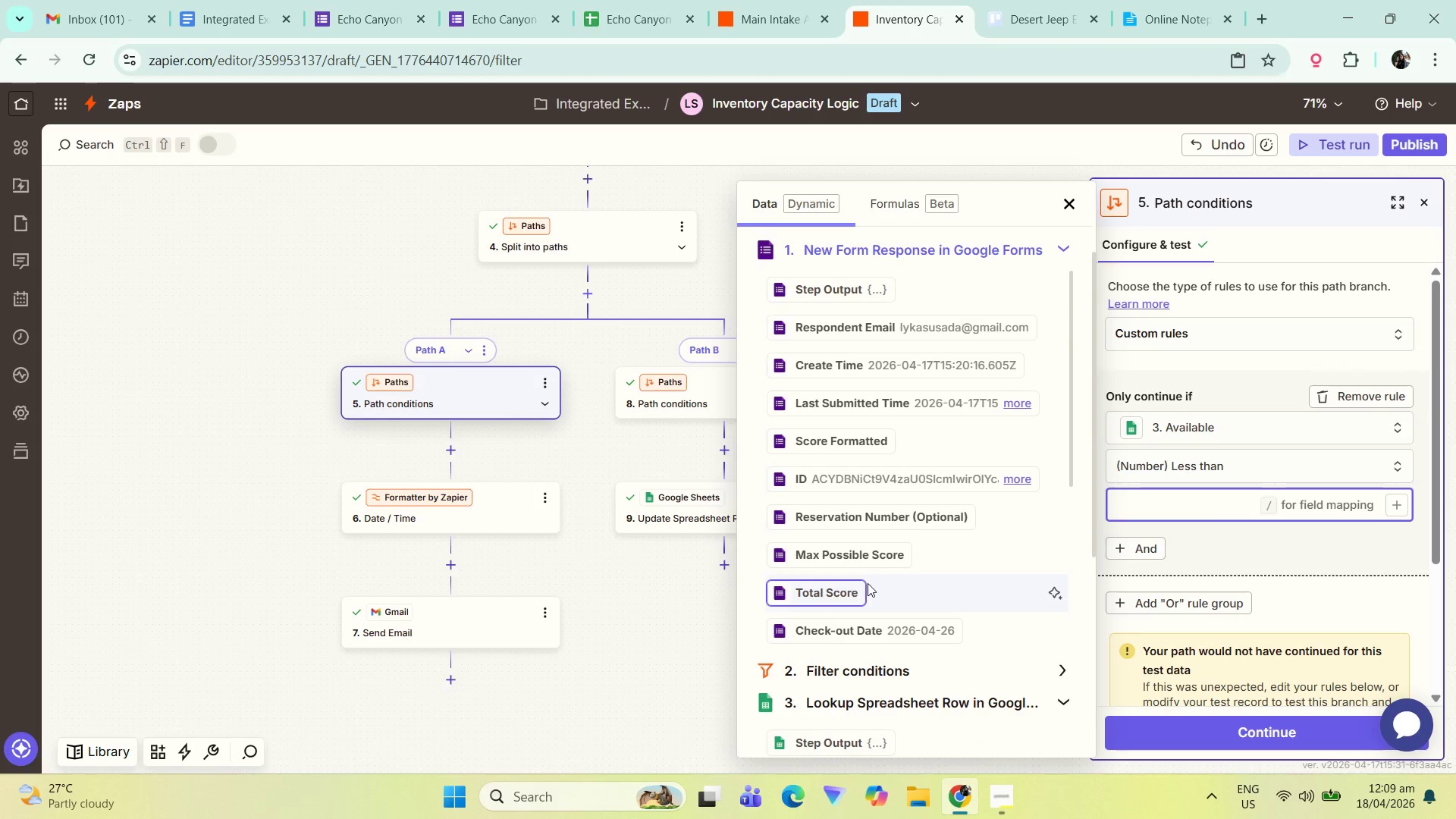 
scroll: coordinate [921, 507], scroll_direction: down, amount: 3.0
 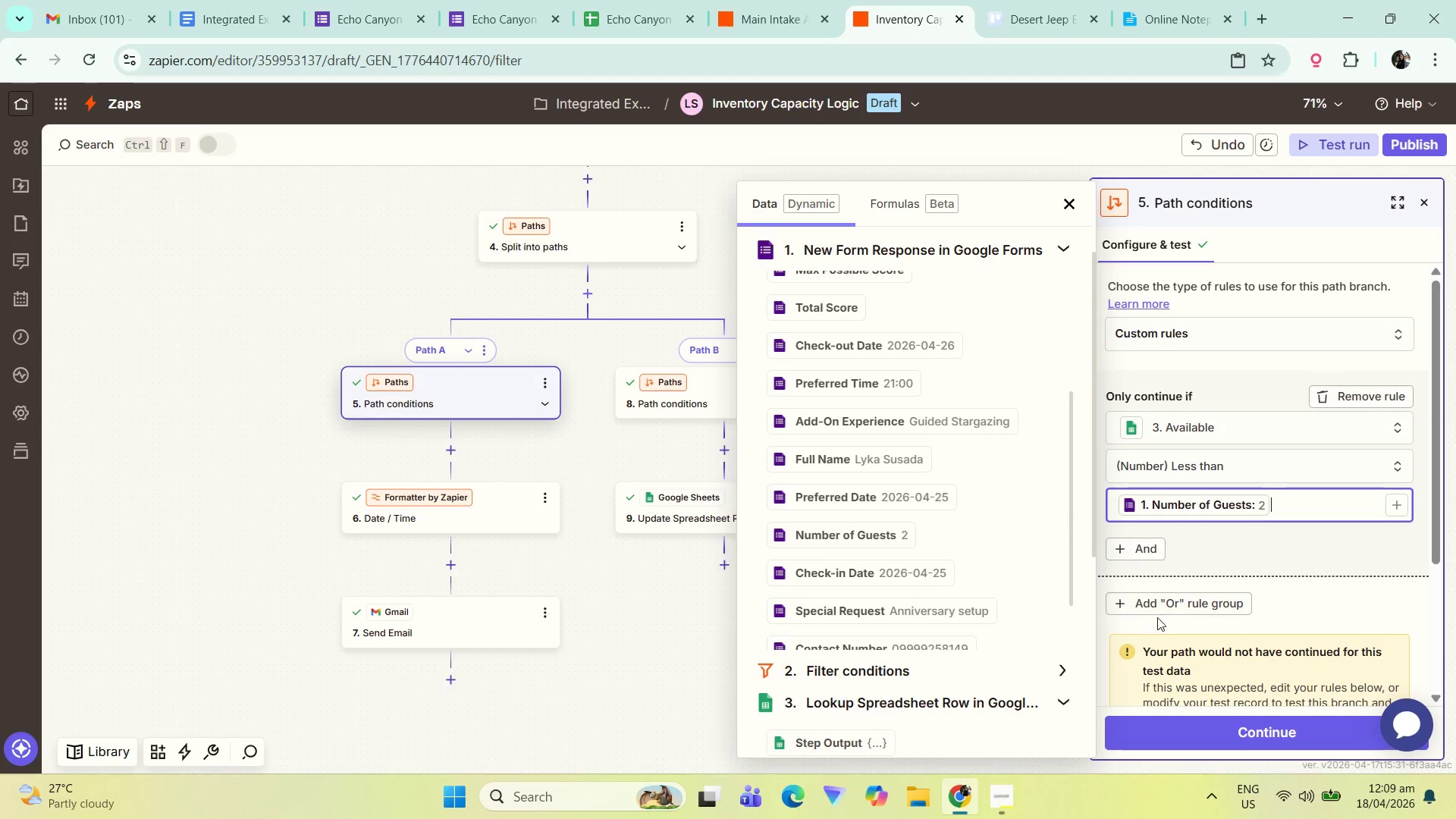 
left_click([1151, 679])
 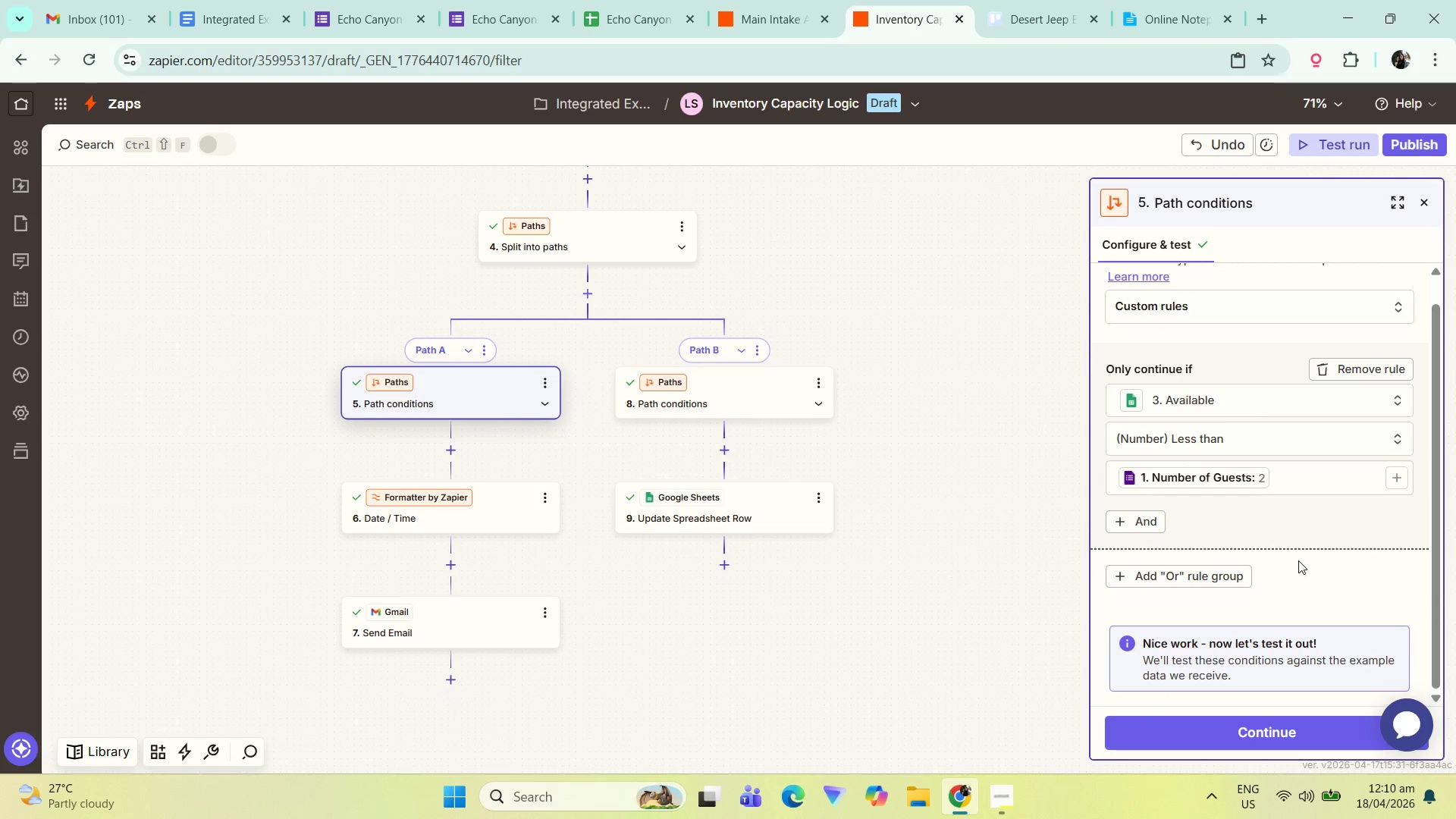 
scroll: coordinate [1281, 566], scroll_direction: down, amount: 16.0
 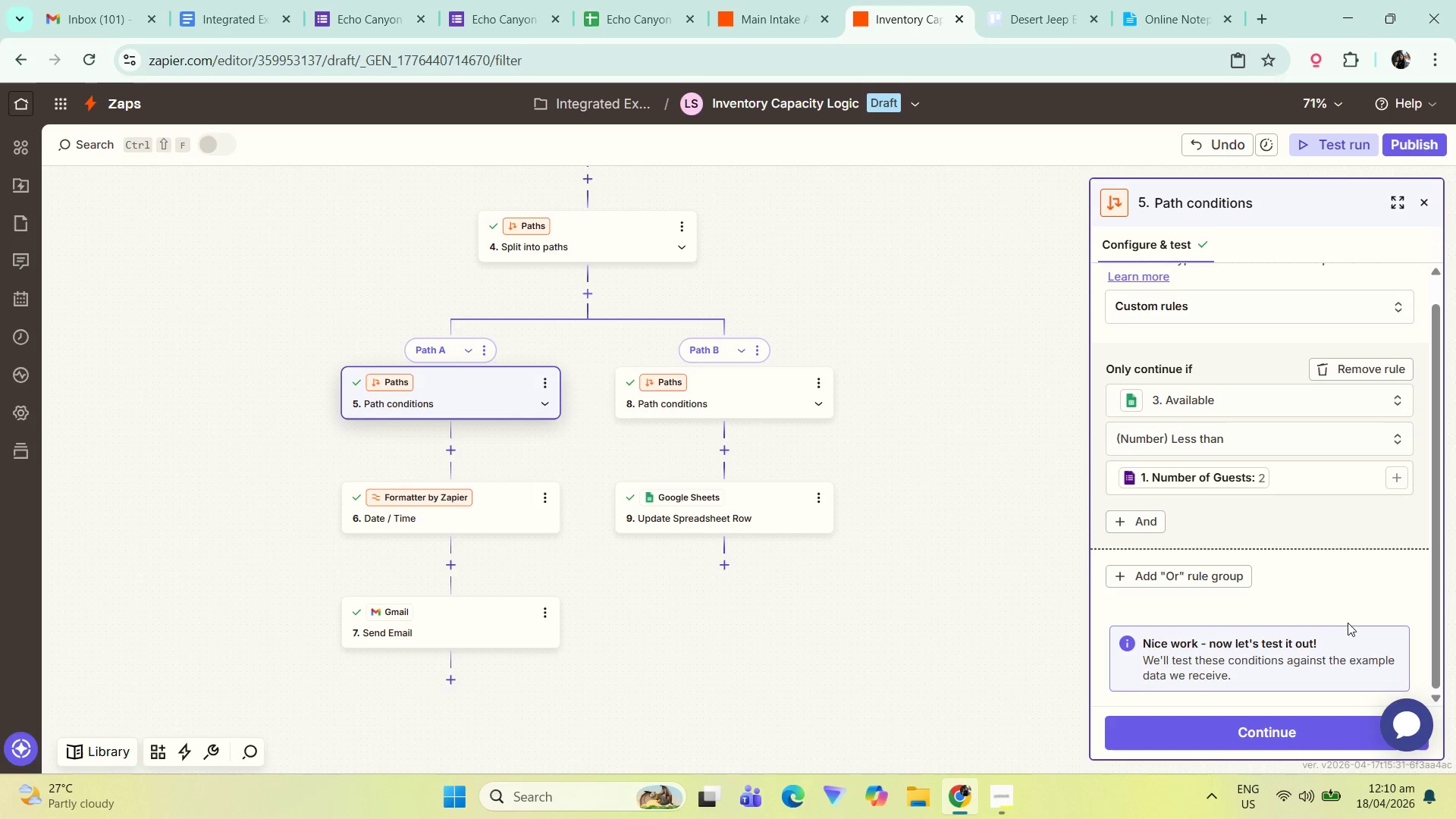 
left_click_drag(start_coordinate=[1331, 745], to_coordinate=[1327, 746])
 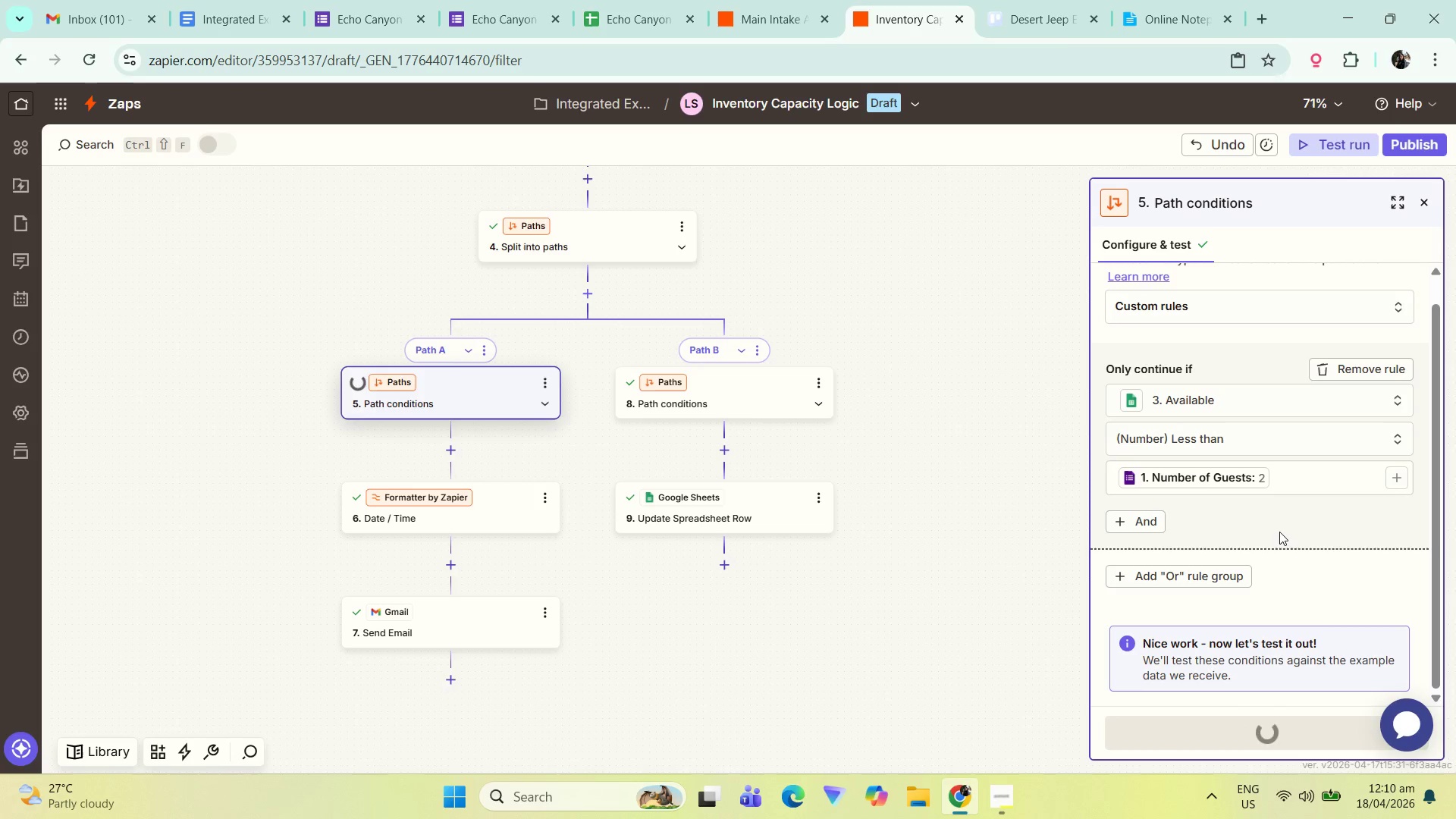 
scroll: coordinate [1267, 554], scroll_direction: down, amount: 6.0
 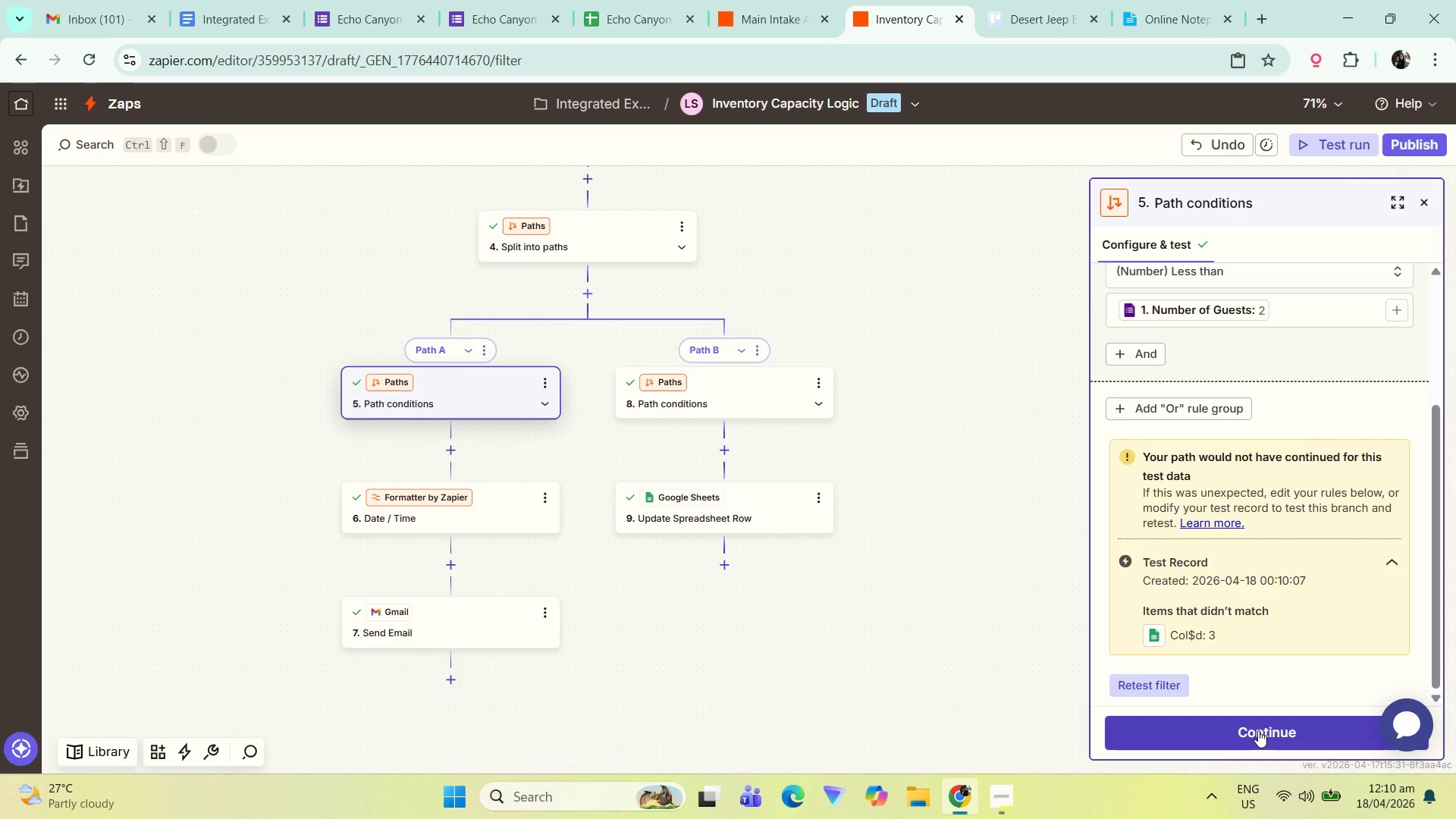 
left_click([1257, 730])
 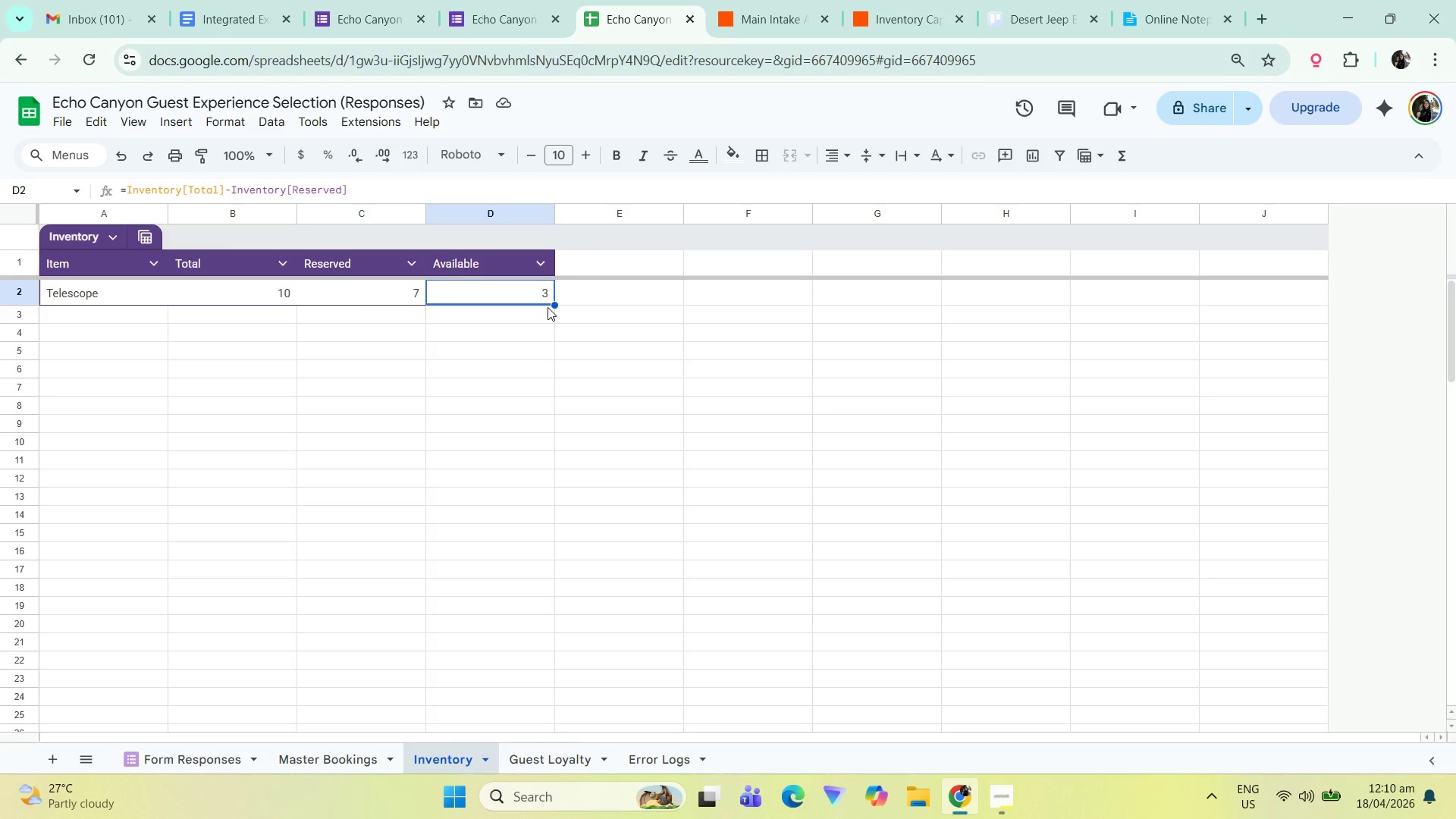 
wait(10.89)
 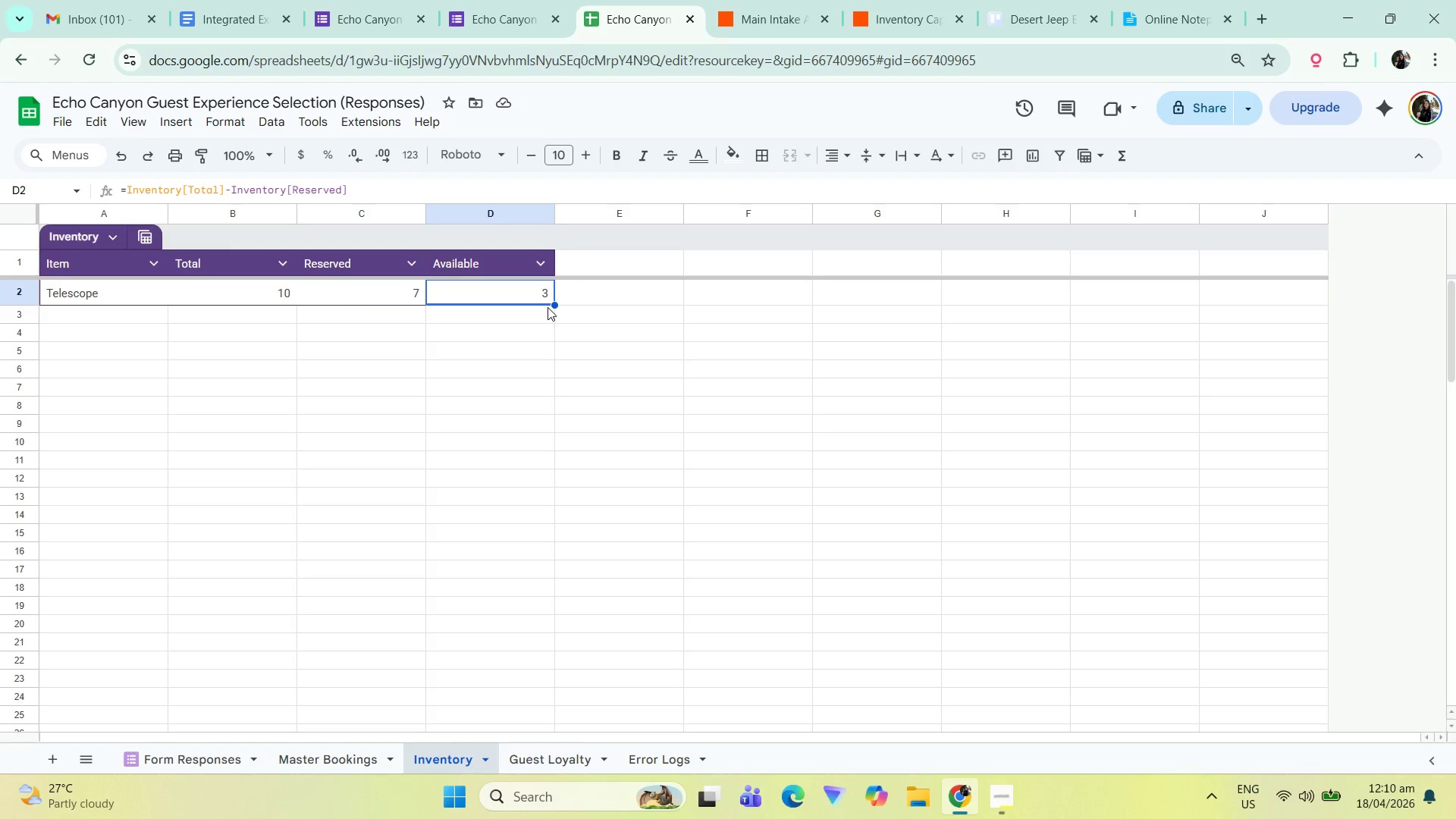 
key(Numpad2)
 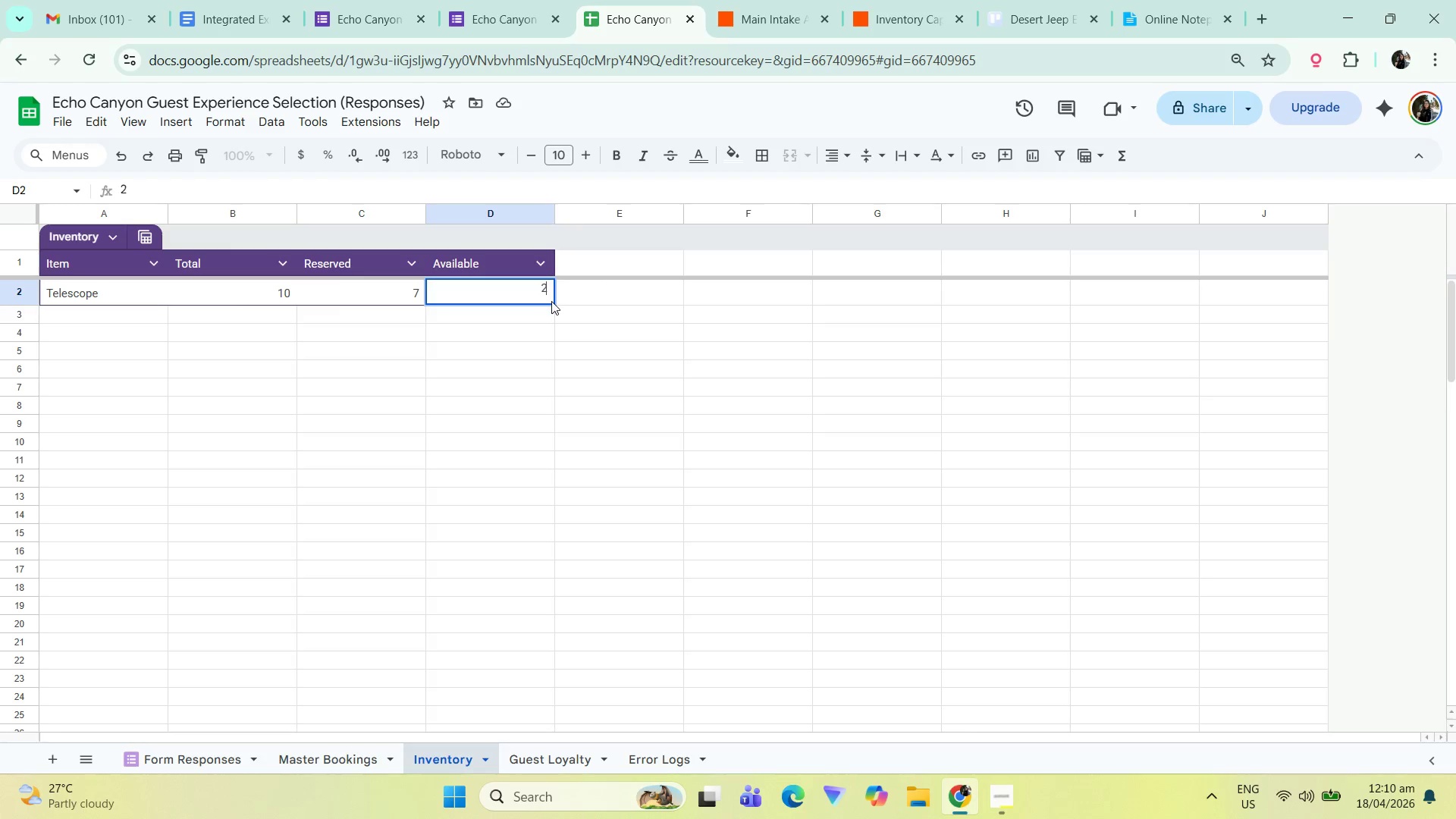 
key(NumpadEnter)
 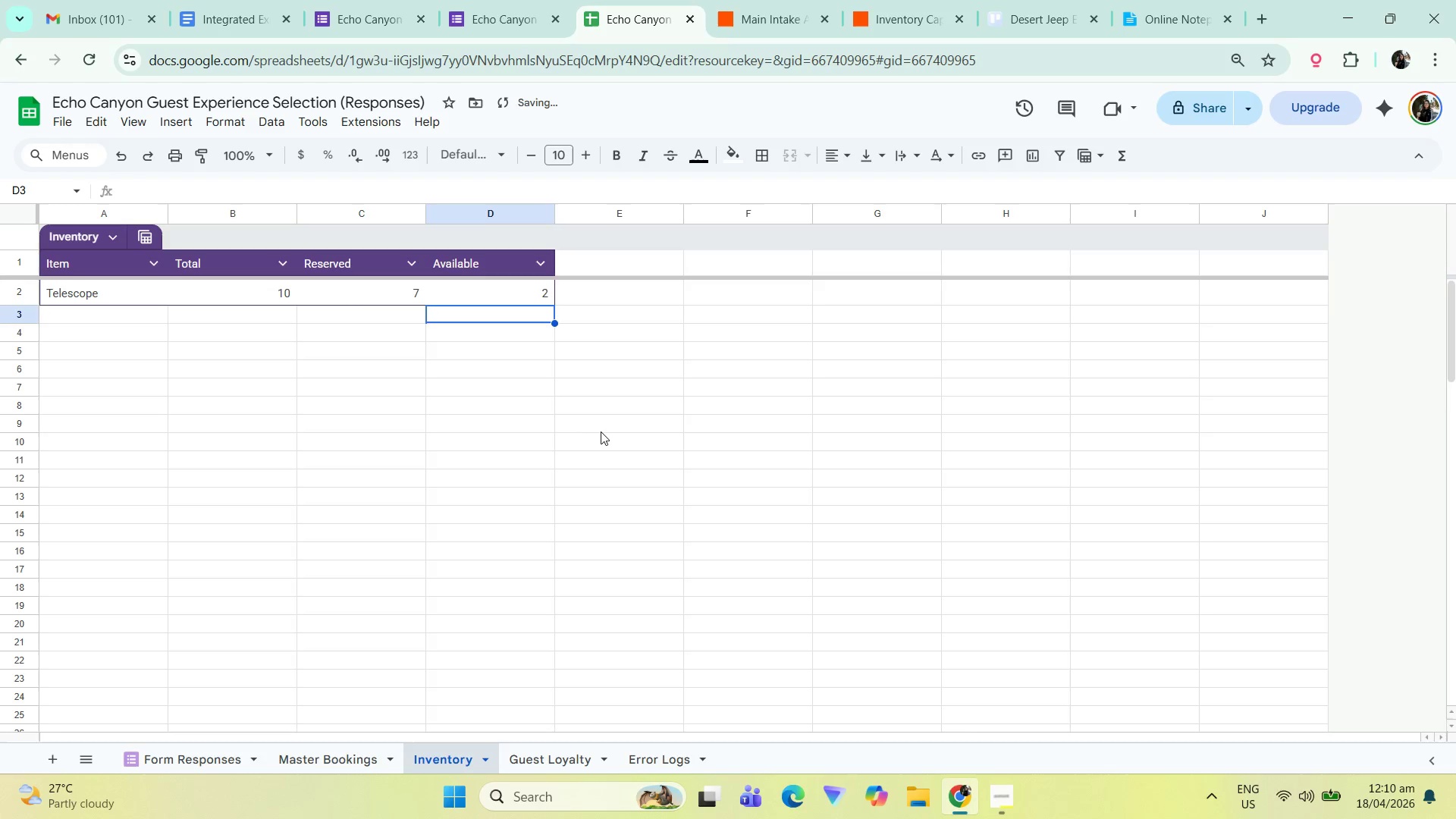 
left_click([601, 431])
 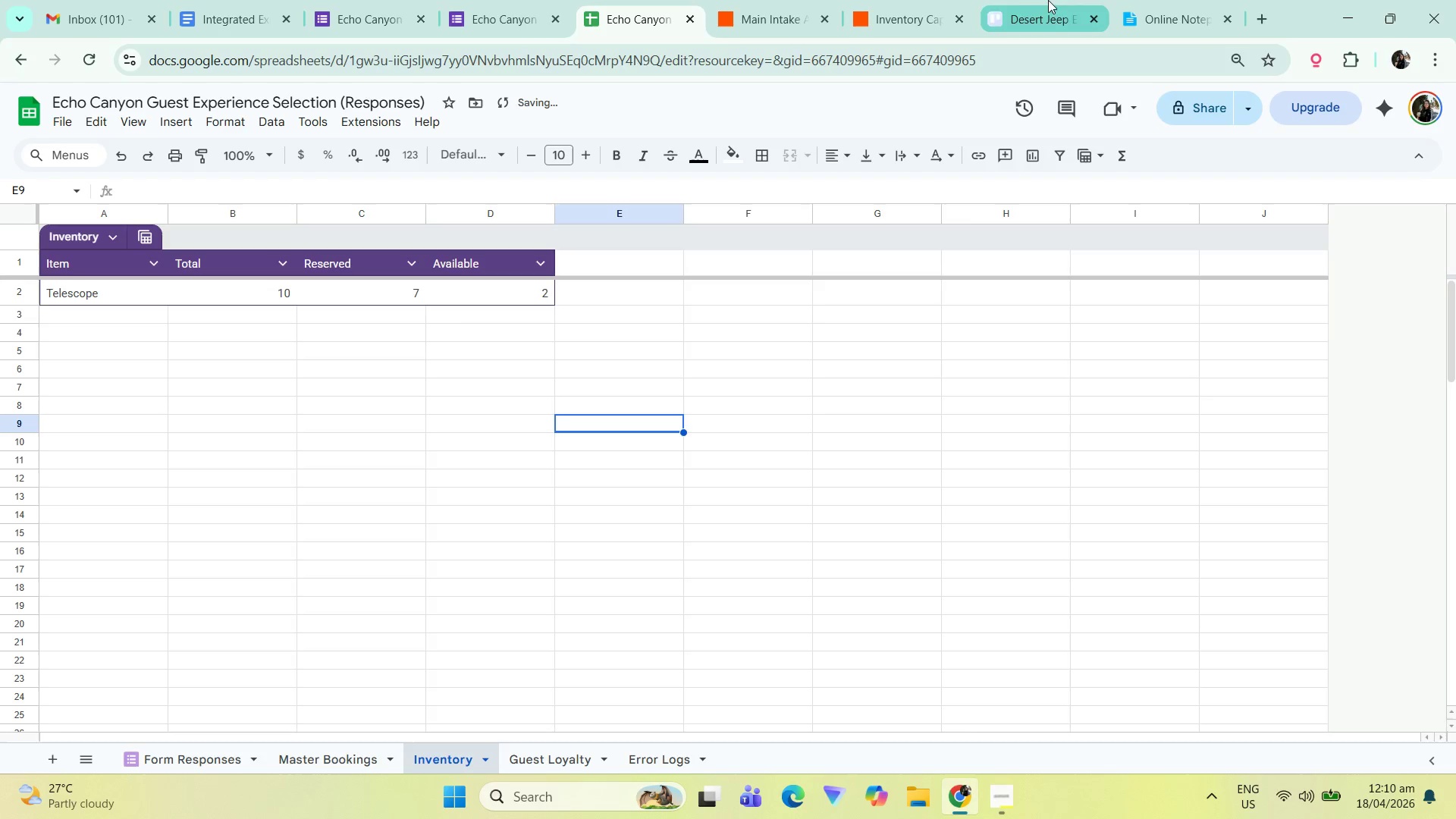 
left_click([886, 3])
 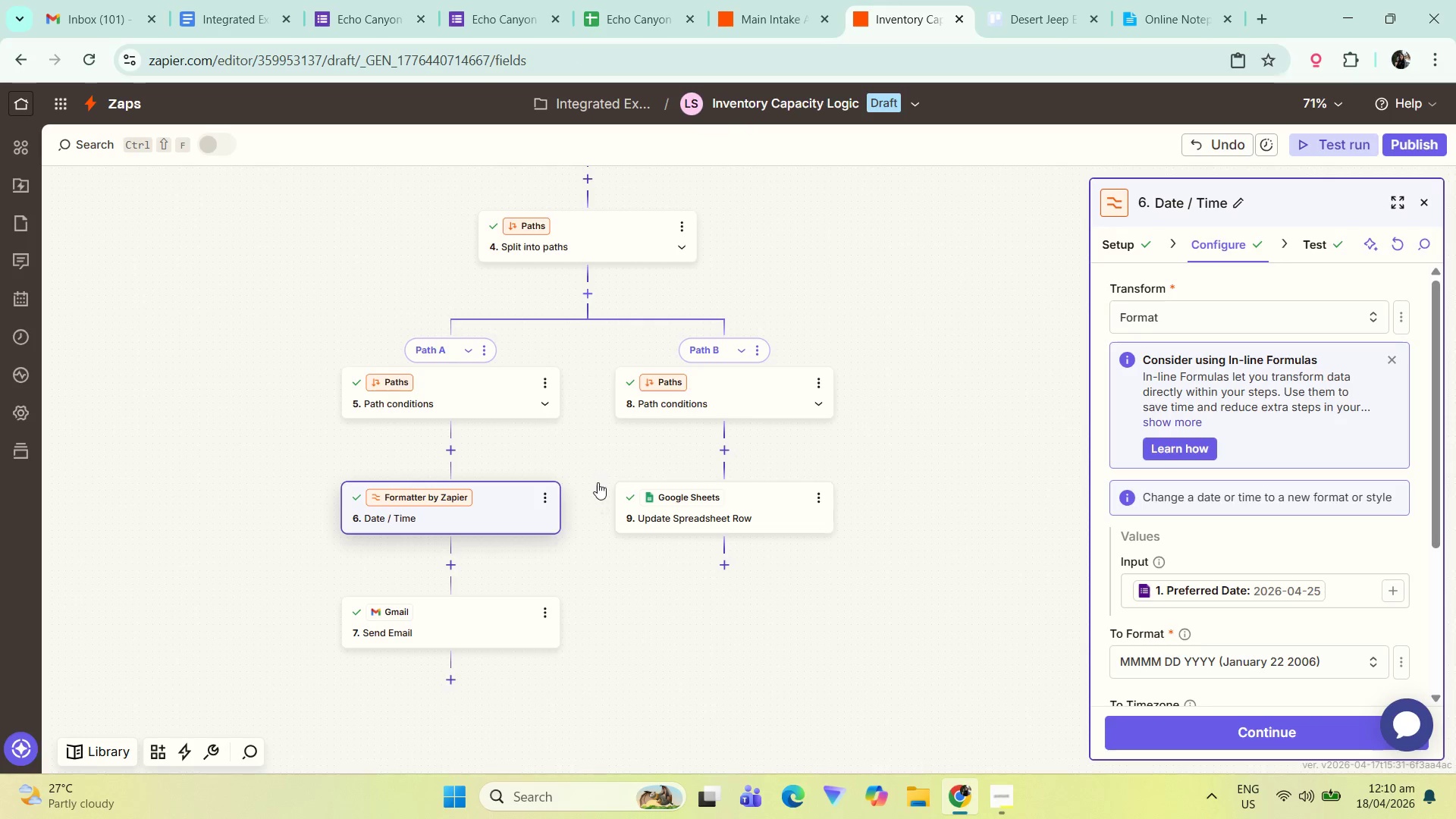 
left_click([490, 396])
 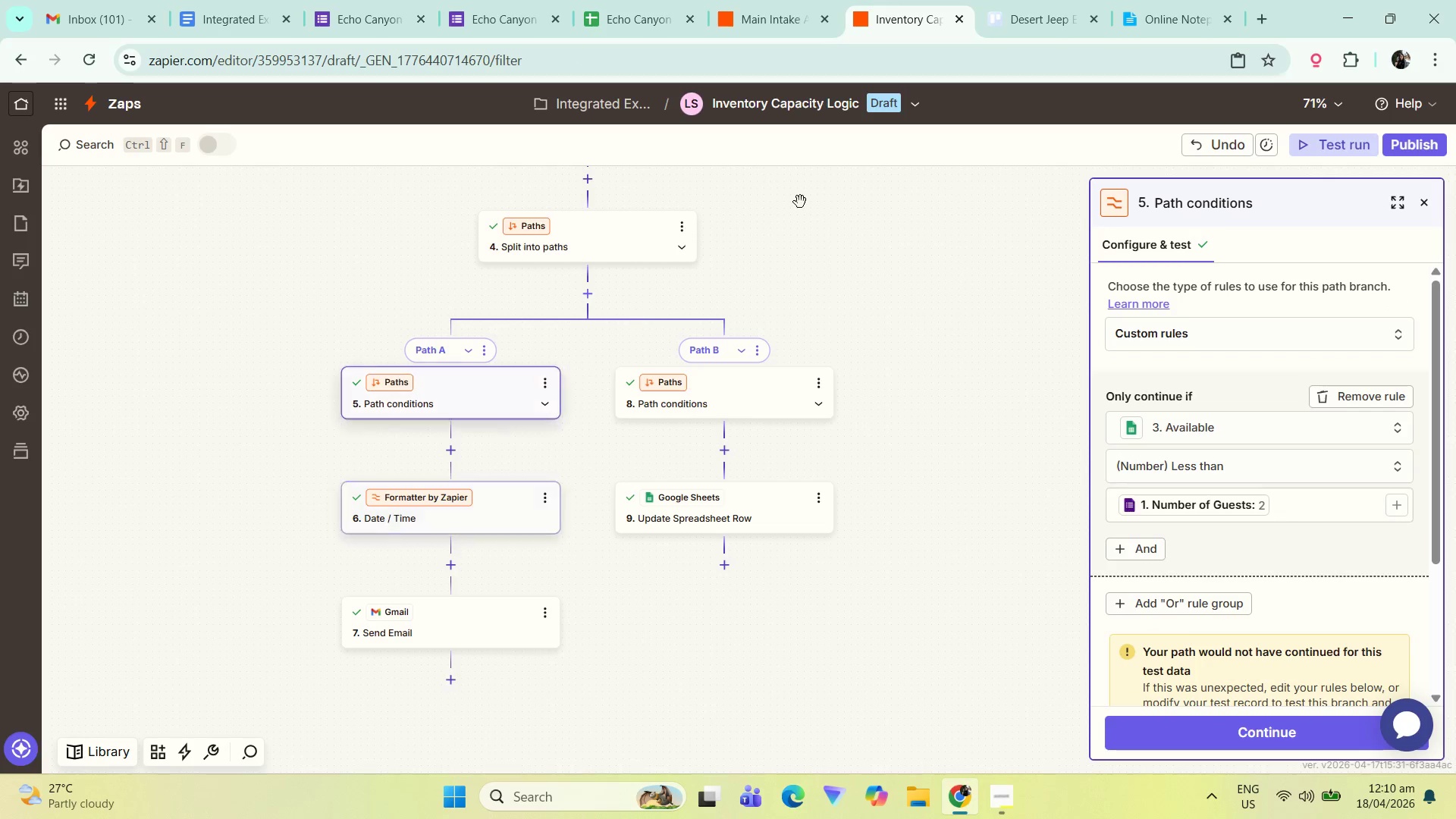 
left_click_drag(start_coordinate=[805, 225], to_coordinate=[790, 457])
 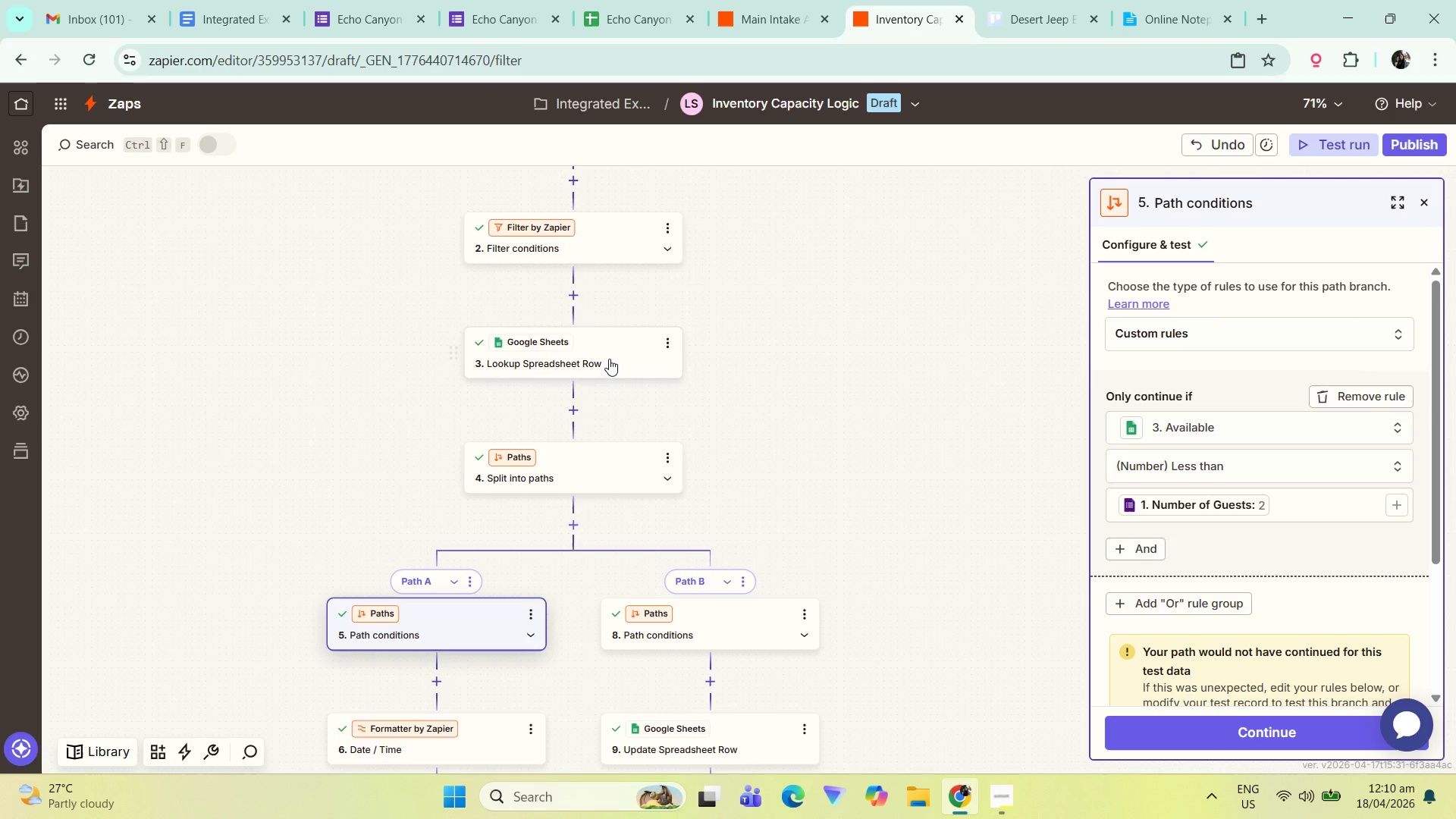 
left_click([607, 357])
 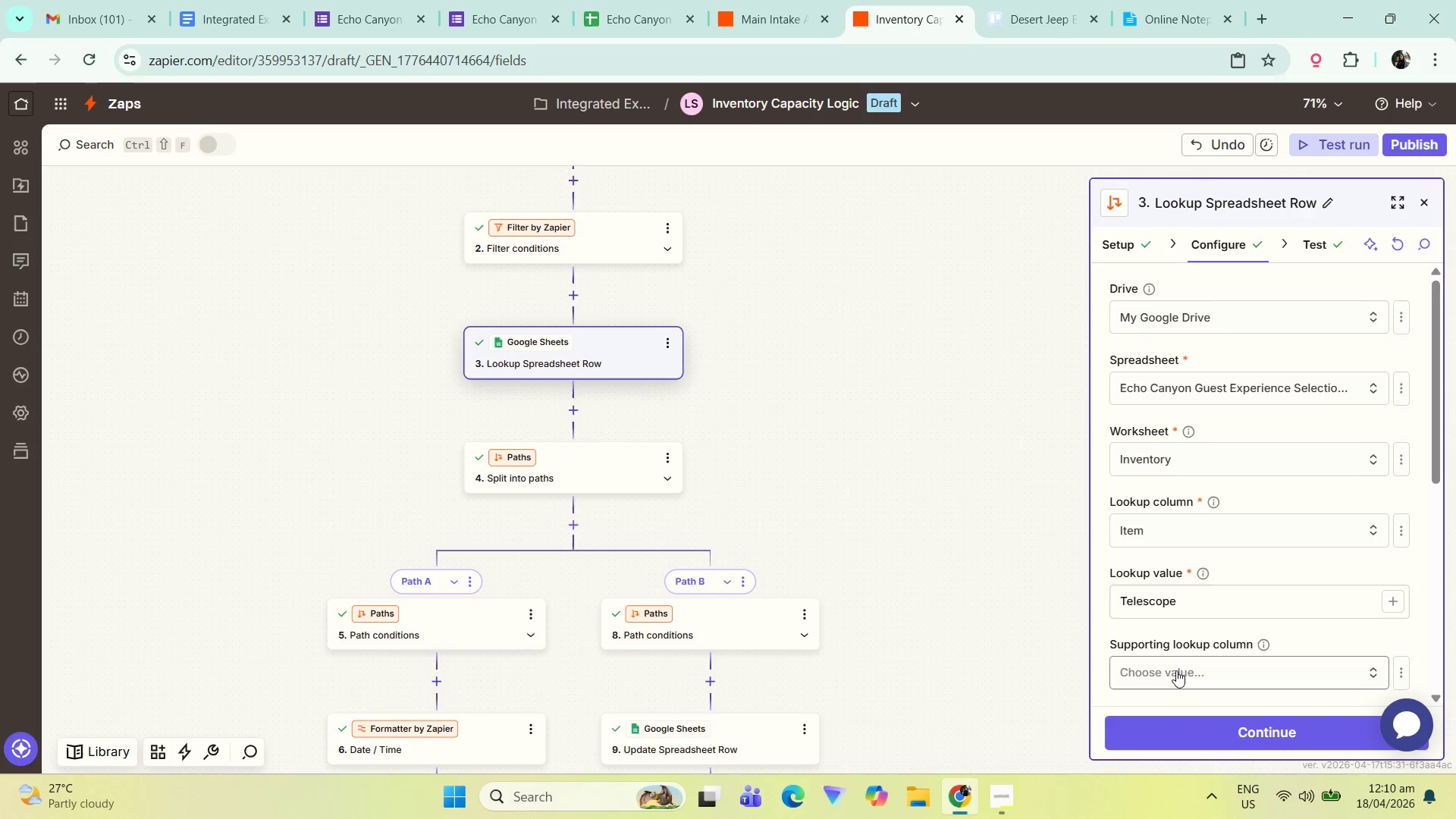 
left_click([1219, 732])
 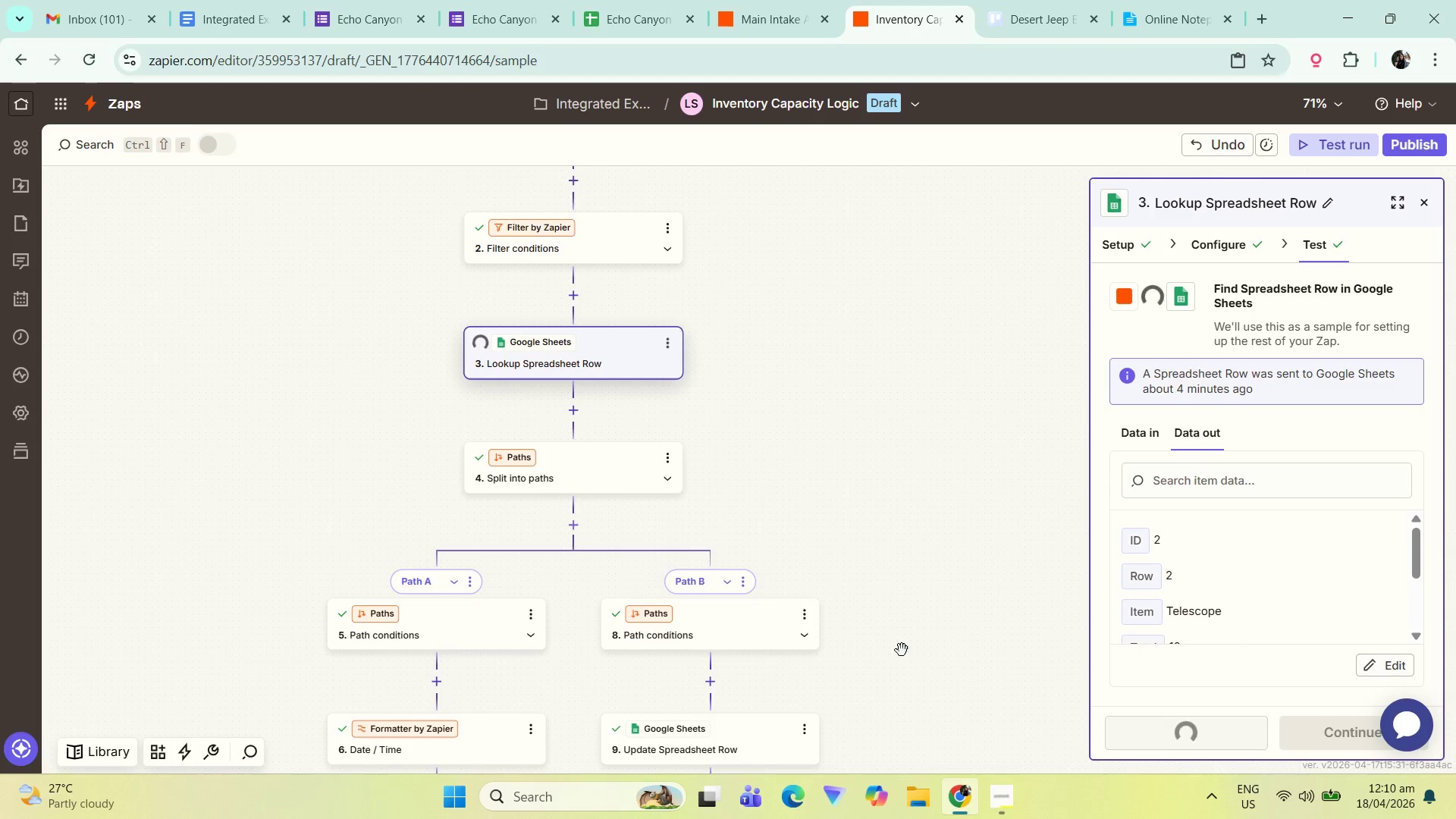 
left_click_drag(start_coordinate=[953, 488], to_coordinate=[964, 345])
 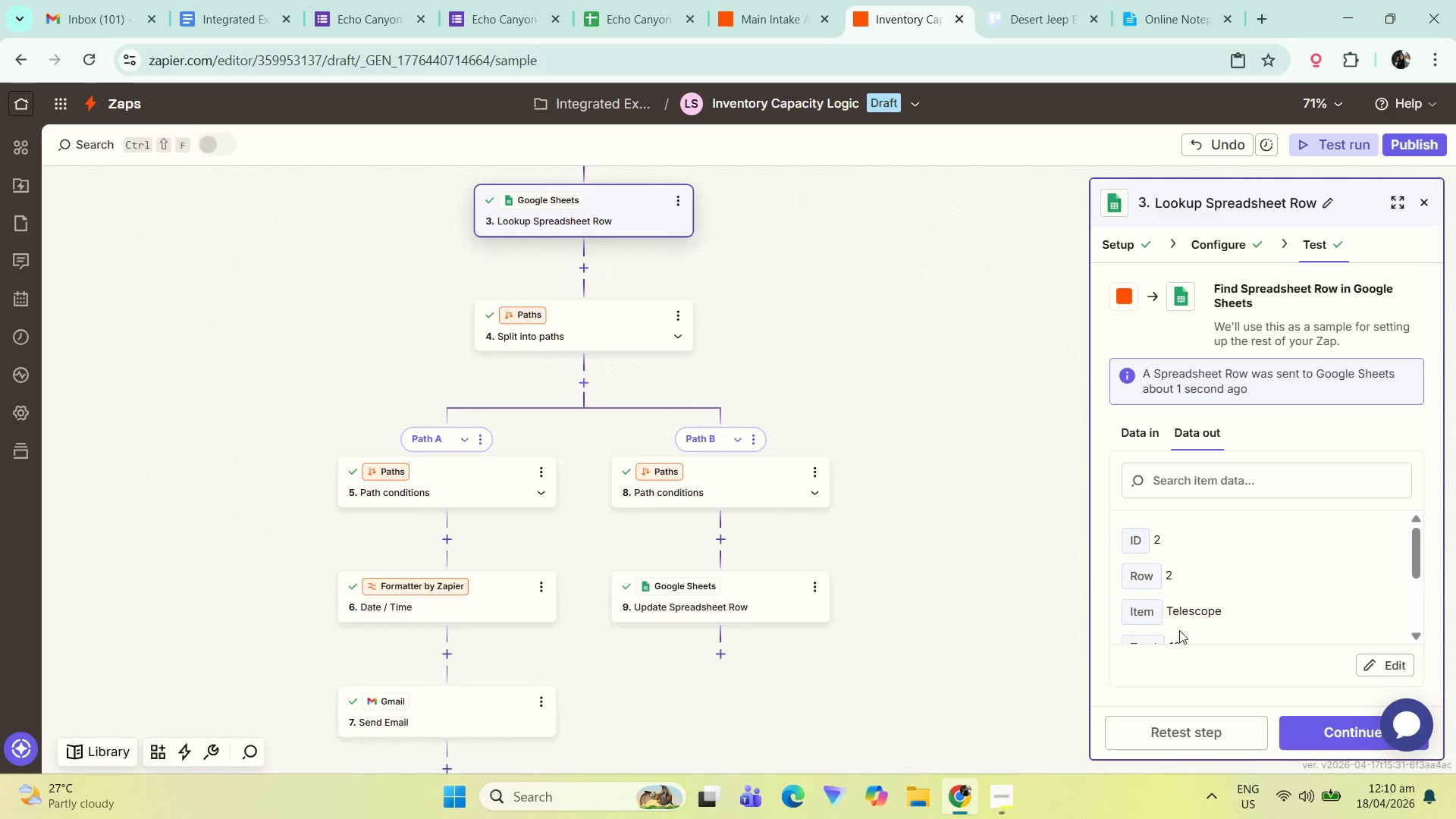 
left_click([1311, 742])
 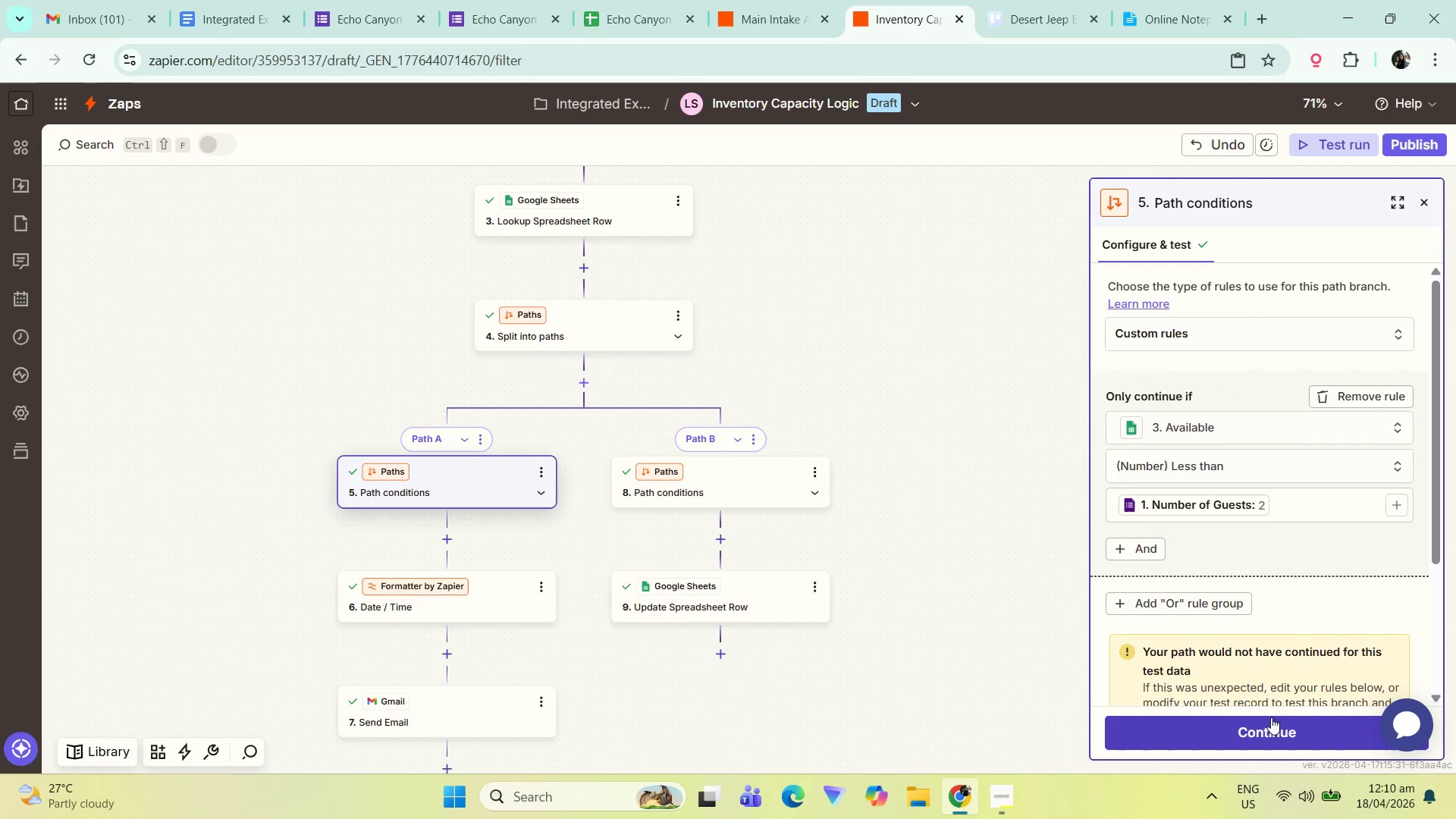 
scroll: coordinate [1222, 605], scroll_direction: down, amount: 4.0
 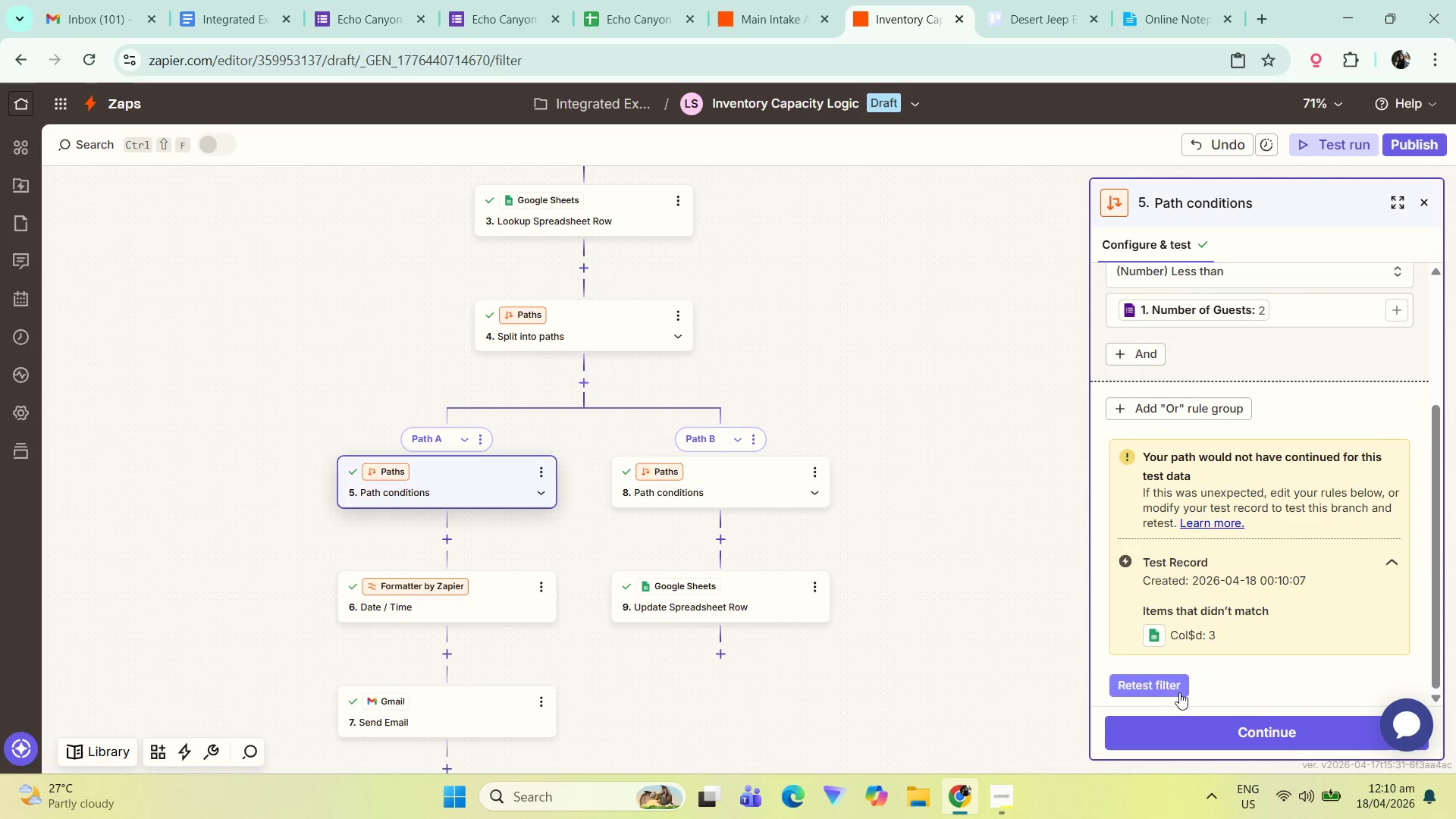 
double_click([1183, 688])
 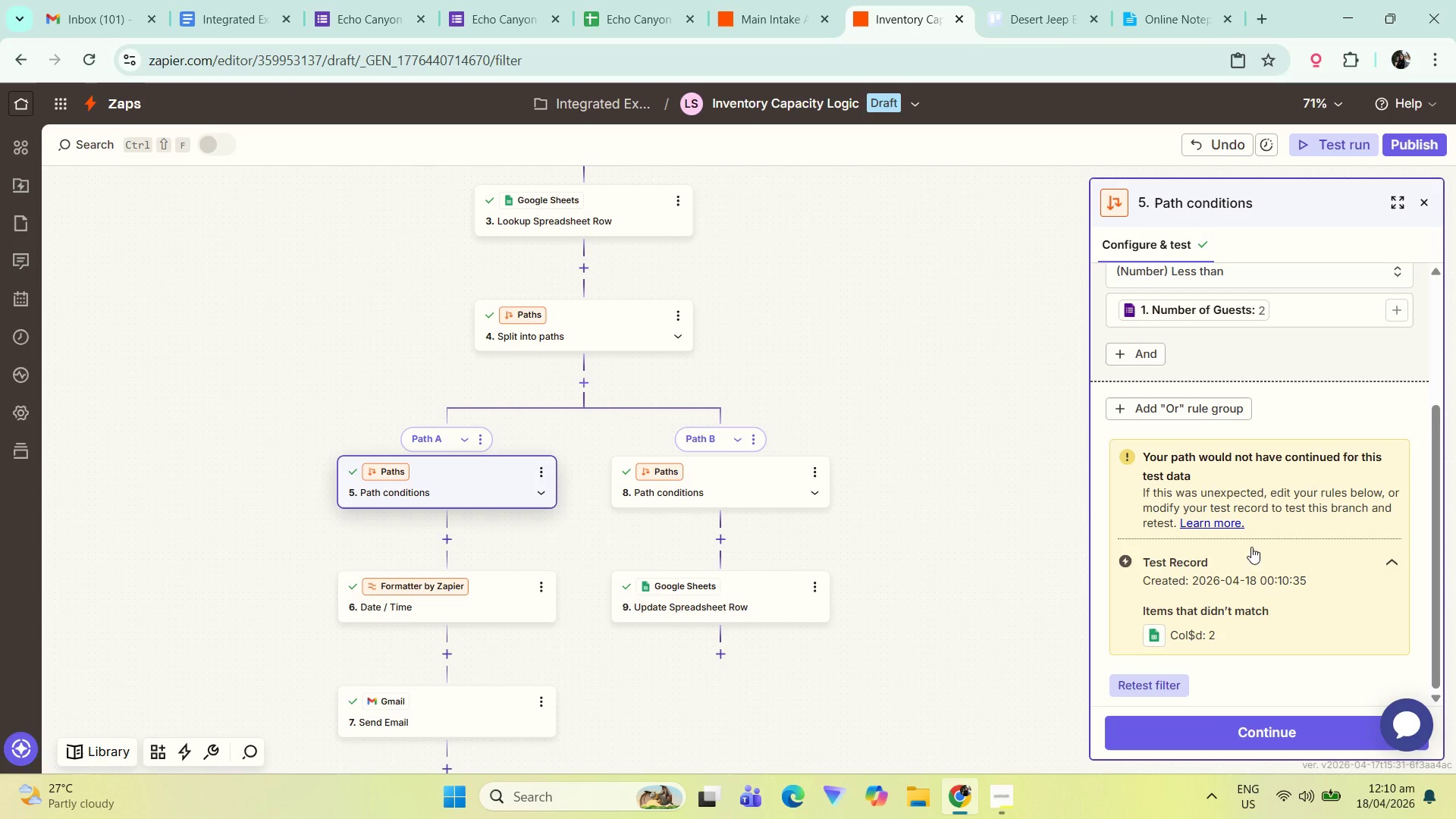 
left_click_drag(start_coordinate=[1263, 344], to_coordinate=[1272, 392])
 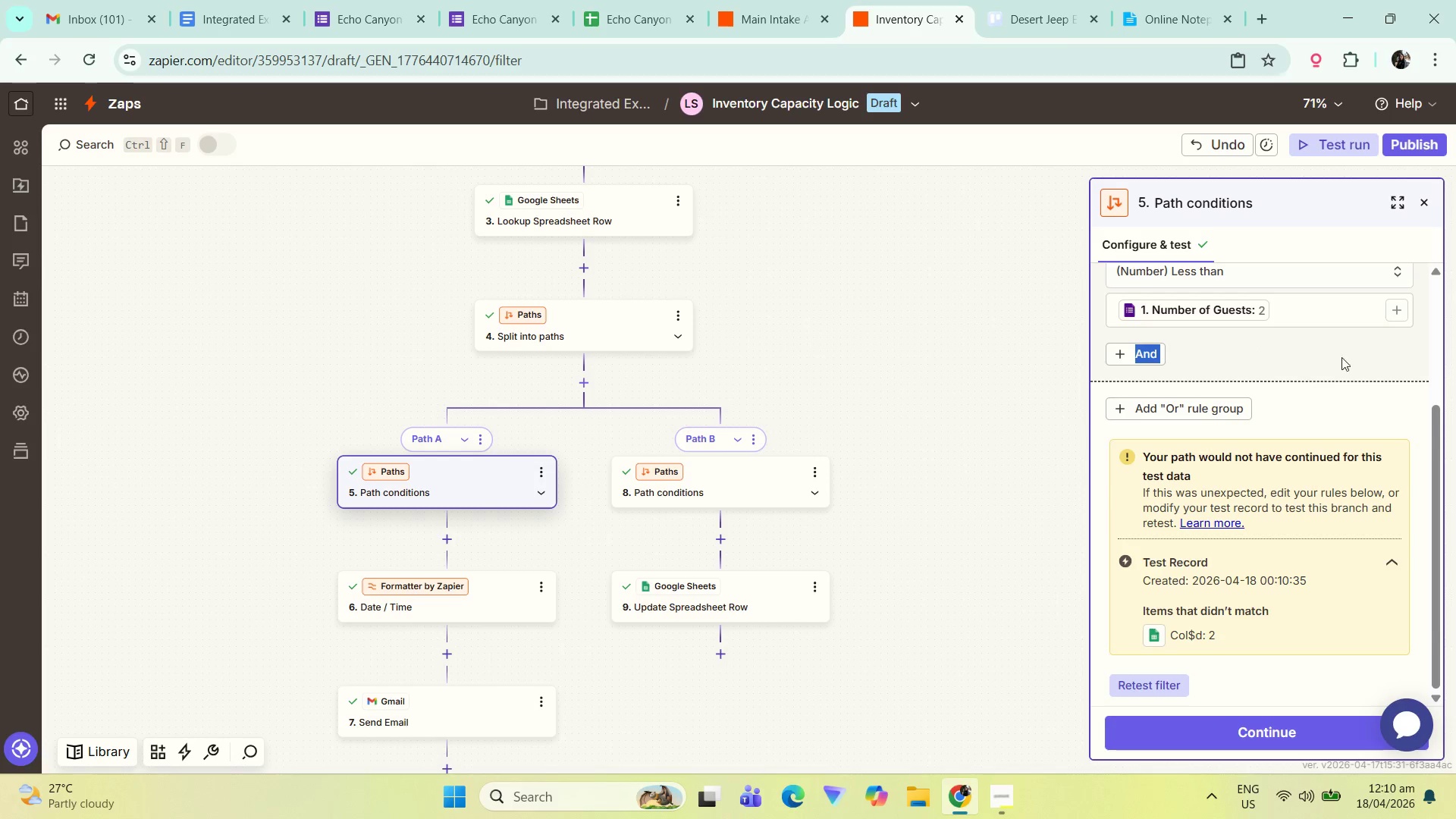 
left_click([1345, 353])
 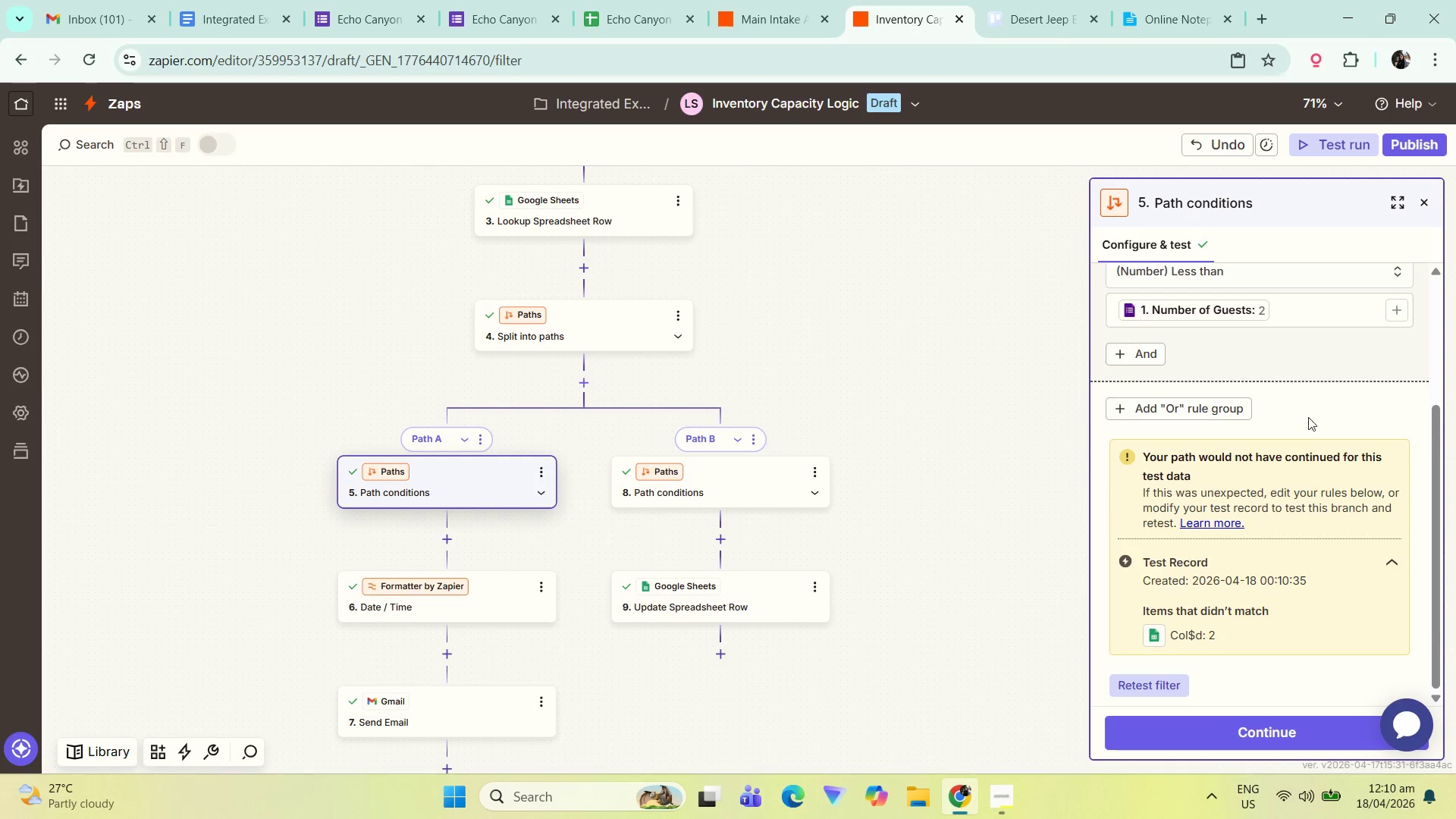 
scroll: coordinate [1349, 506], scroll_direction: up, amount: 2.0
 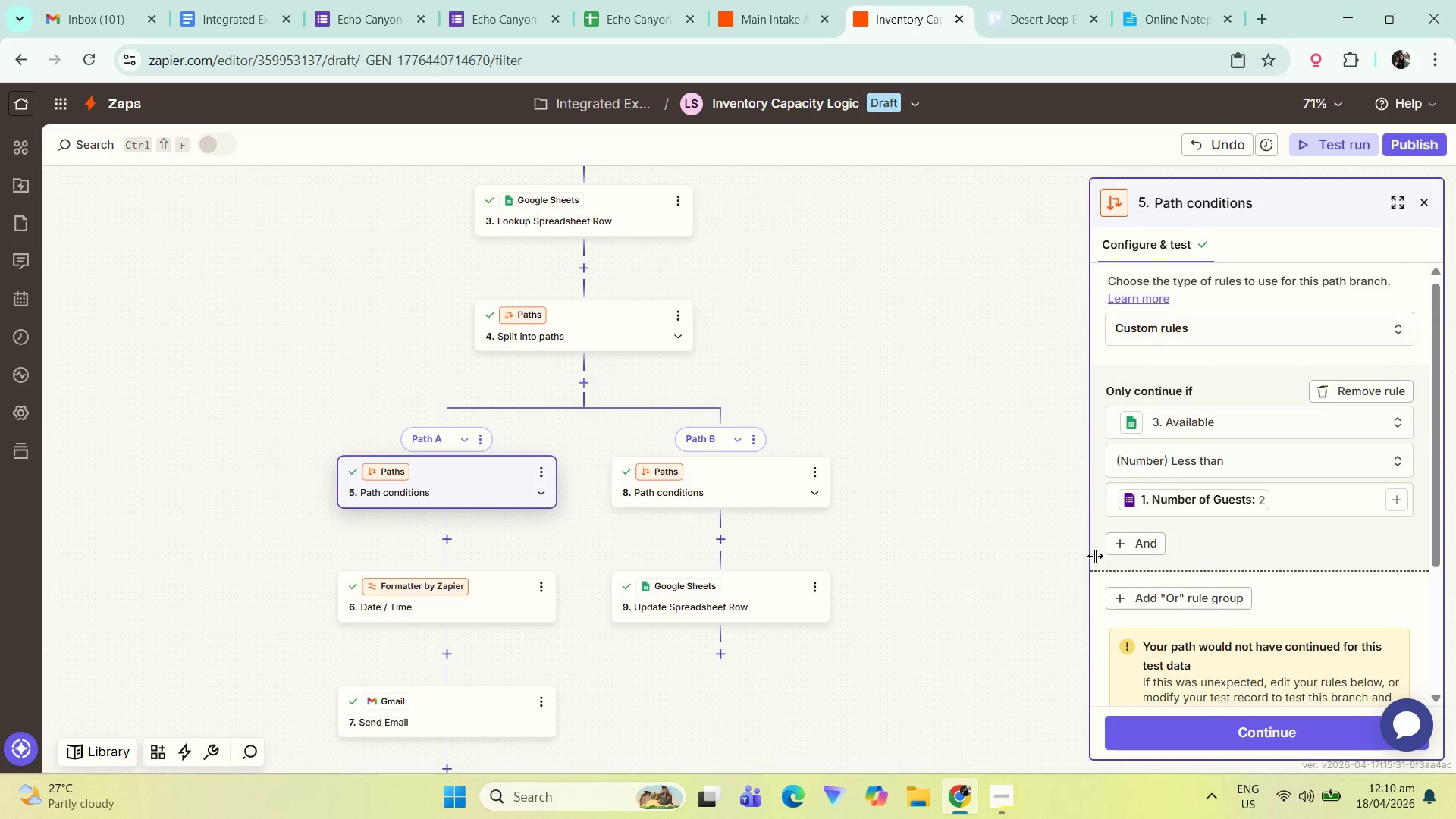 
left_click([1175, 608])
 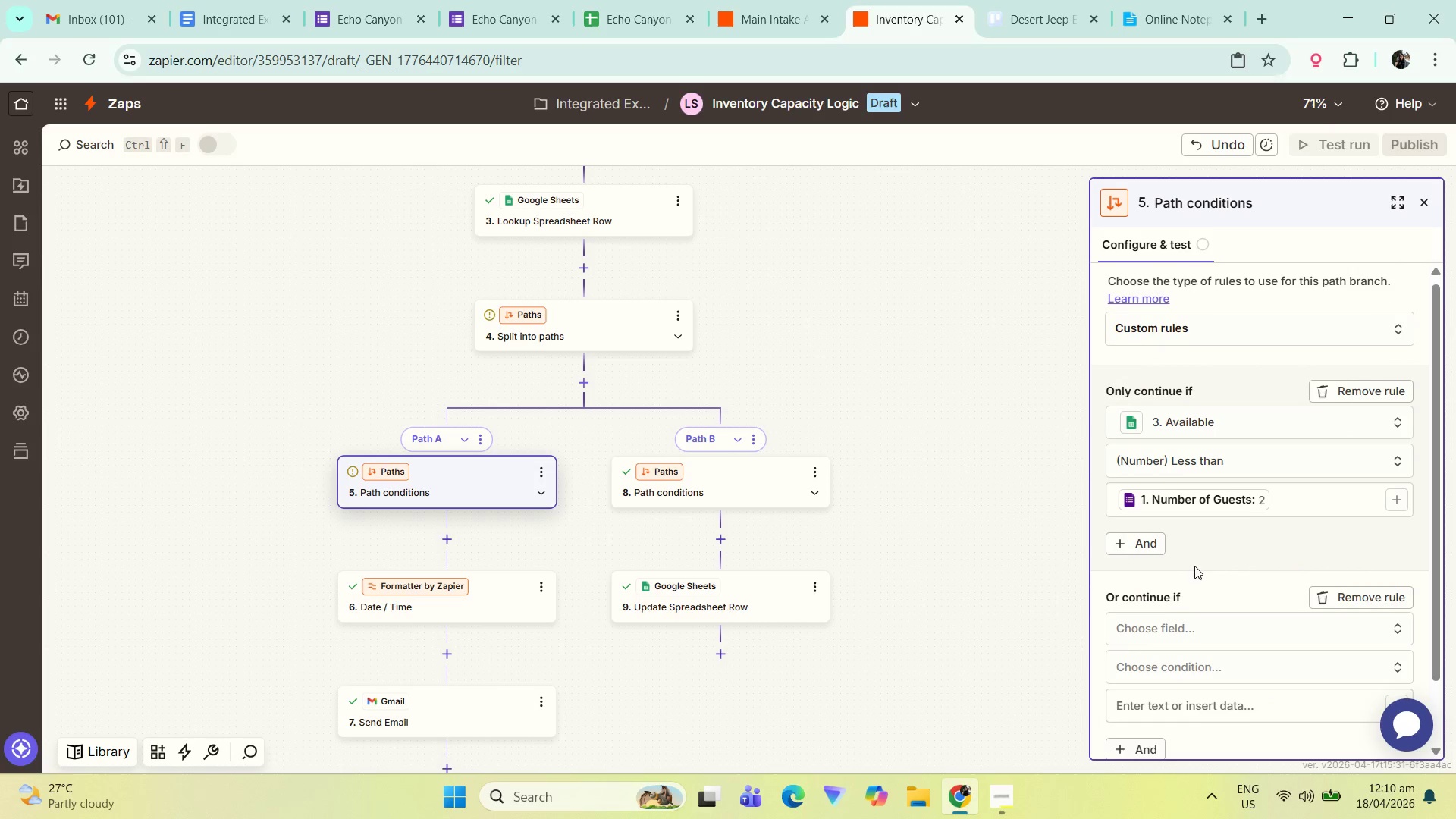 
left_click([1218, 548])
 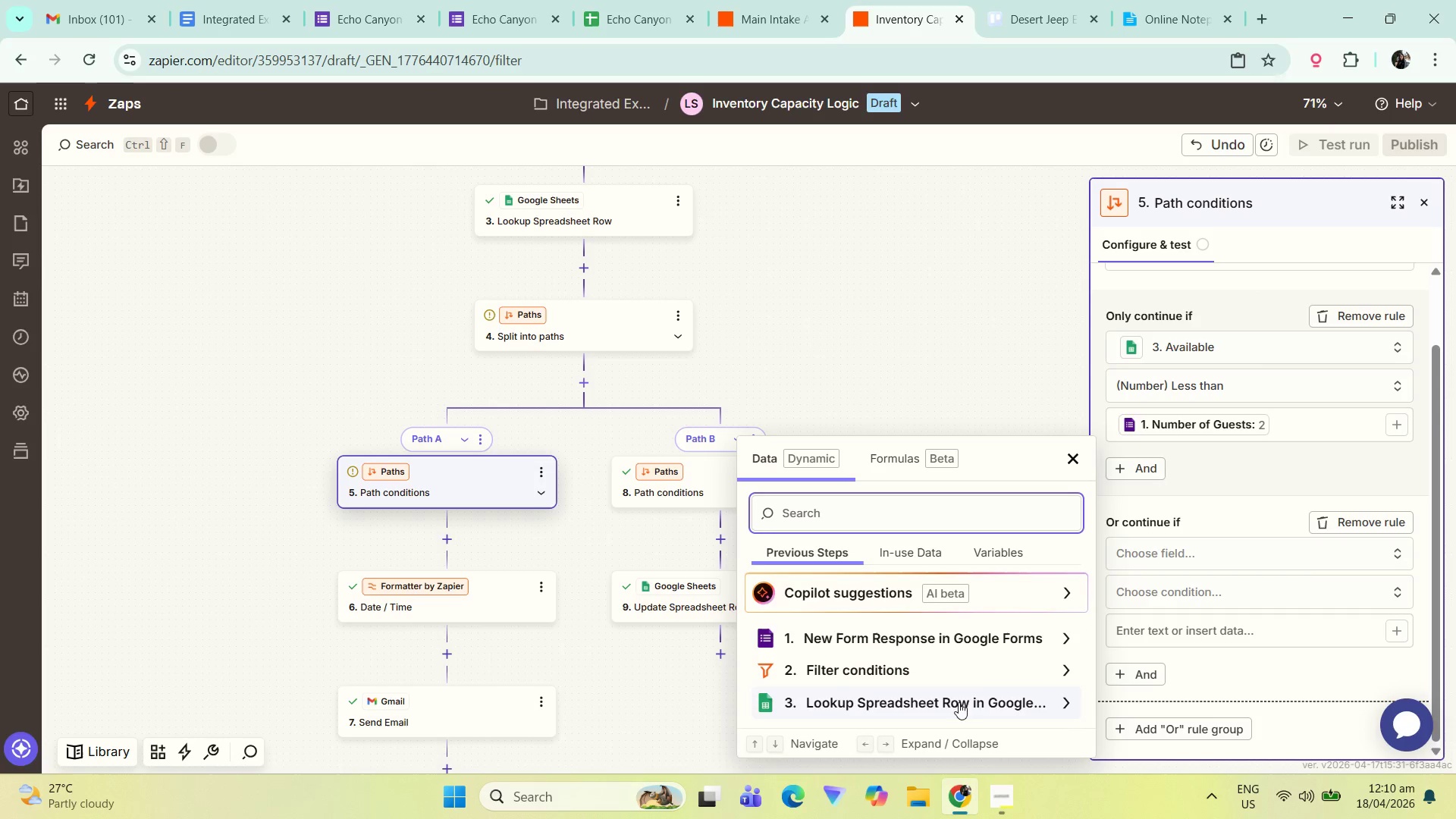 
scroll: coordinate [1210, 575], scroll_direction: down, amount: 1.0
 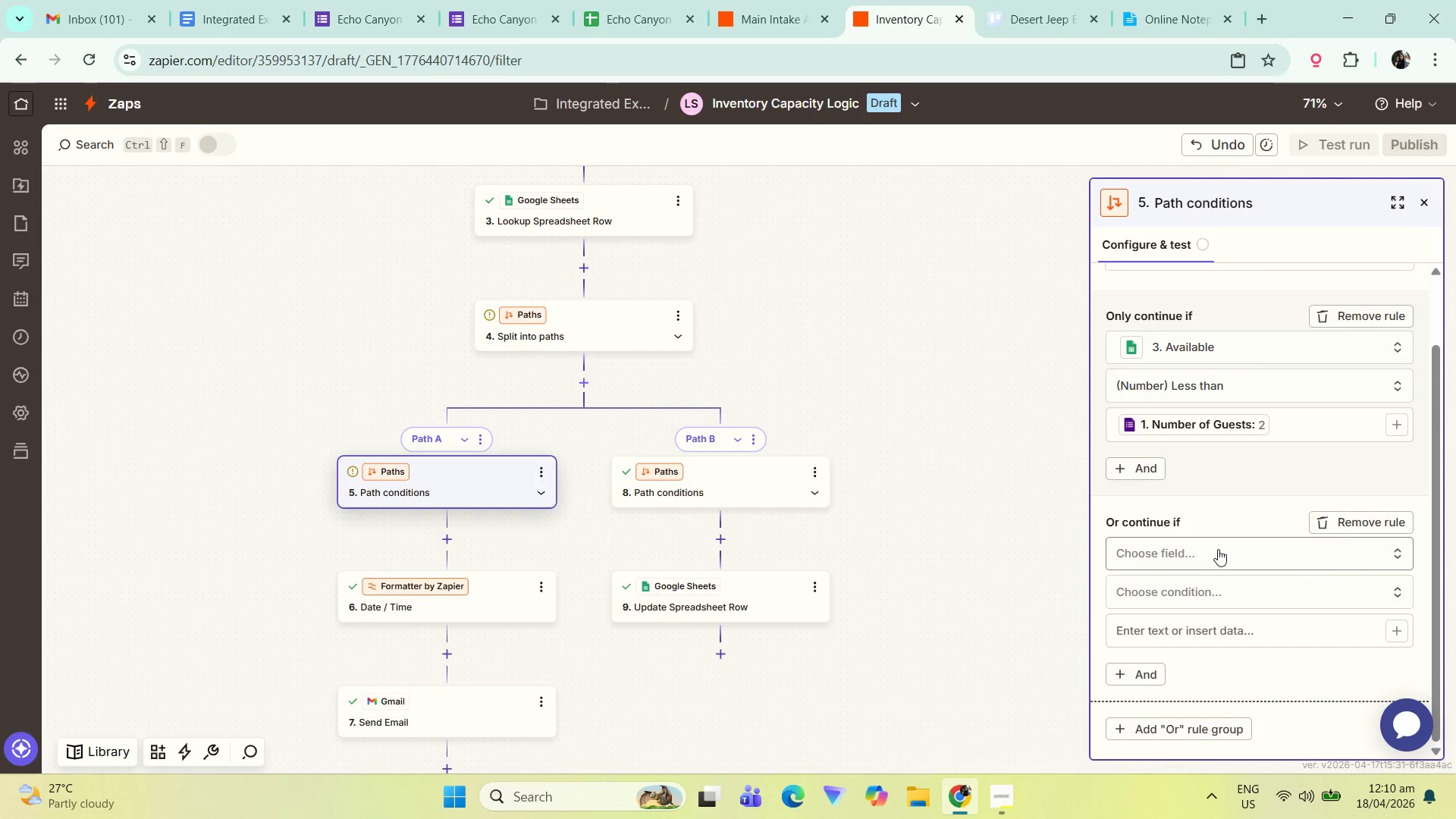 
left_click([975, 698])
 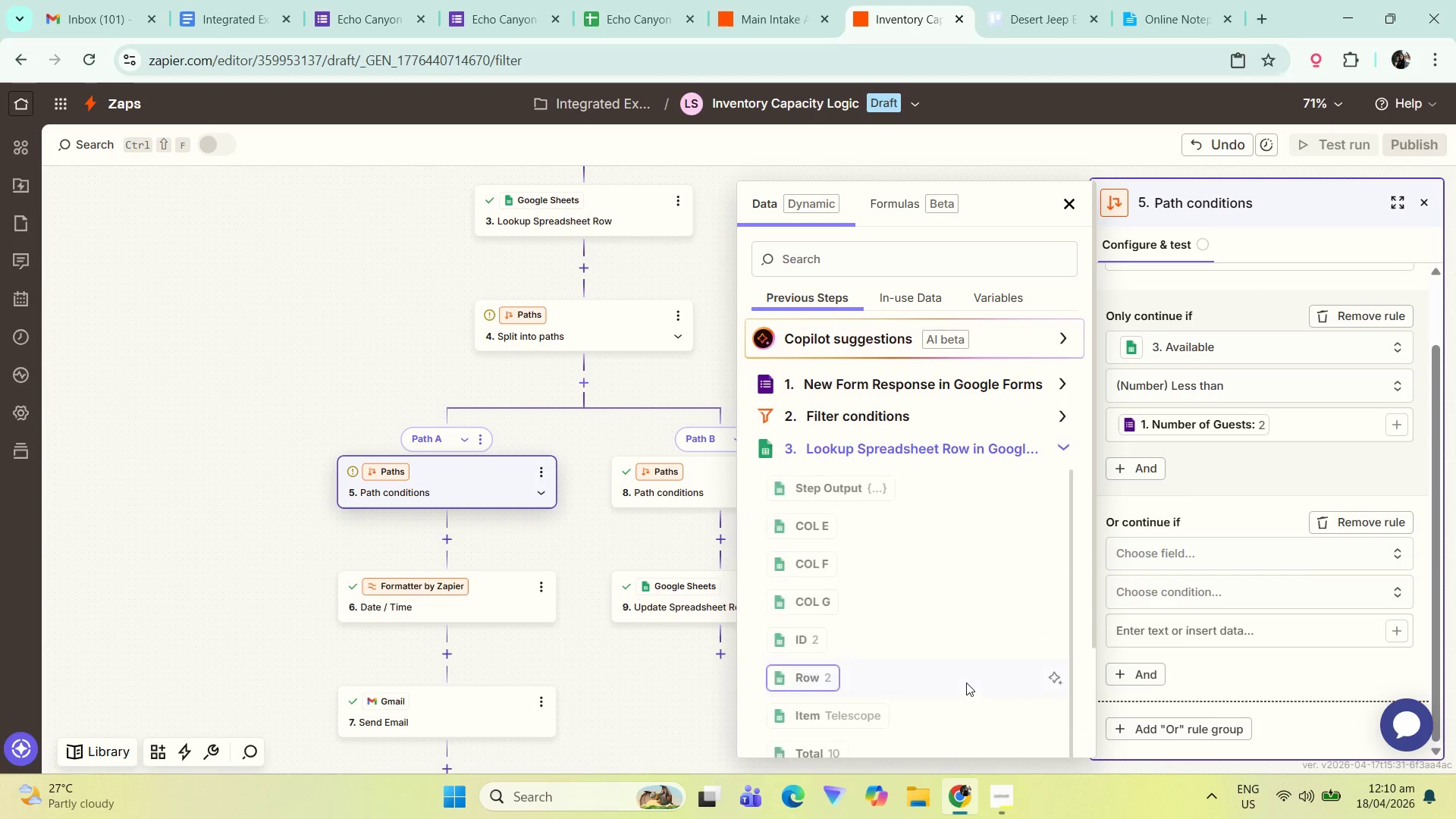 
scroll: coordinate [937, 637], scroll_direction: down, amount: 9.0
 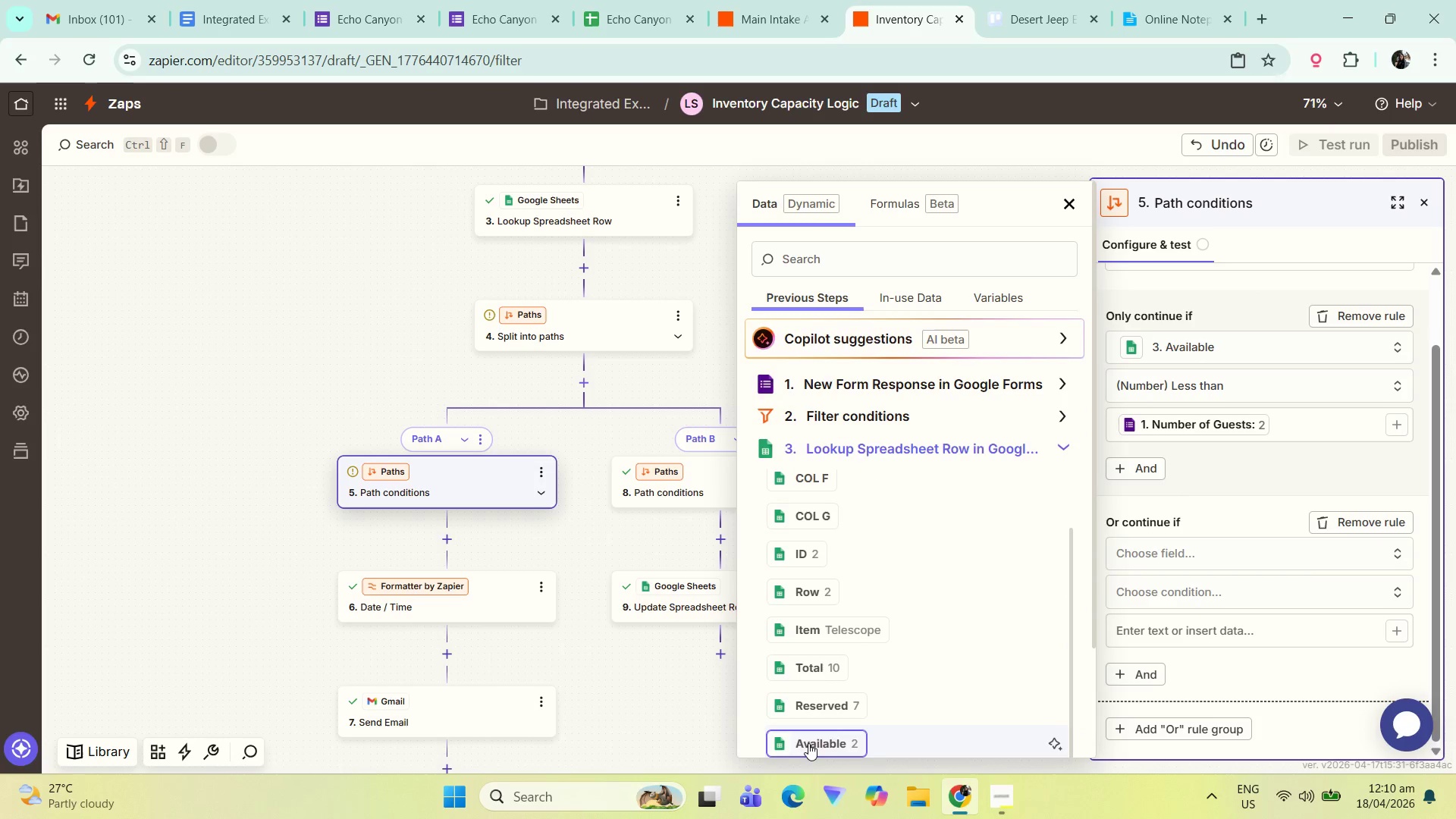 
left_click([817, 738])
 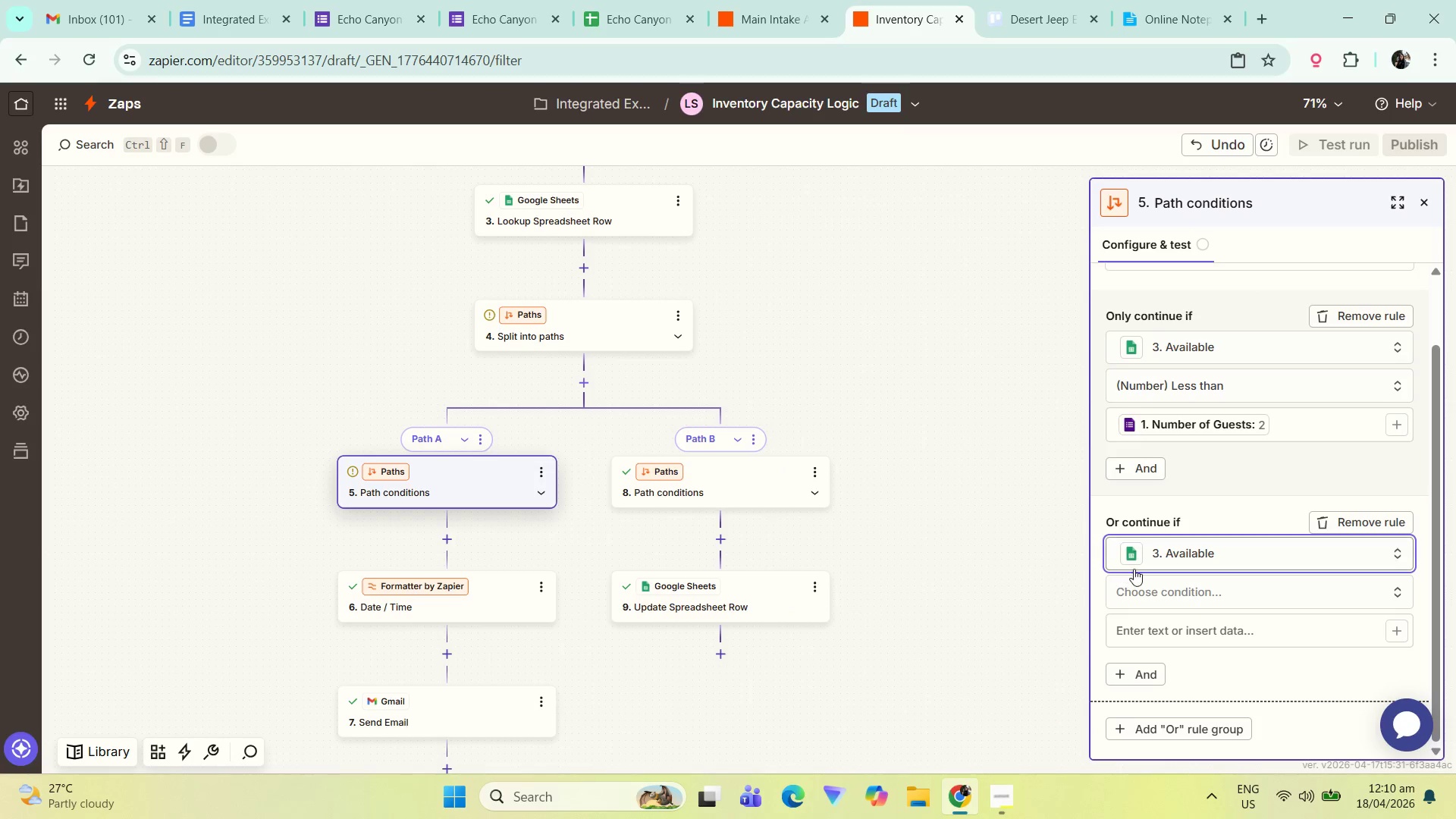 
scroll: coordinate [1160, 576], scroll_direction: down, amount: 1.0
 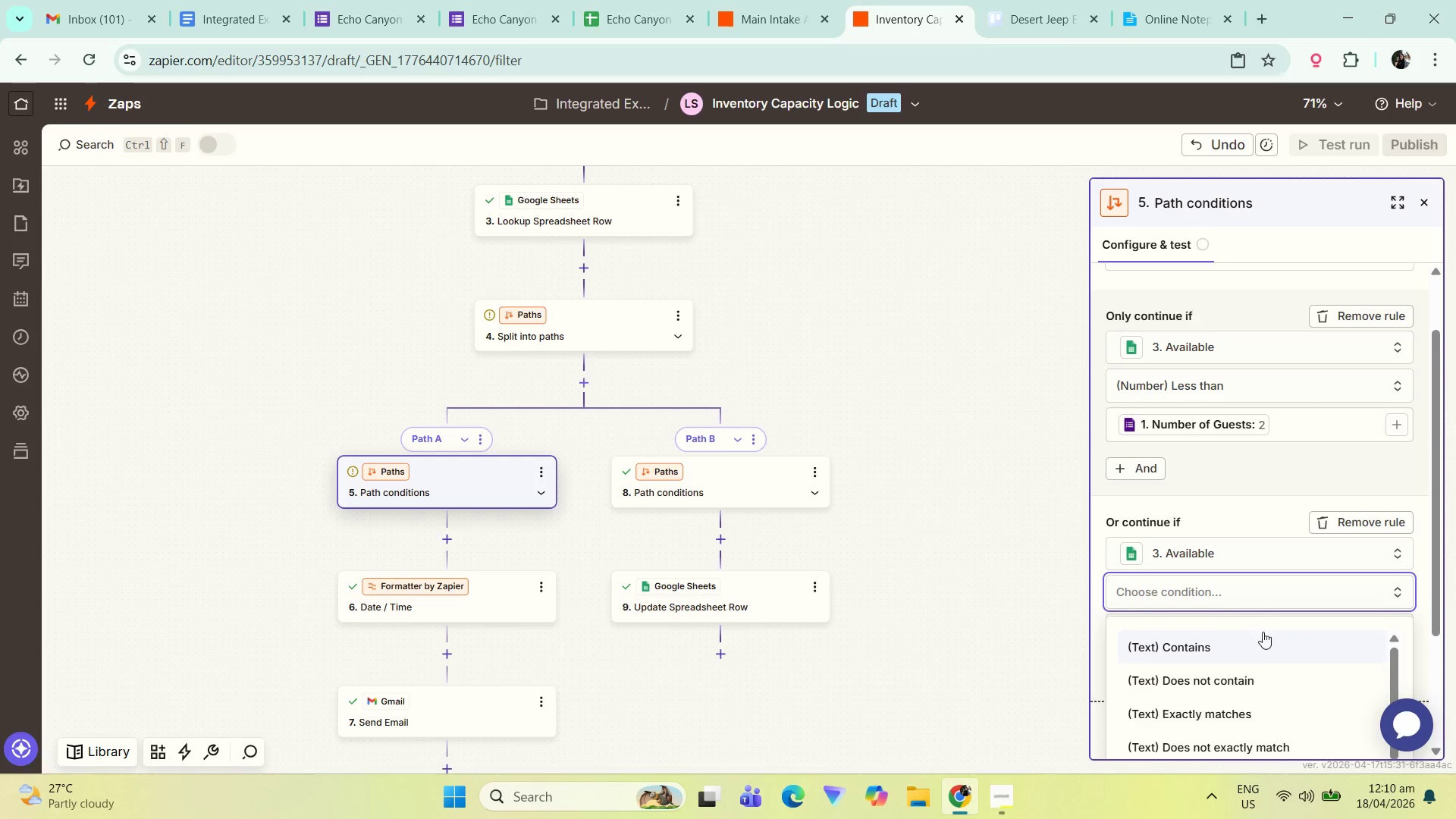 
key(E)
 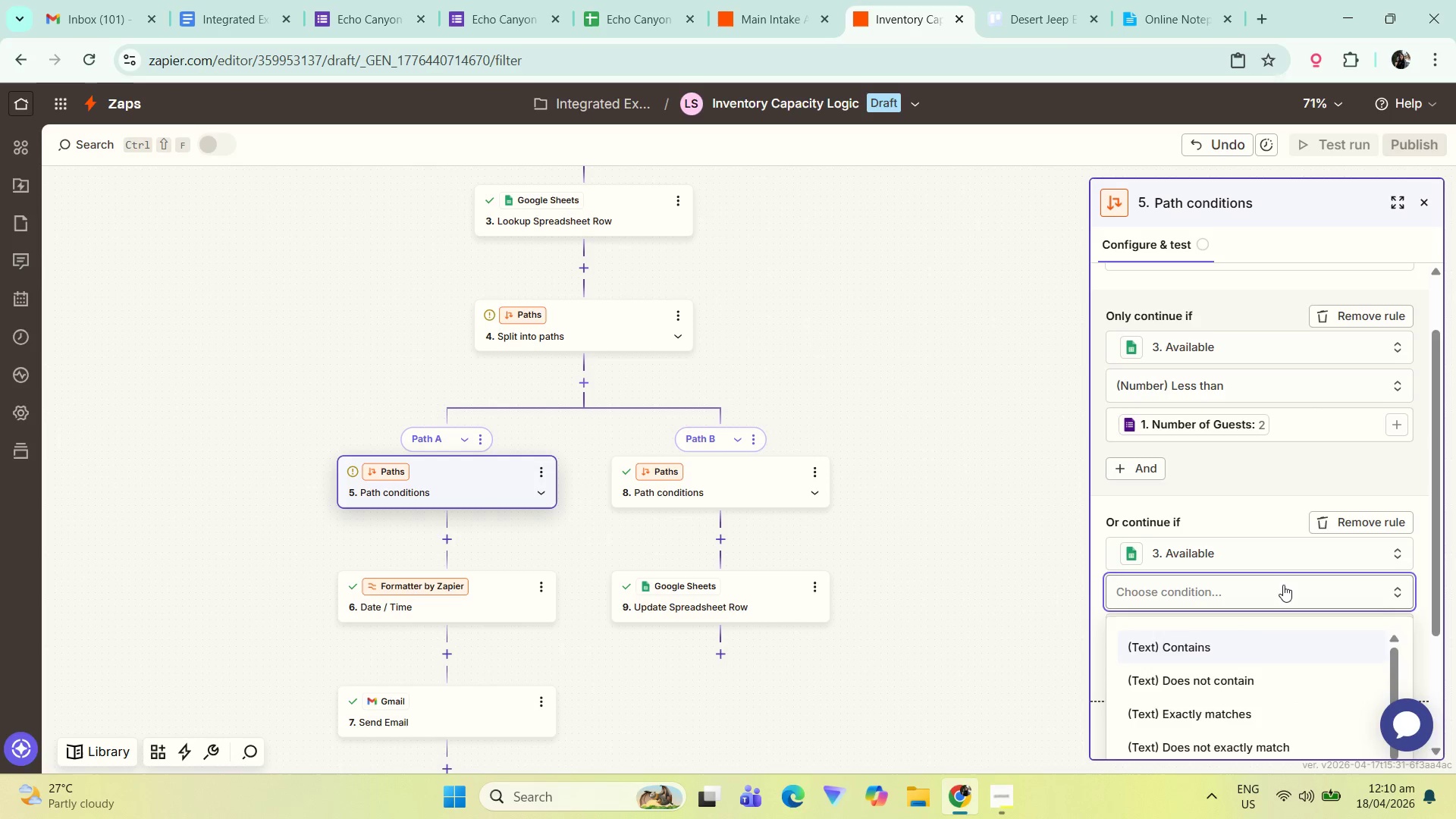 
key(E)
 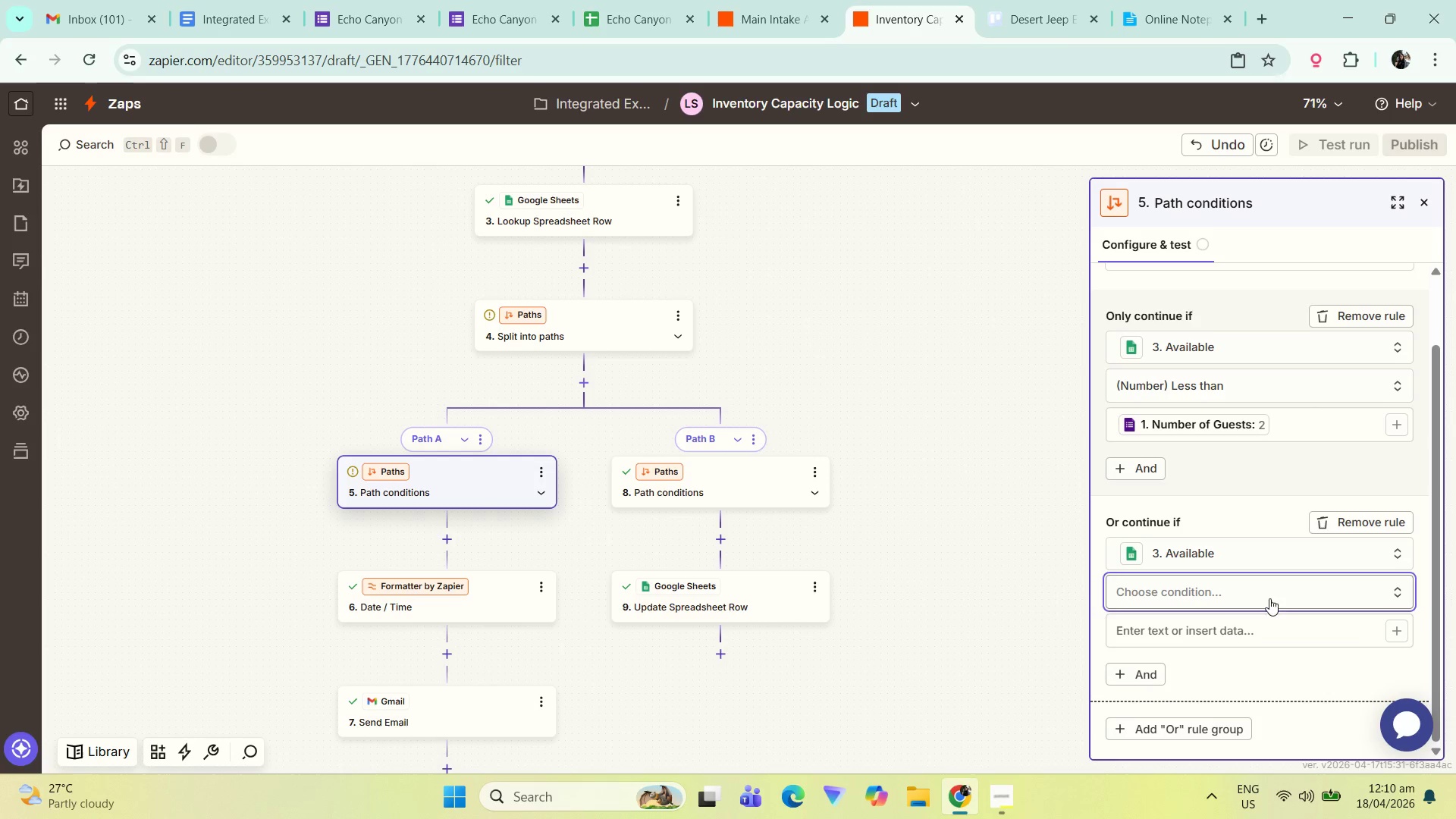 
left_click([1271, 592])
 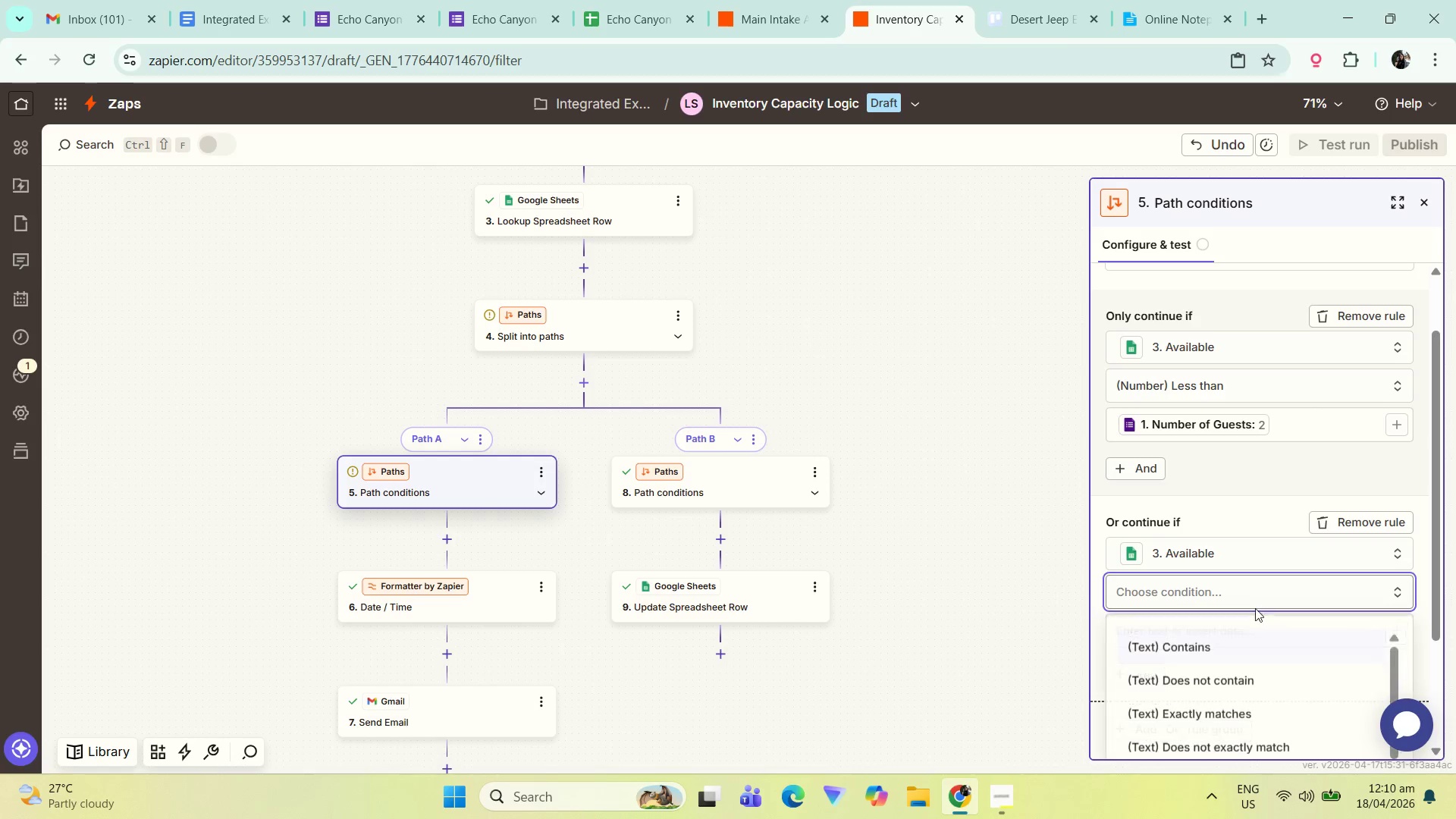 
scroll: coordinate [1246, 654], scroll_direction: down, amount: 6.0
 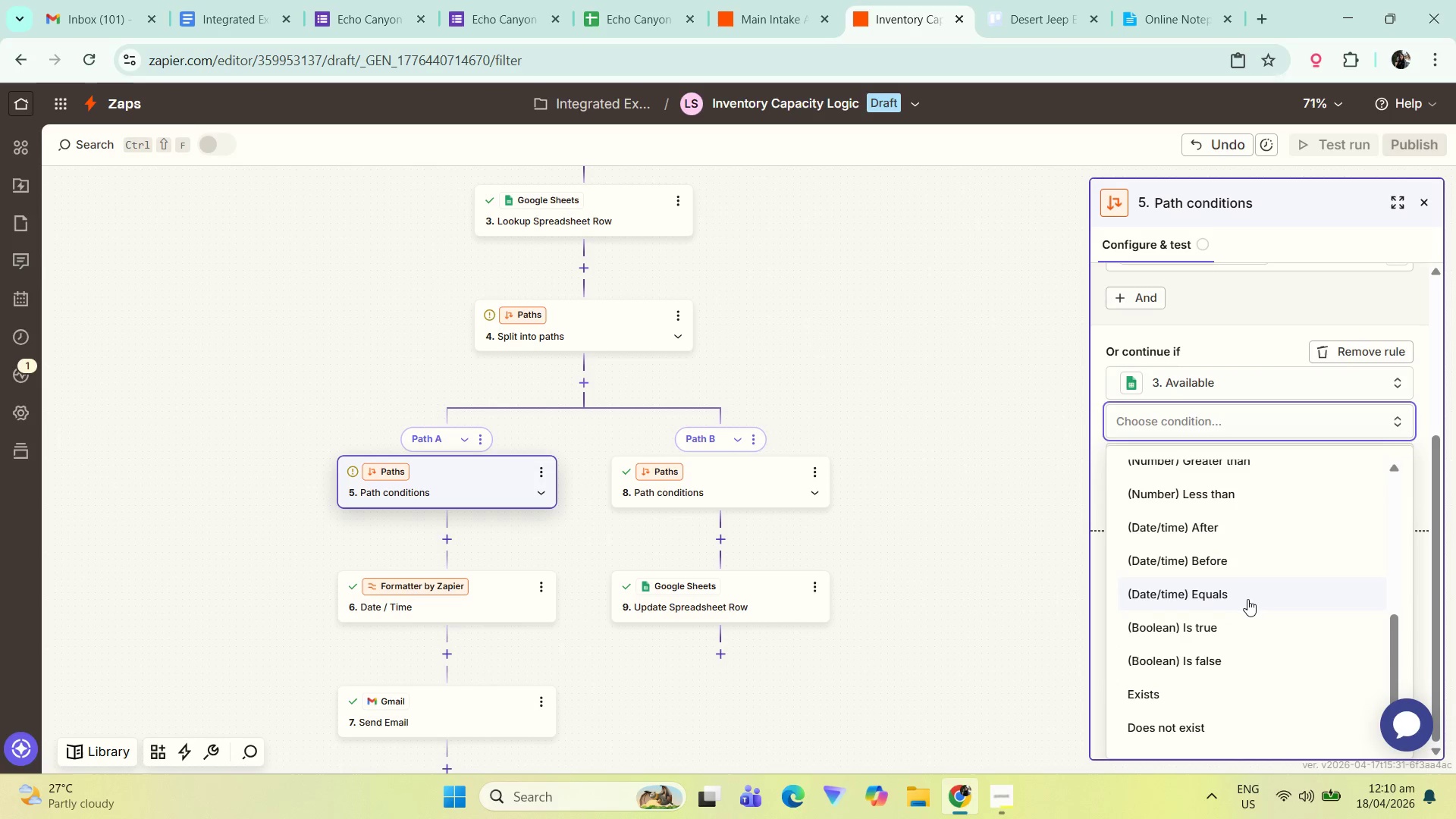 
left_click([1248, 598])
 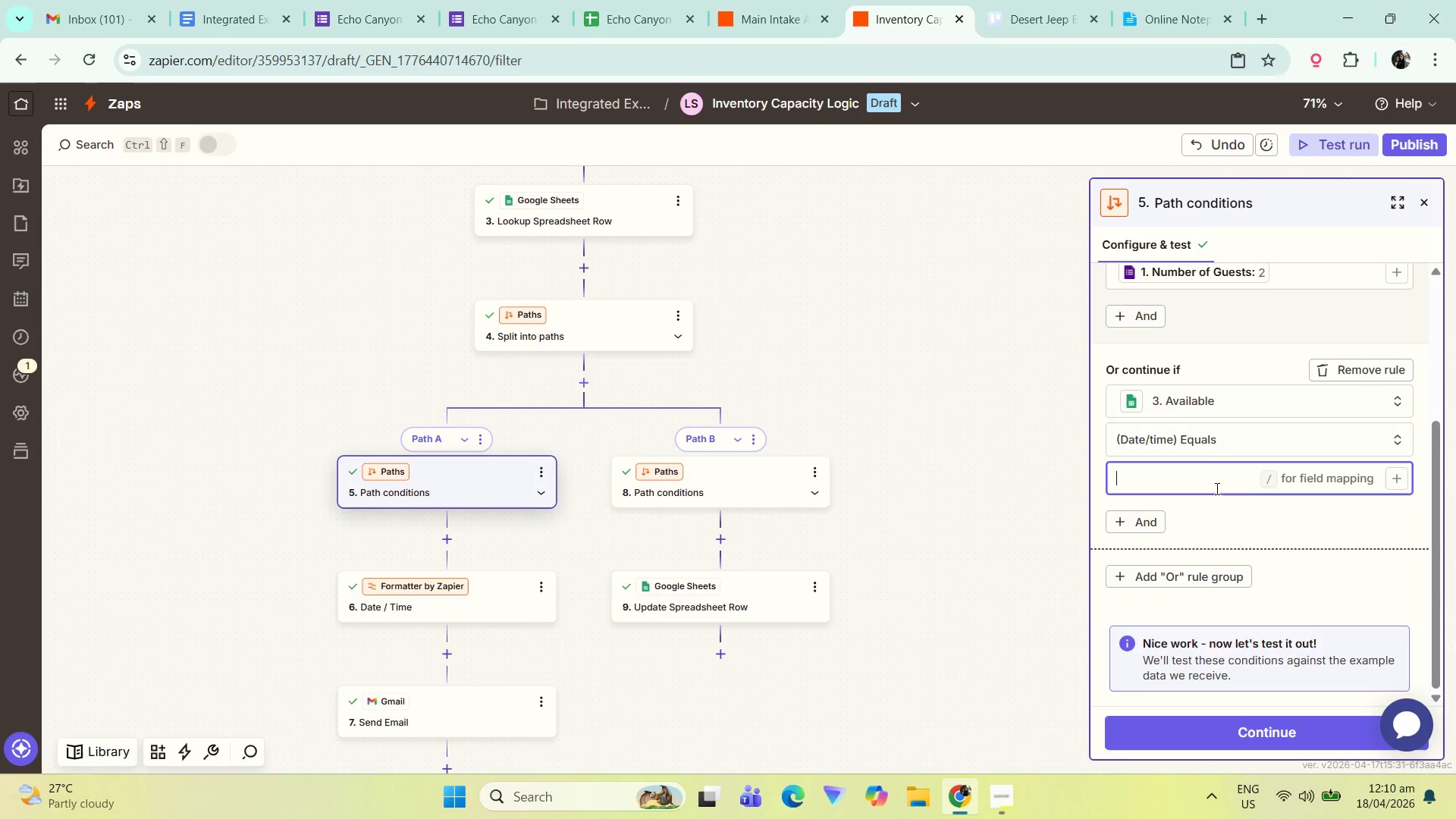 
scroll: coordinate [1301, 566], scroll_direction: up, amount: 1.0
 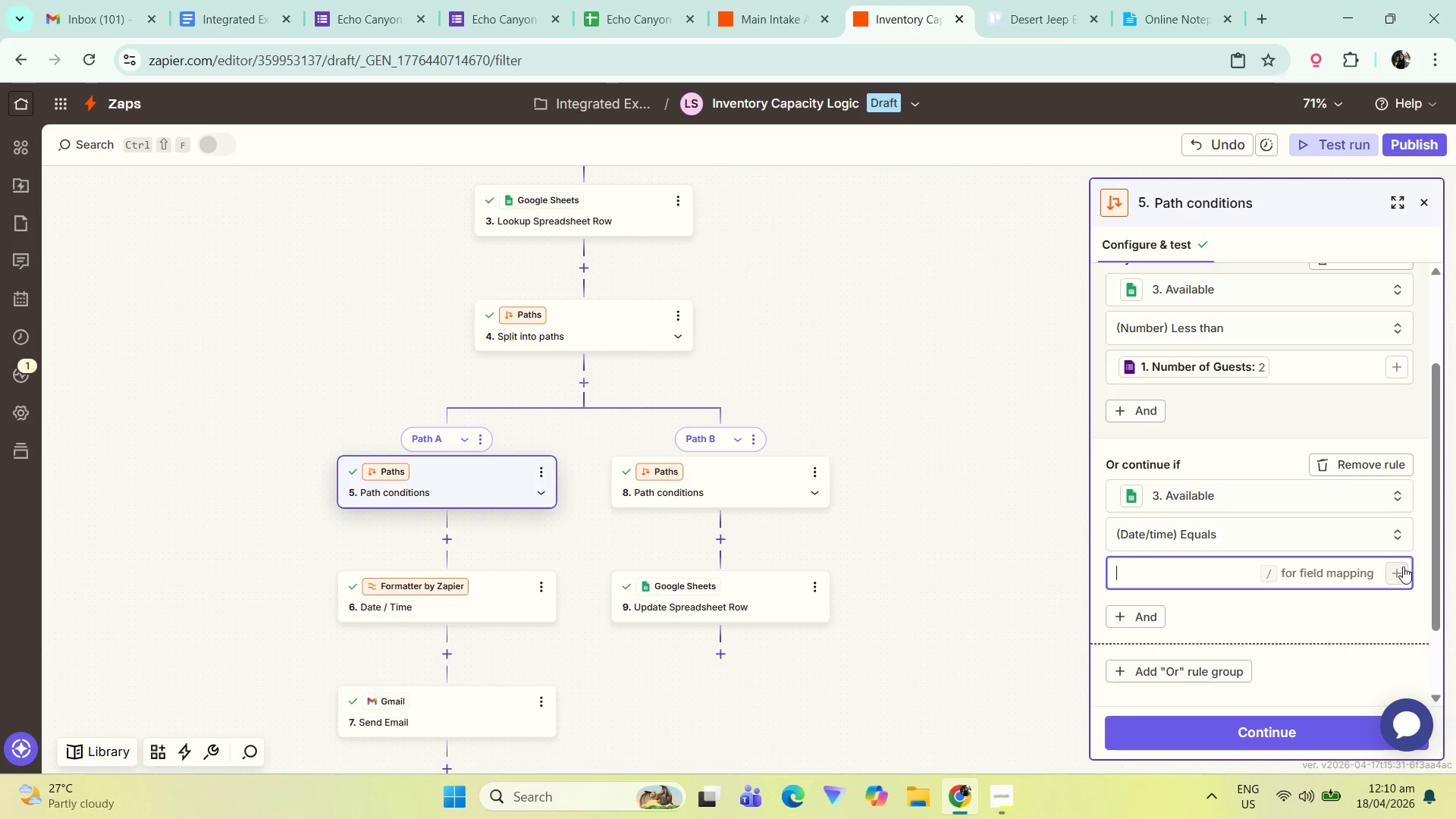 
left_click([1401, 570])
 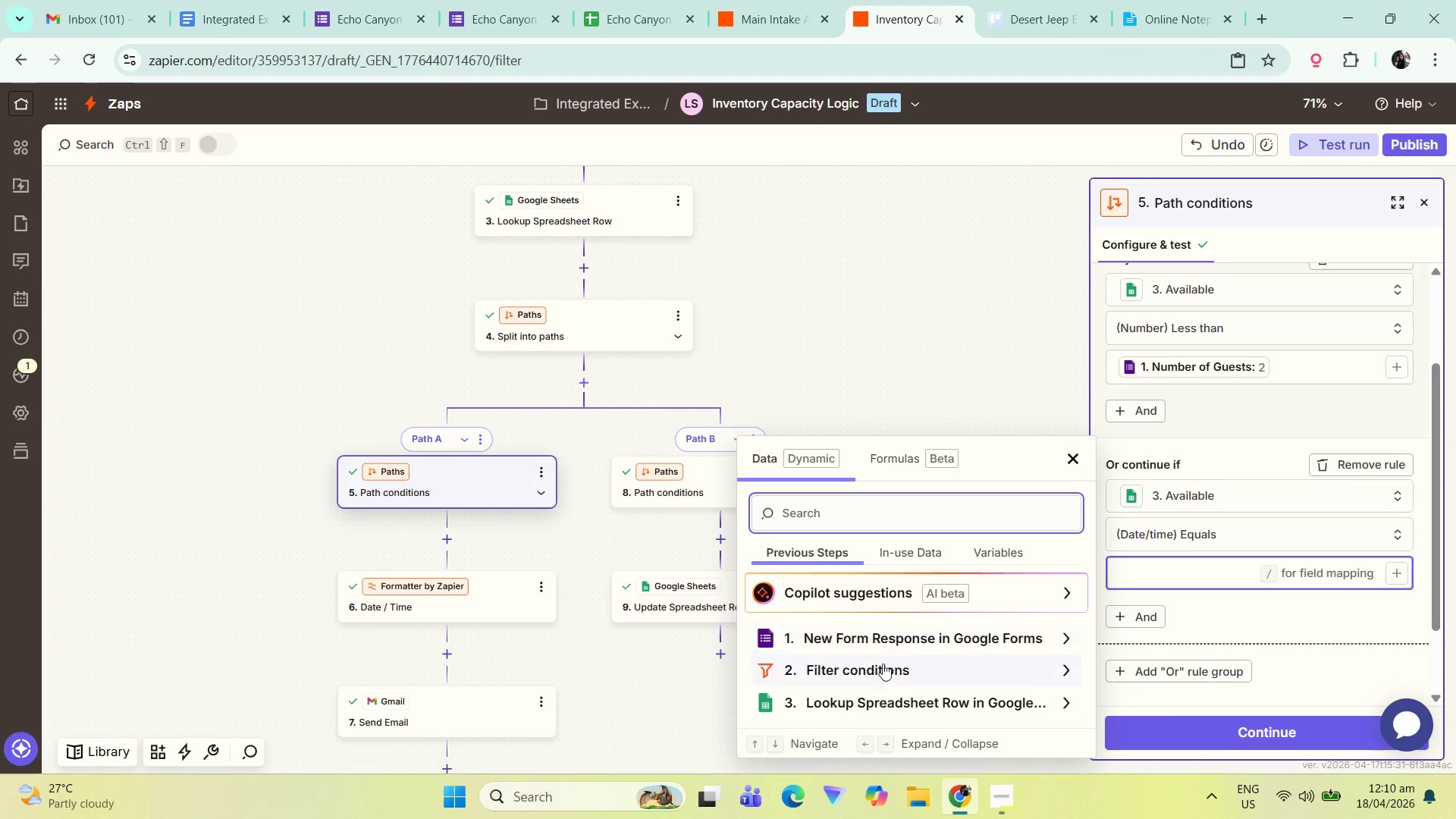 
left_click([908, 708])
 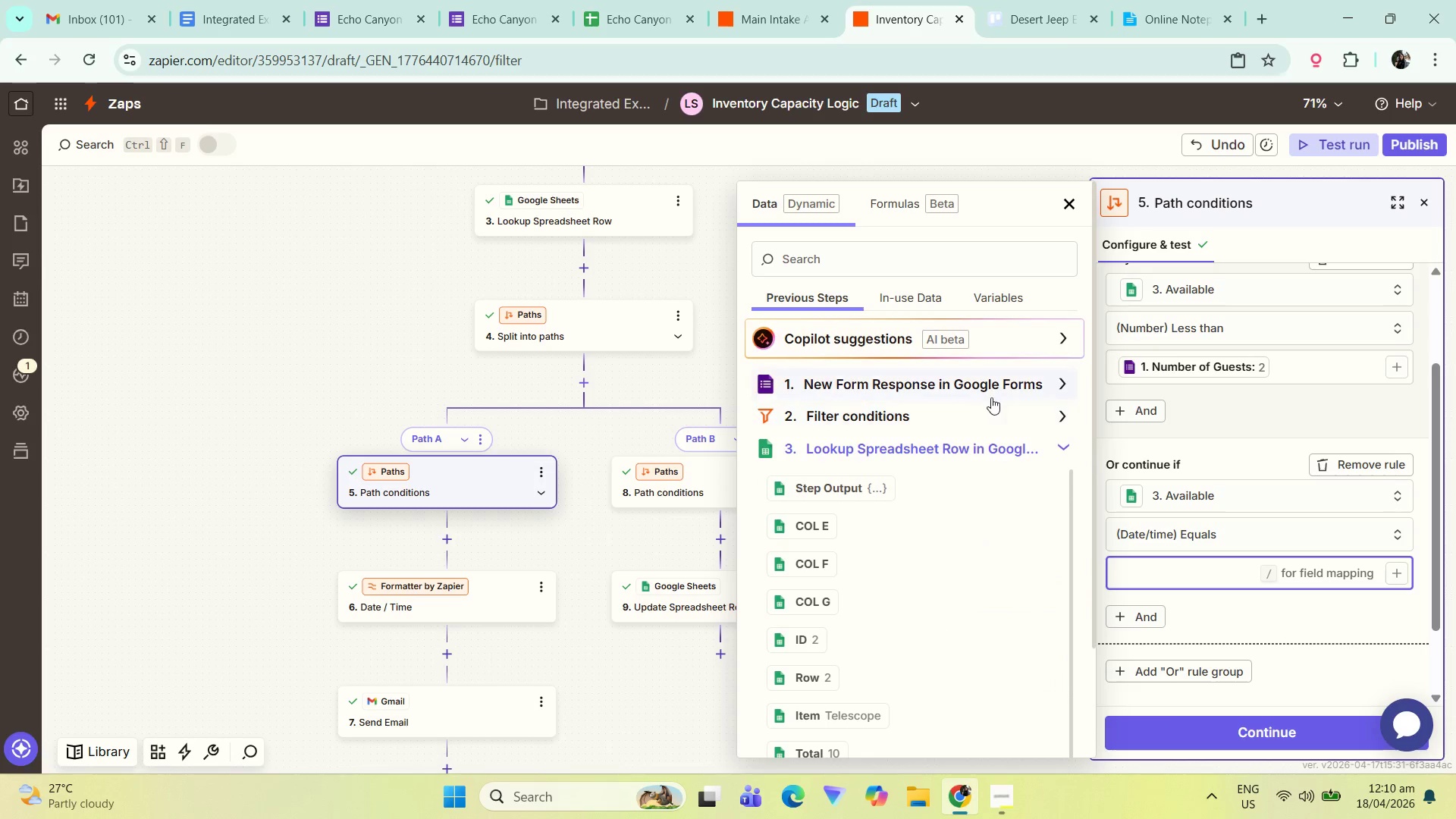 
left_click([1001, 382])
 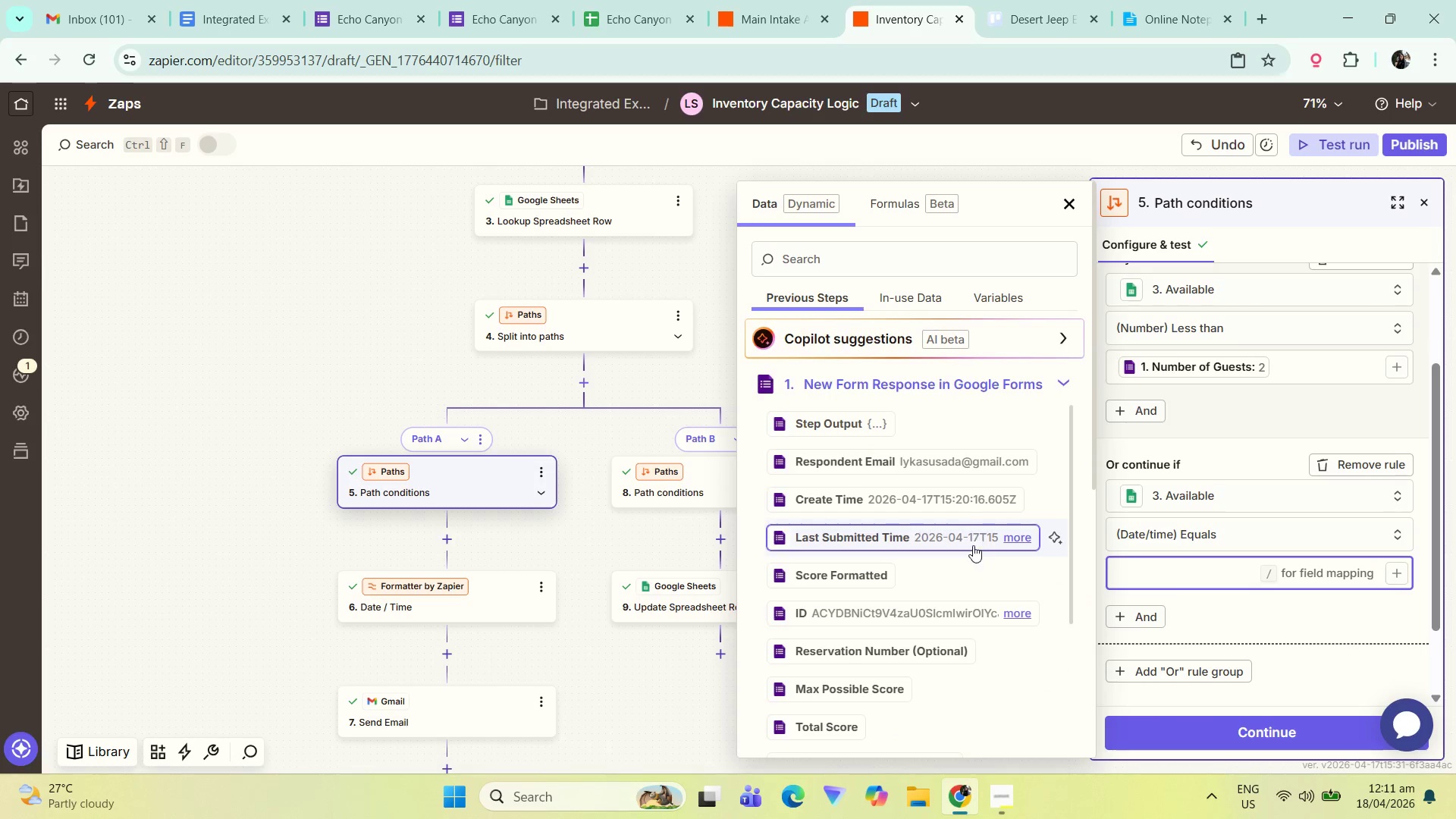 
scroll: coordinate [953, 571], scroll_direction: down, amount: 3.0
 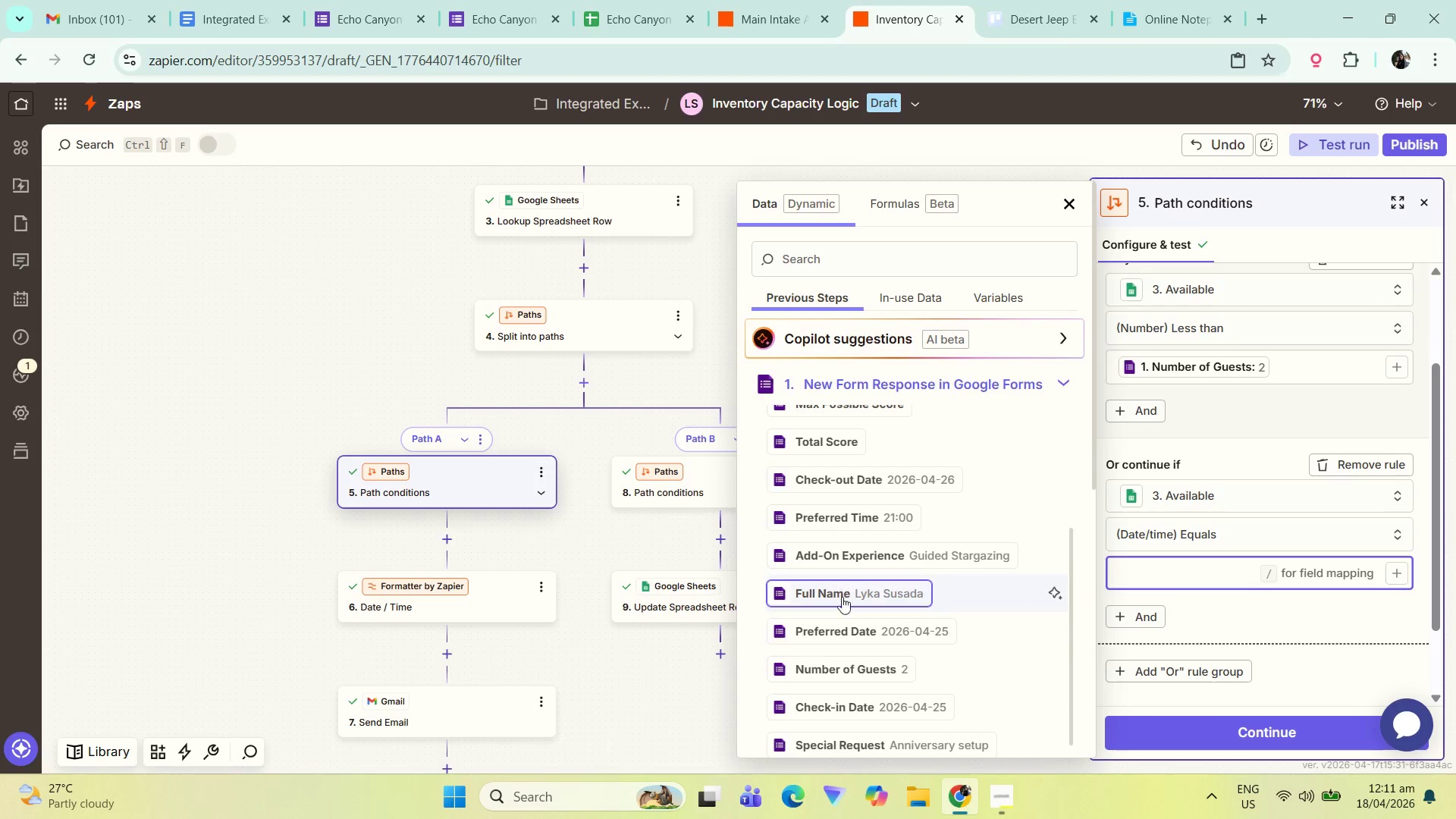 
left_click([846, 660])
 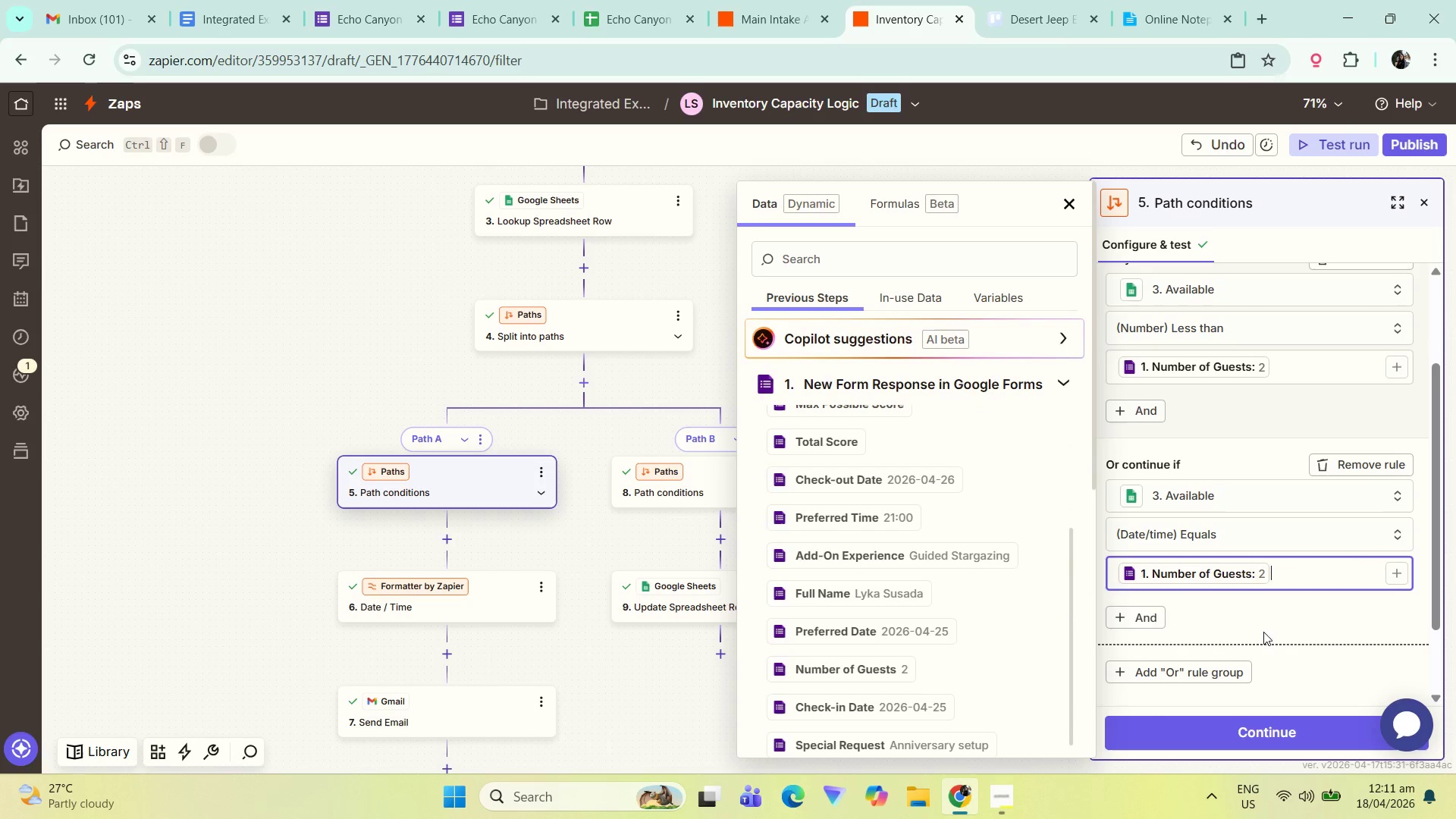 
left_click([1266, 632])
 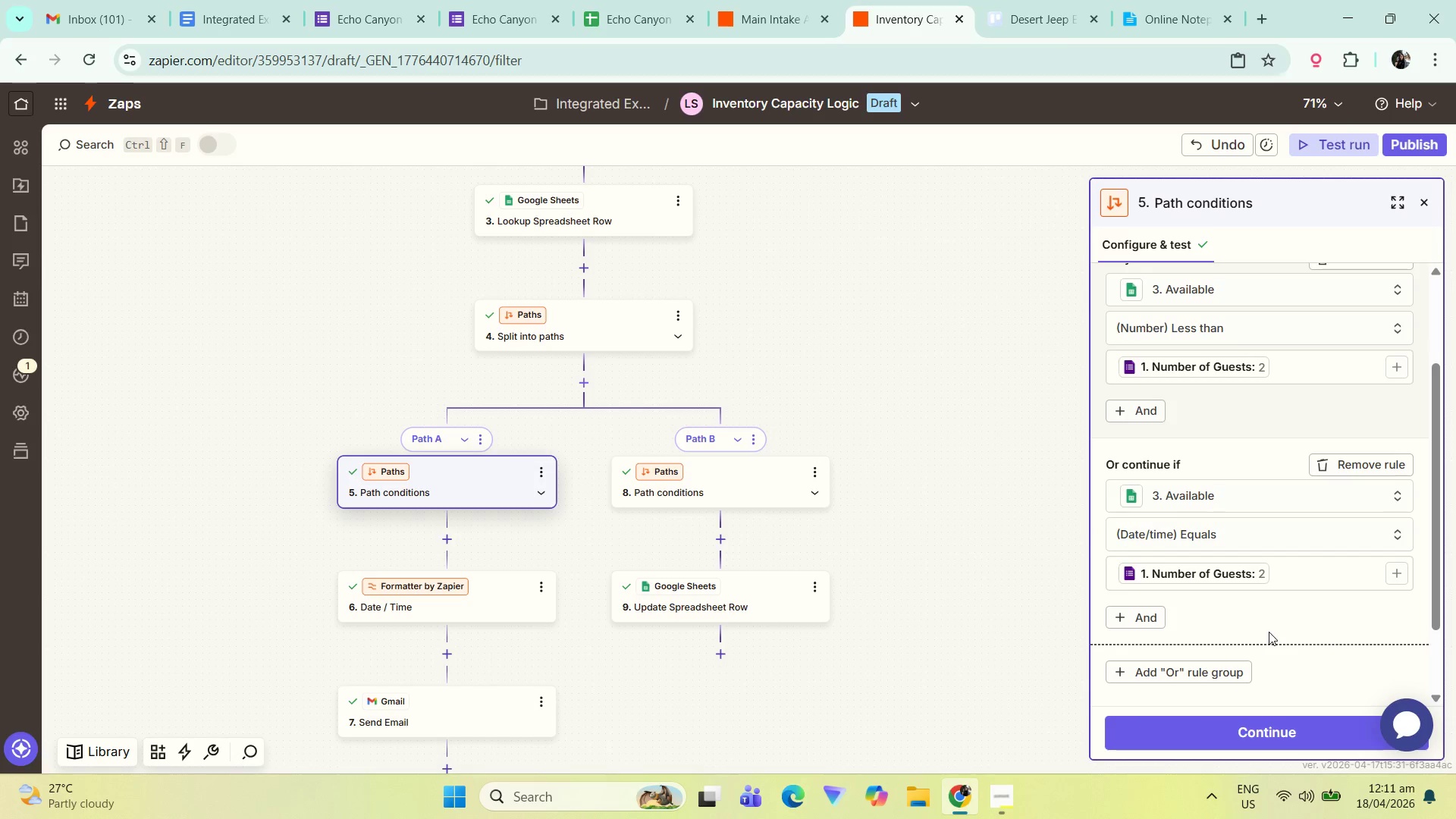 
scroll: coordinate [1288, 625], scroll_direction: down, amount: 5.0
 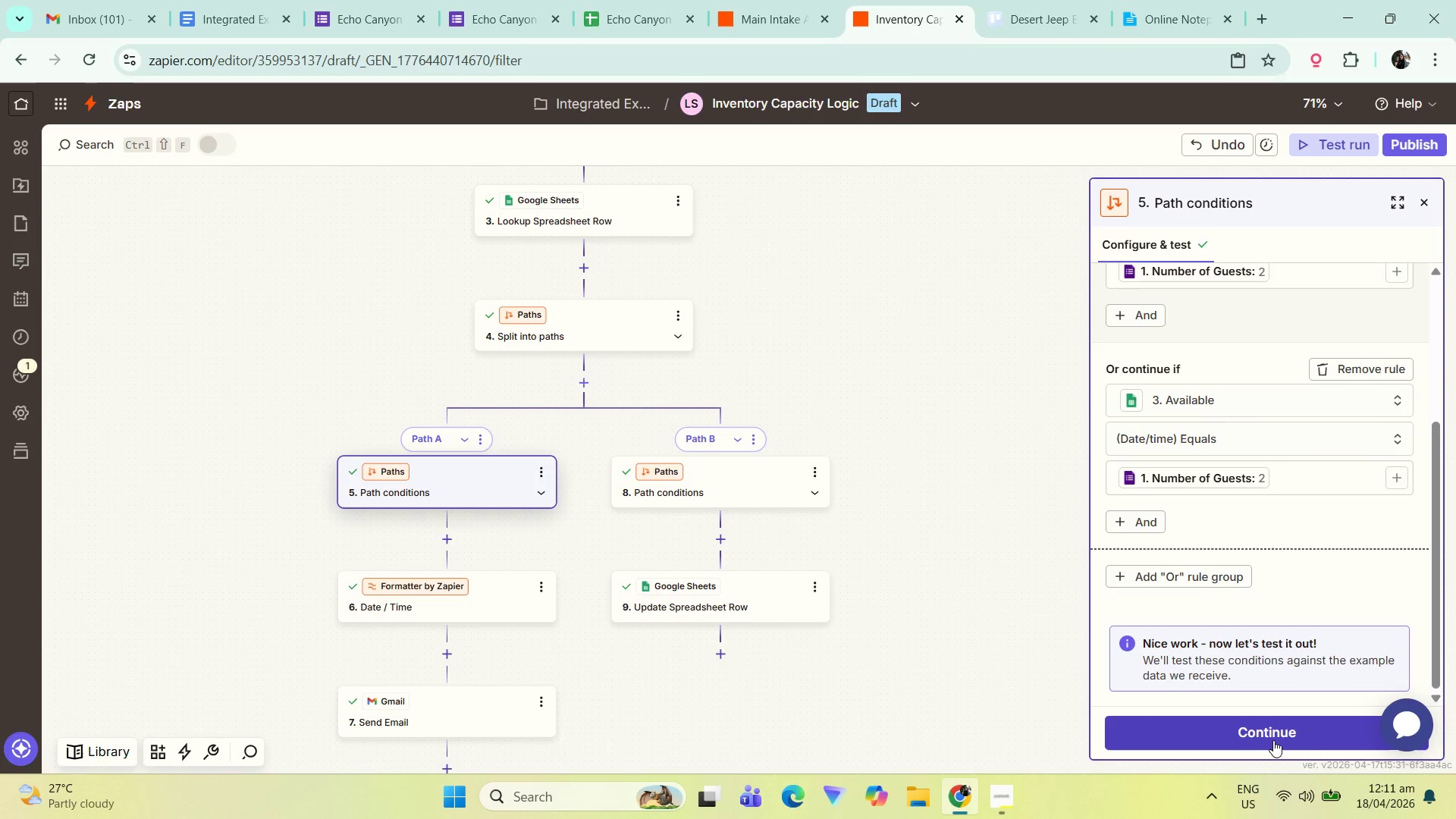 
left_click([1284, 730])
 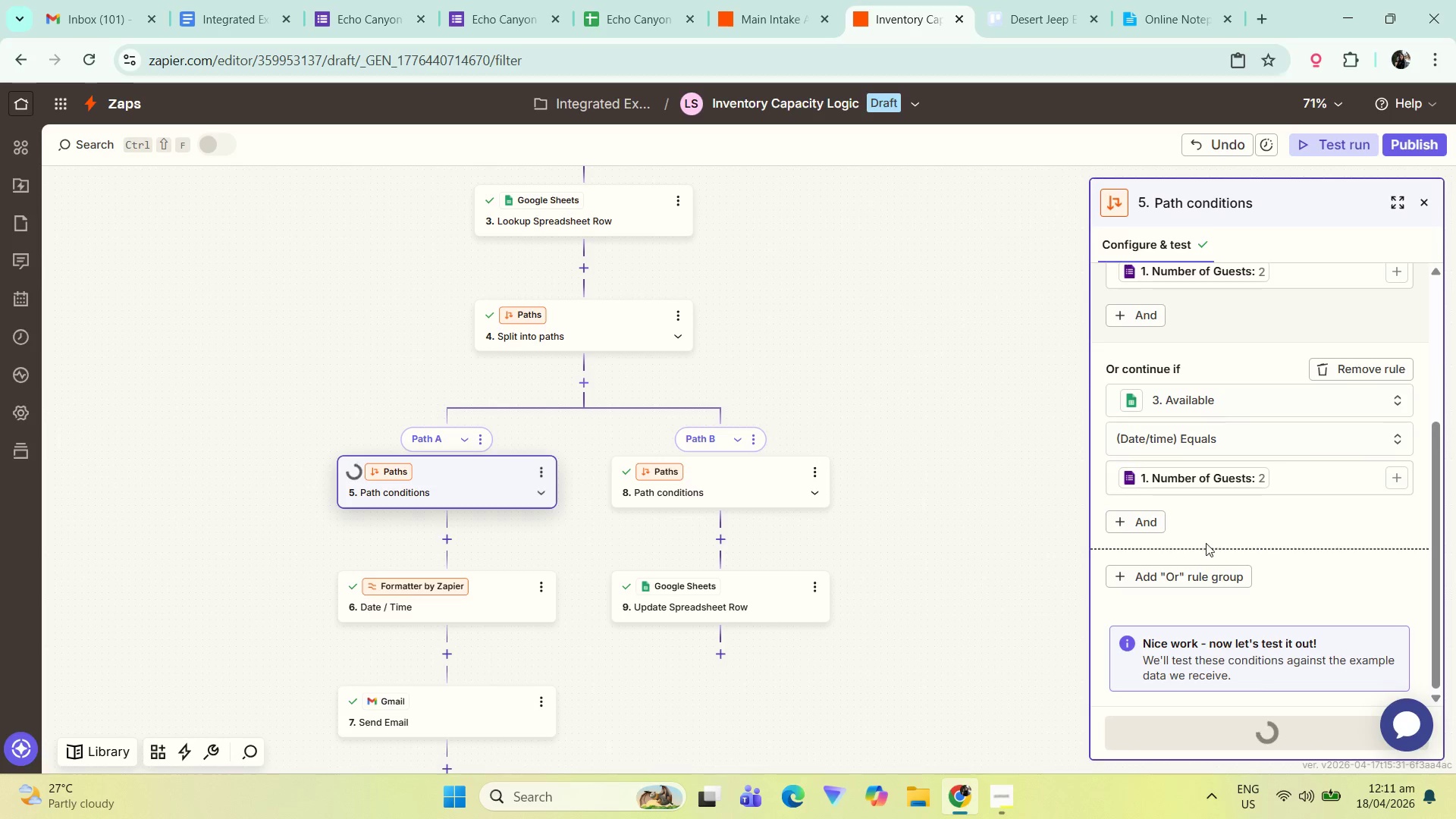 
scroll: coordinate [1219, 565], scroll_direction: down, amount: 4.0
 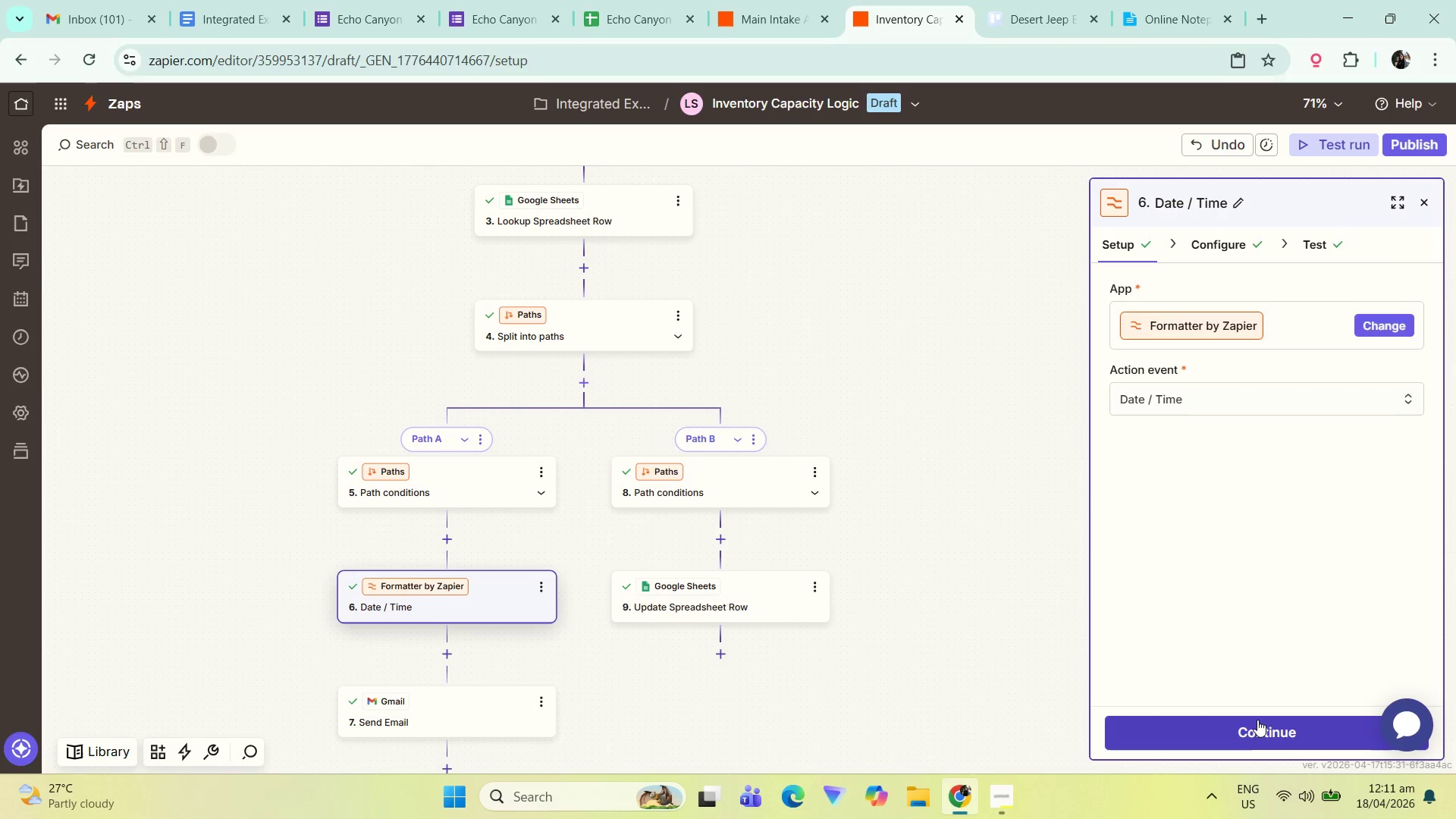 
wait(5.5)
 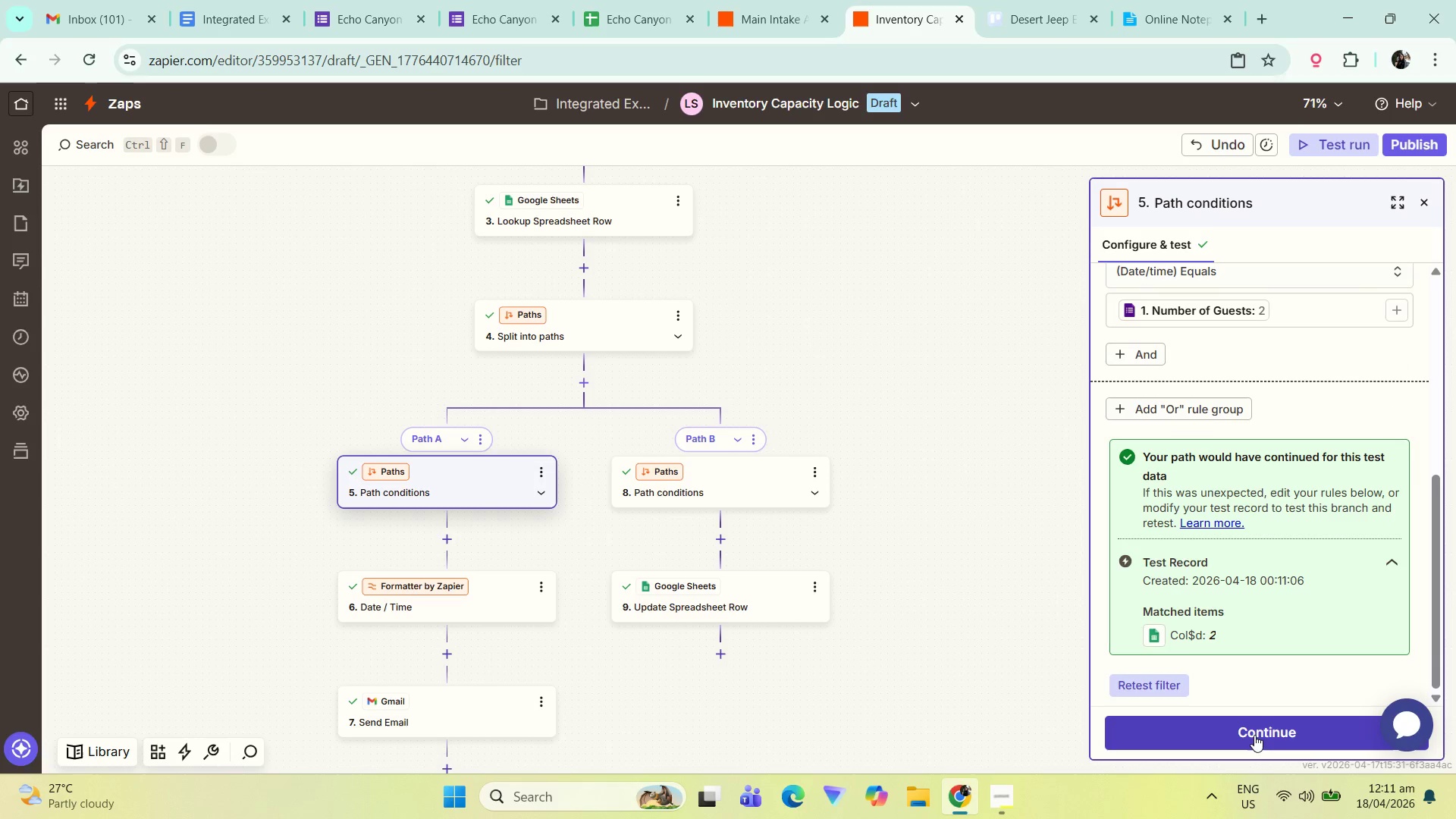 
scroll: coordinate [1280, 582], scroll_direction: down, amount: 4.0
 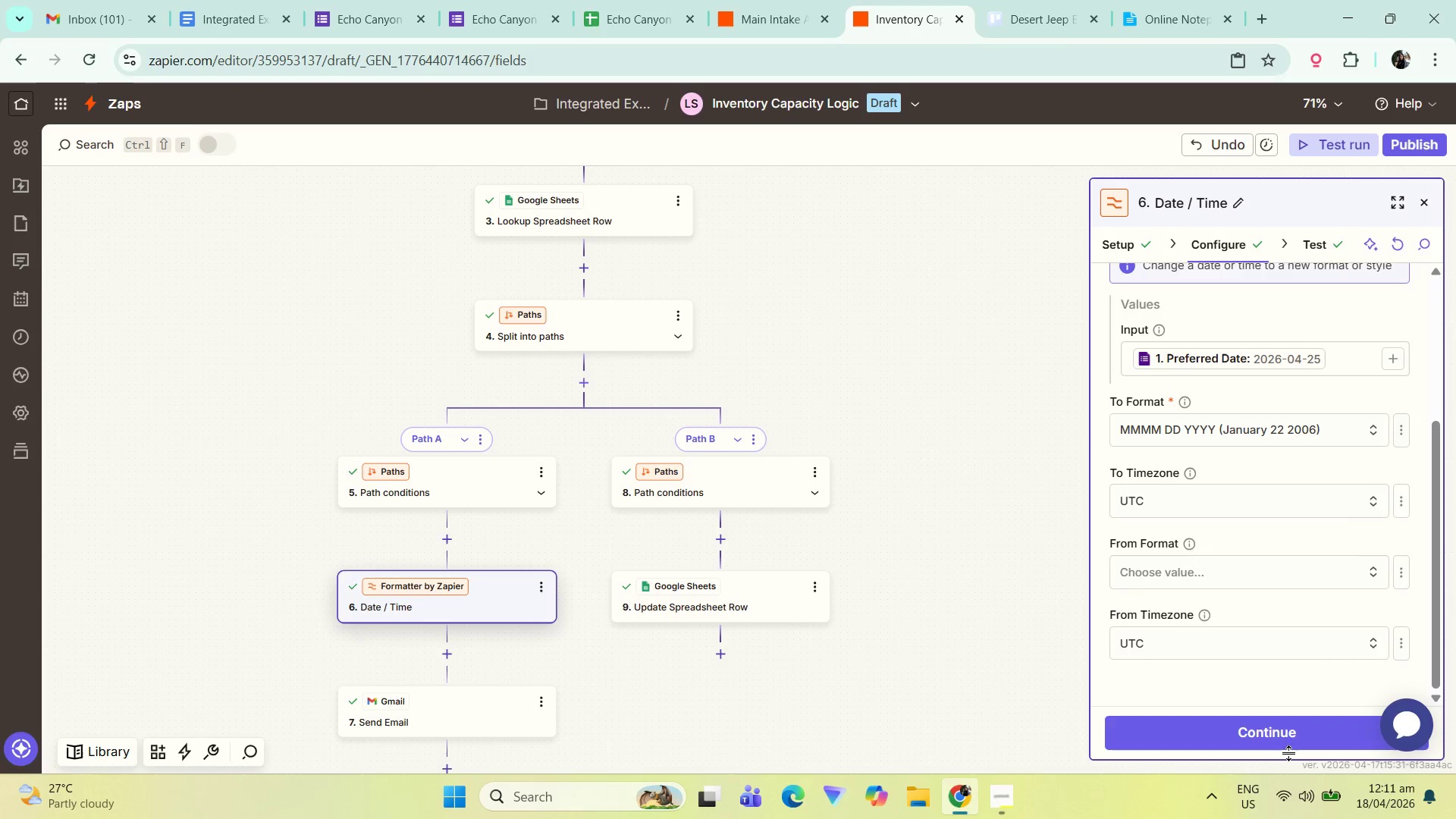 
left_click([1291, 744])
 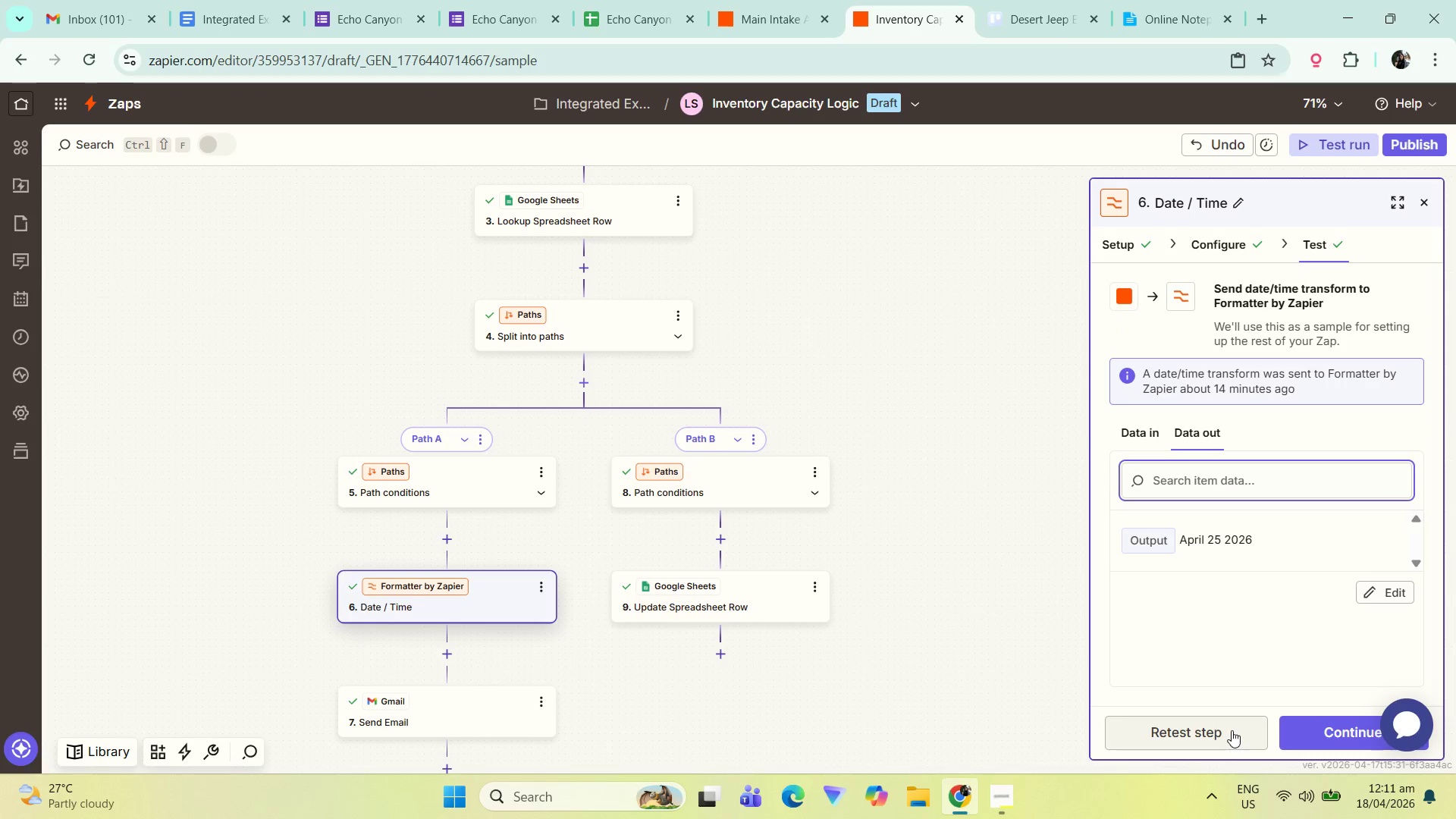 
left_click([1231, 729])
 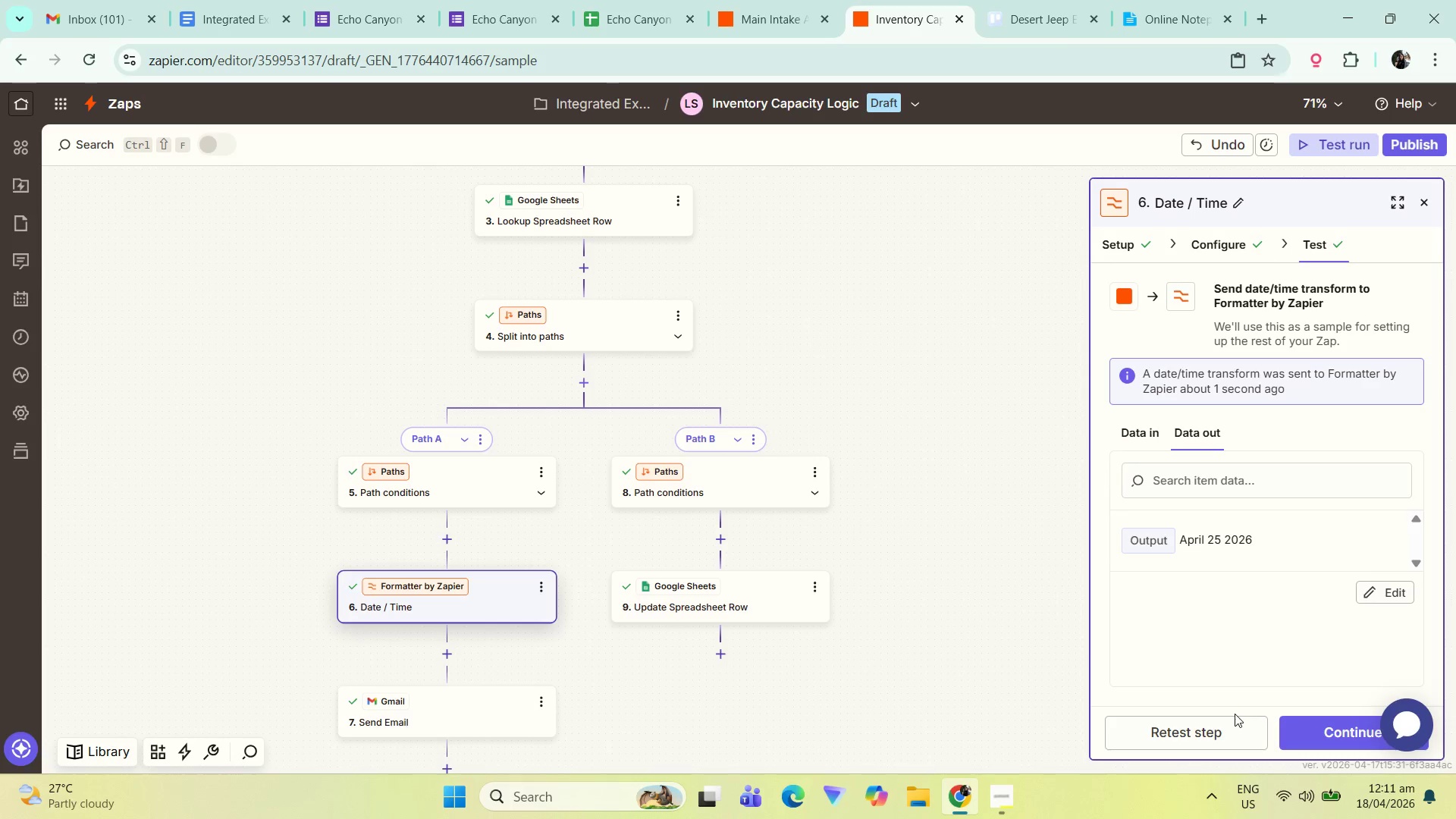 
left_click([1358, 739])
 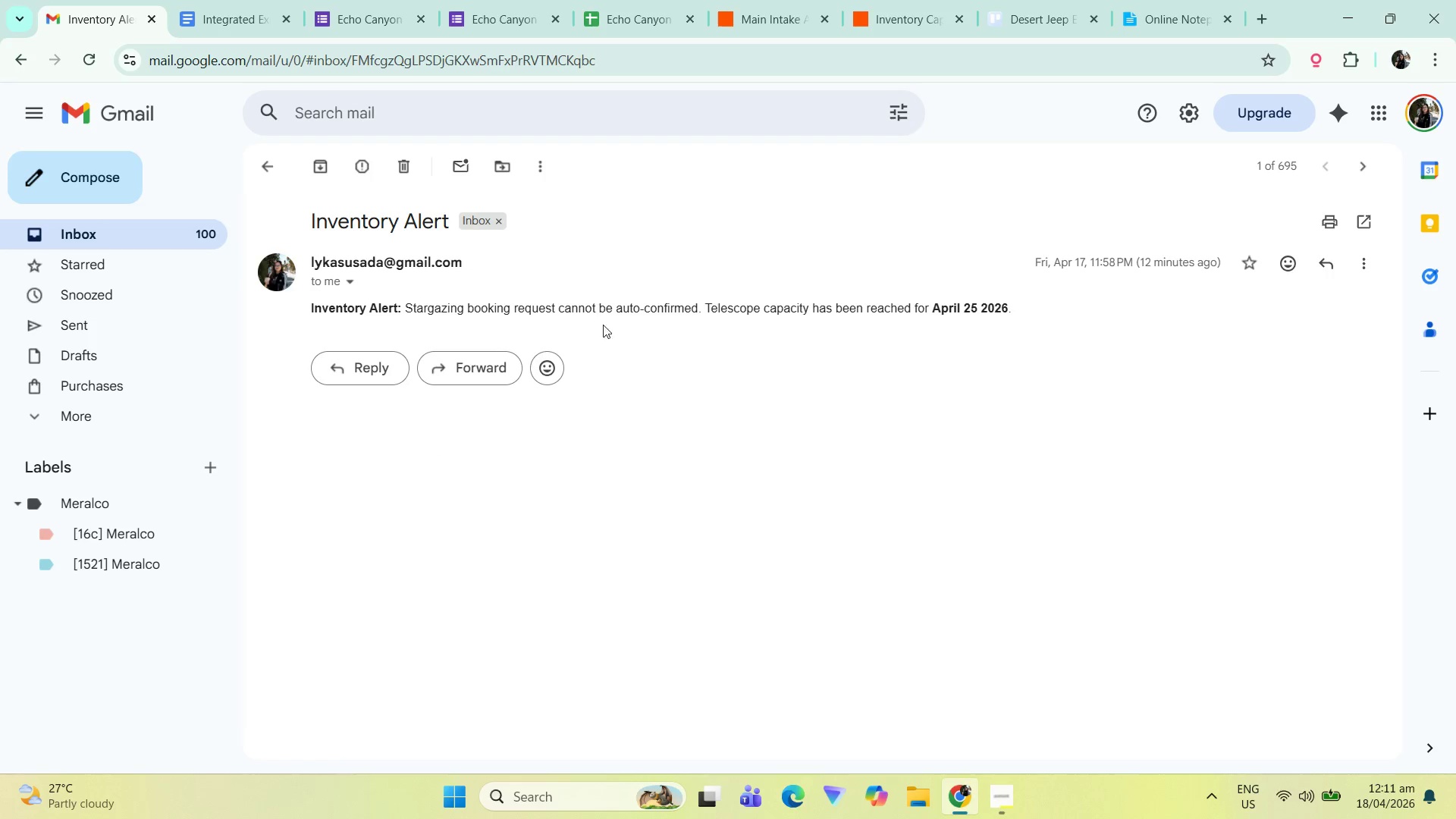 
wait(24.2)
 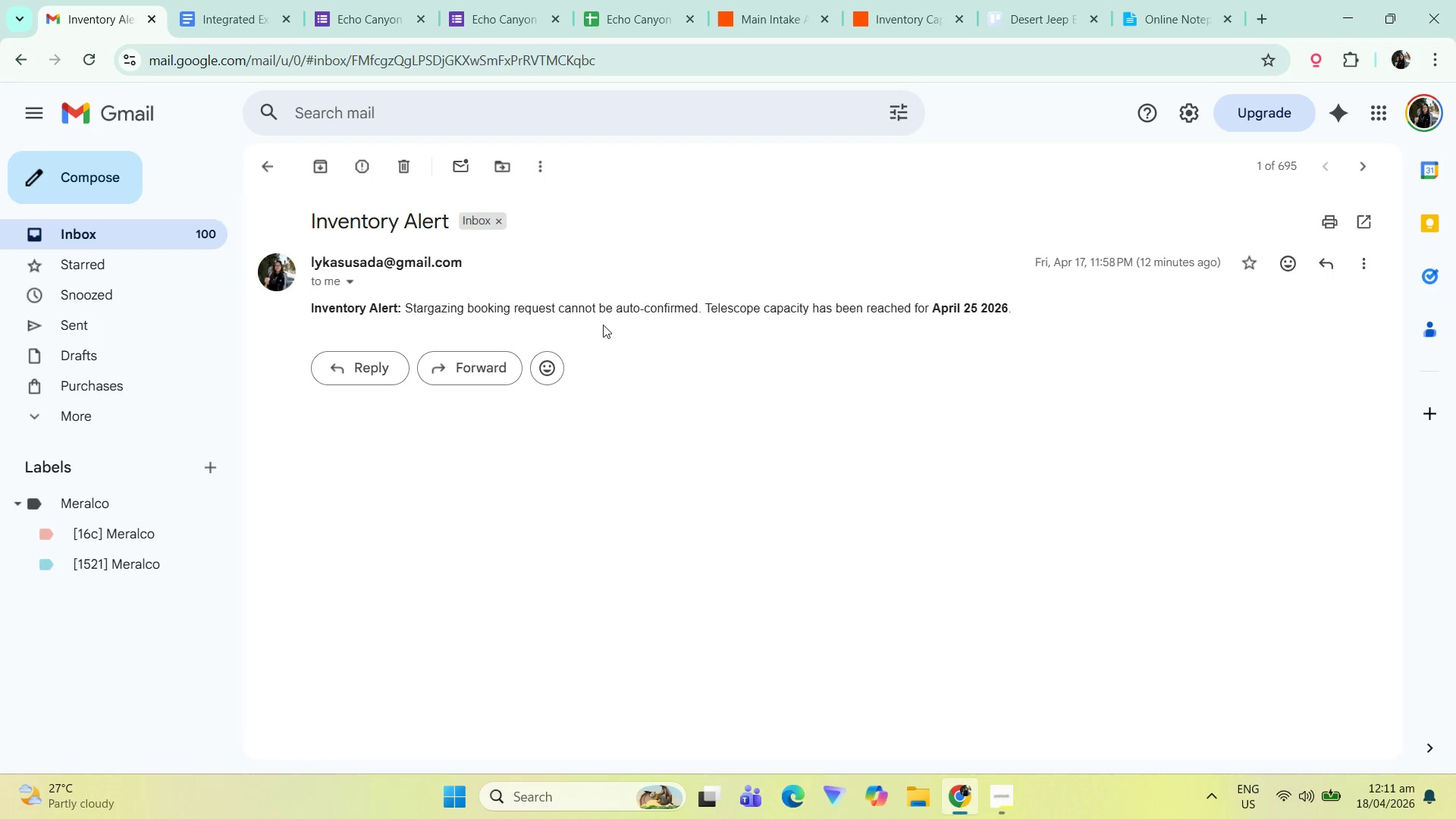 
left_click([1380, 8])
 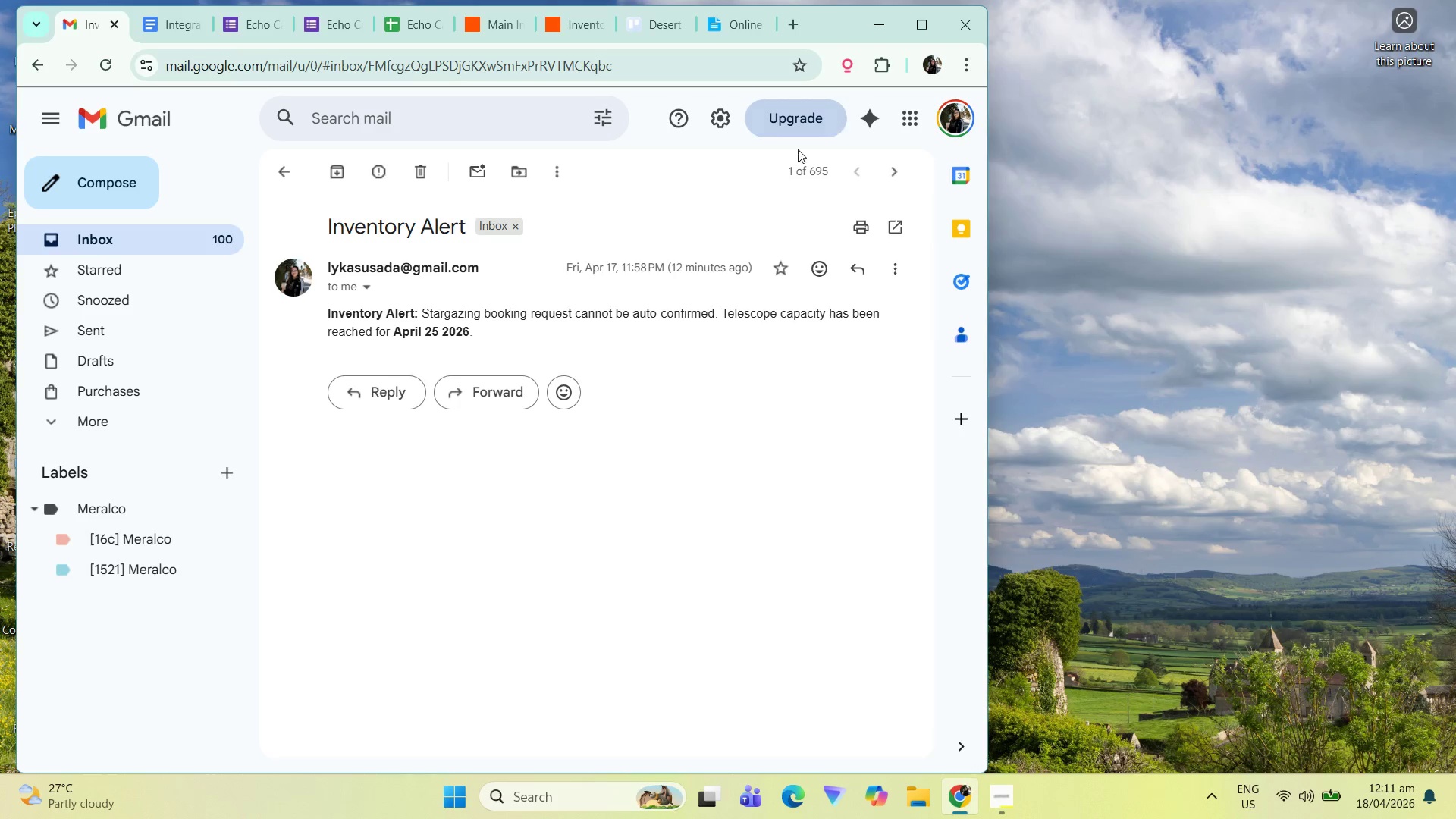 
wait(6.19)
 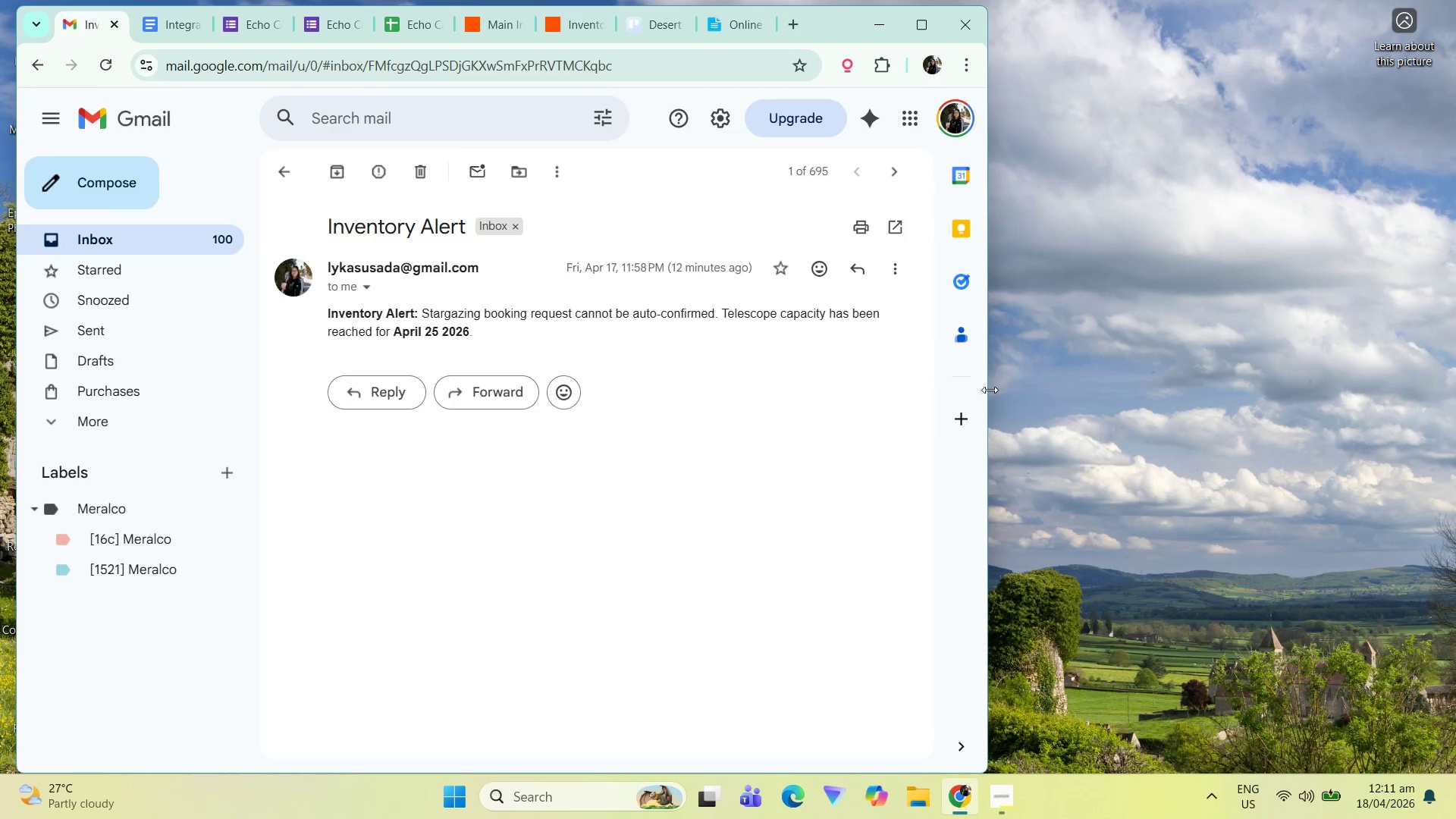 
left_click([912, 19])
 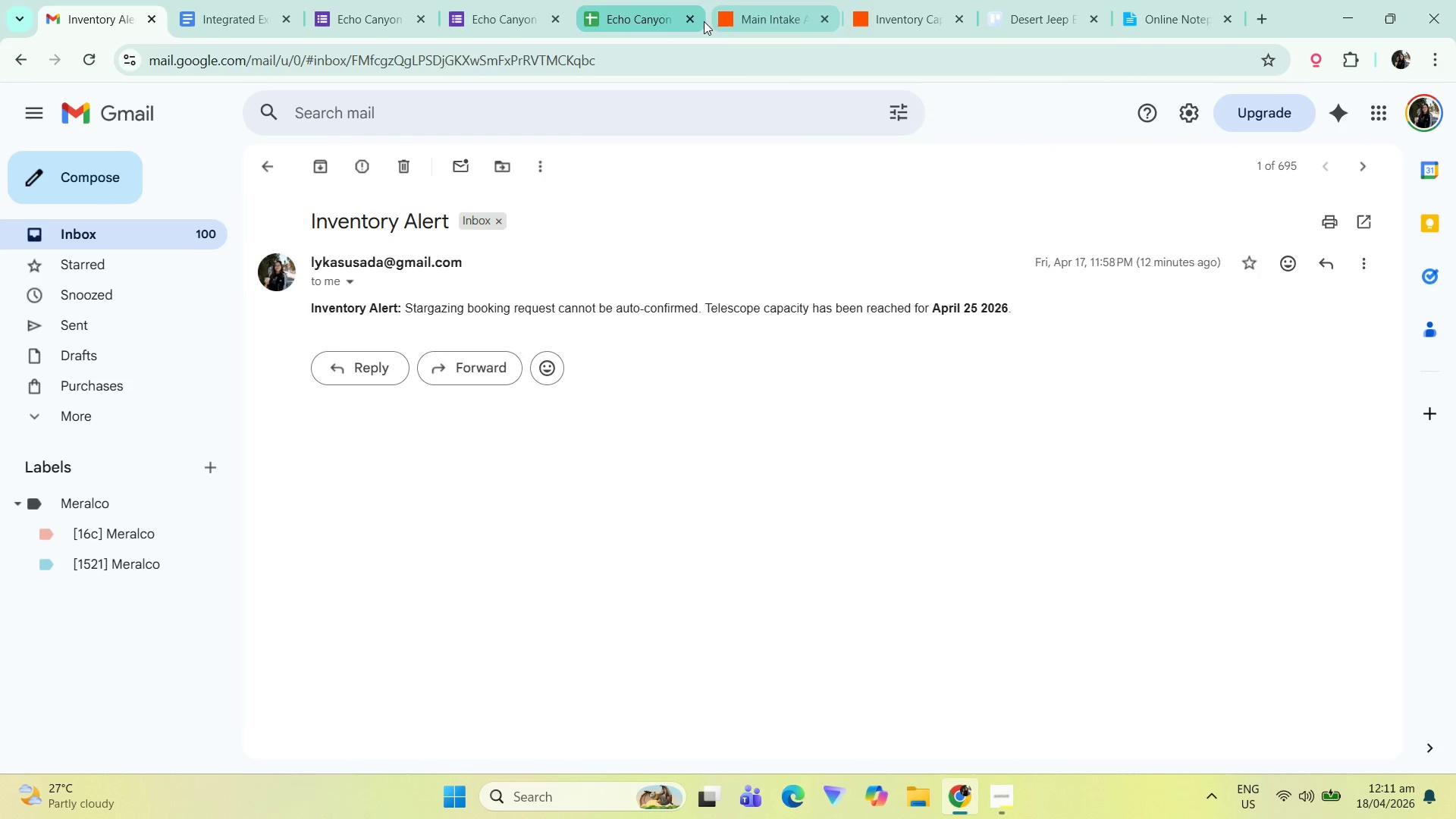 
left_click([878, 15])
 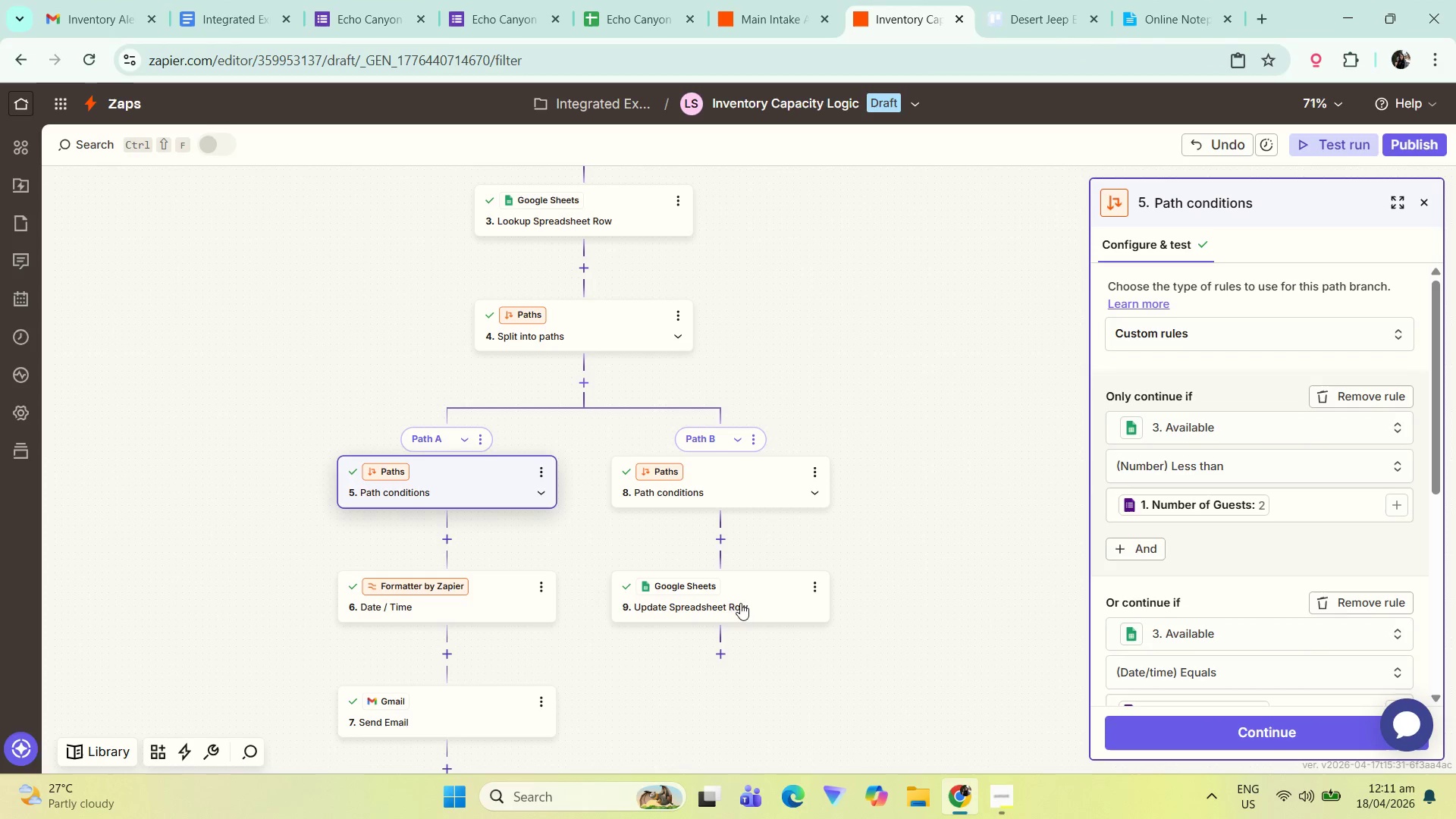 
left_click_drag(start_coordinate=[667, 701], to_coordinate=[682, 576])
 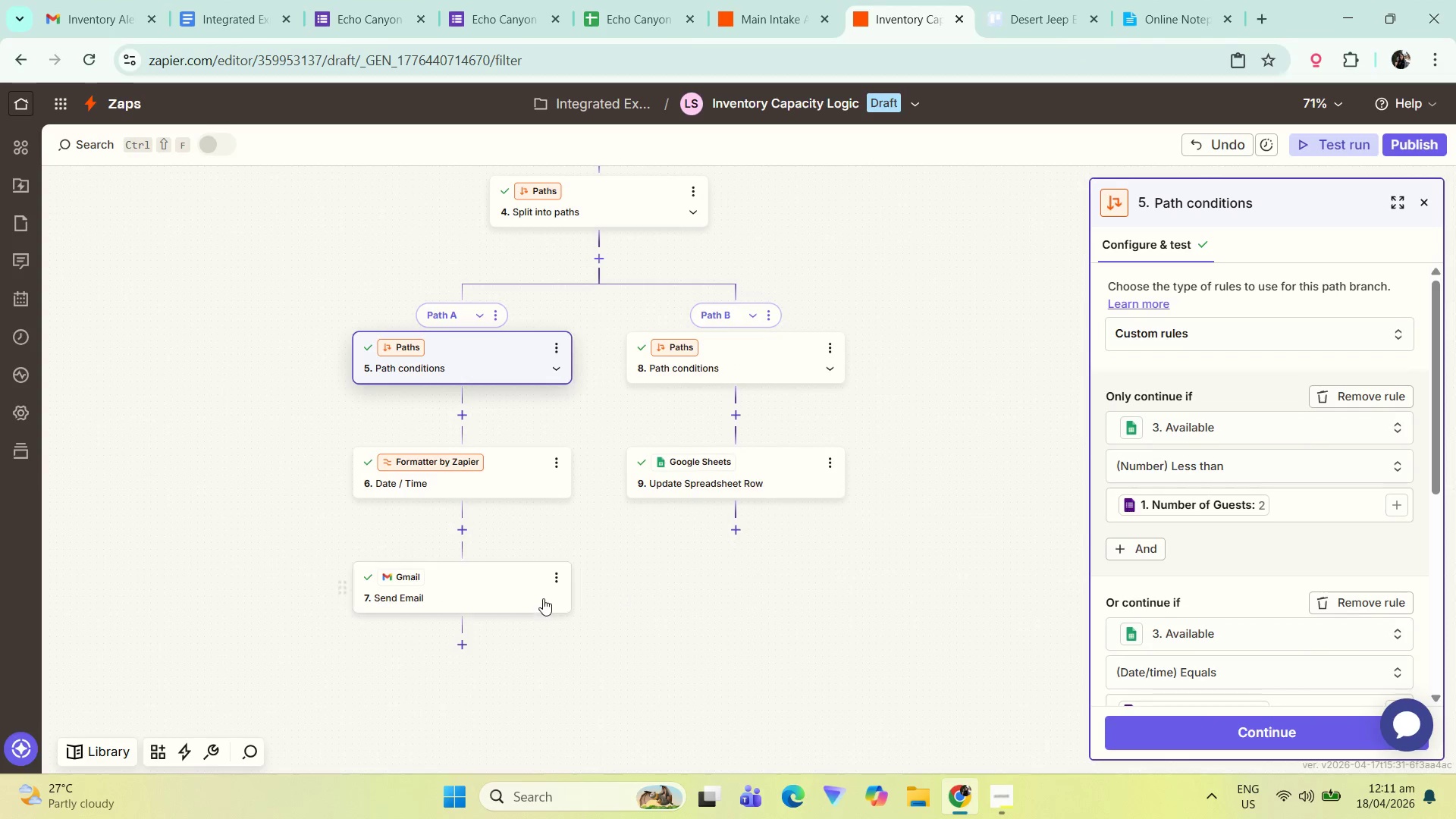 
left_click([493, 596])
 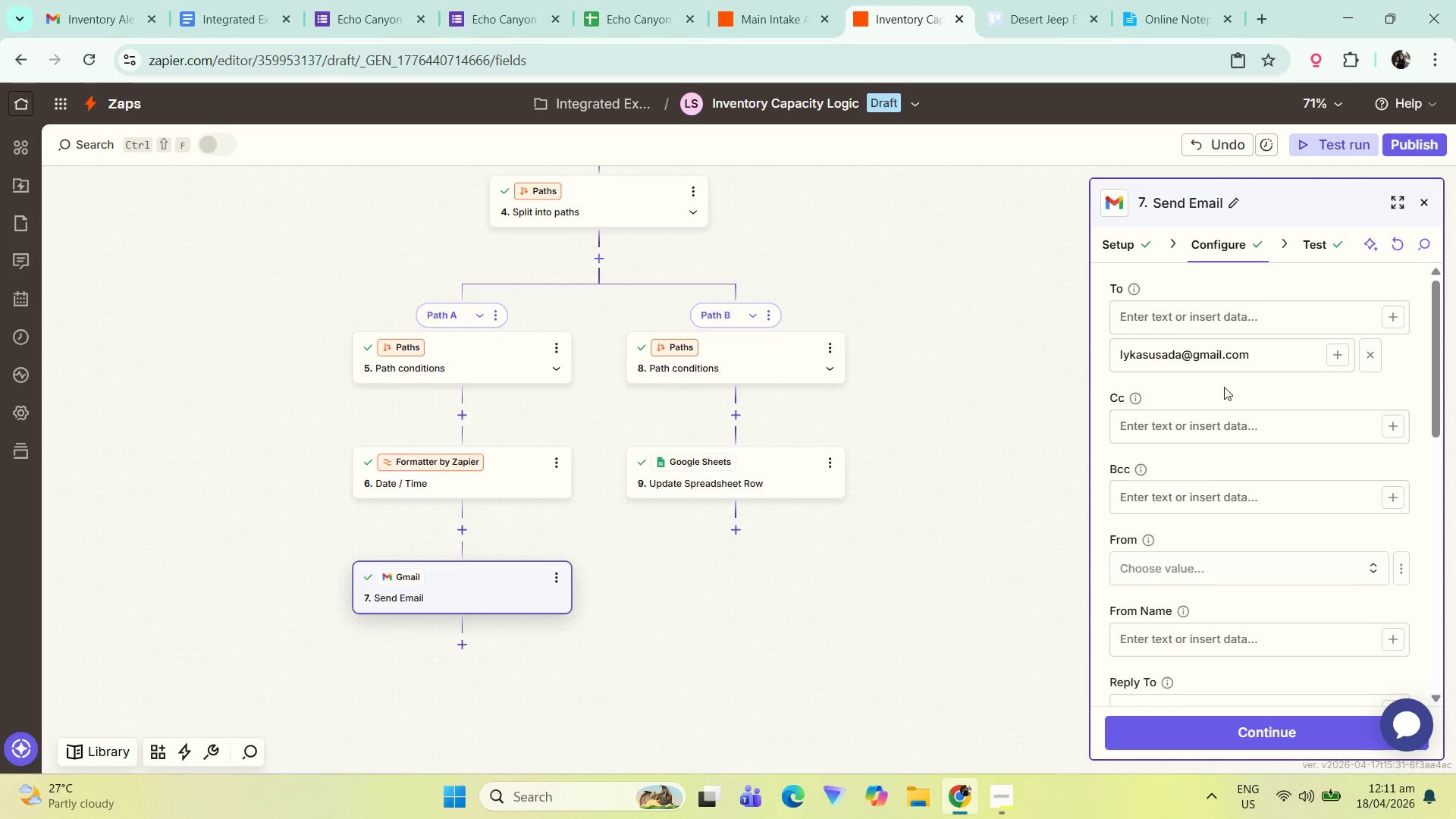 
scroll: coordinate [1227, 449], scroll_direction: down, amount: 4.0
 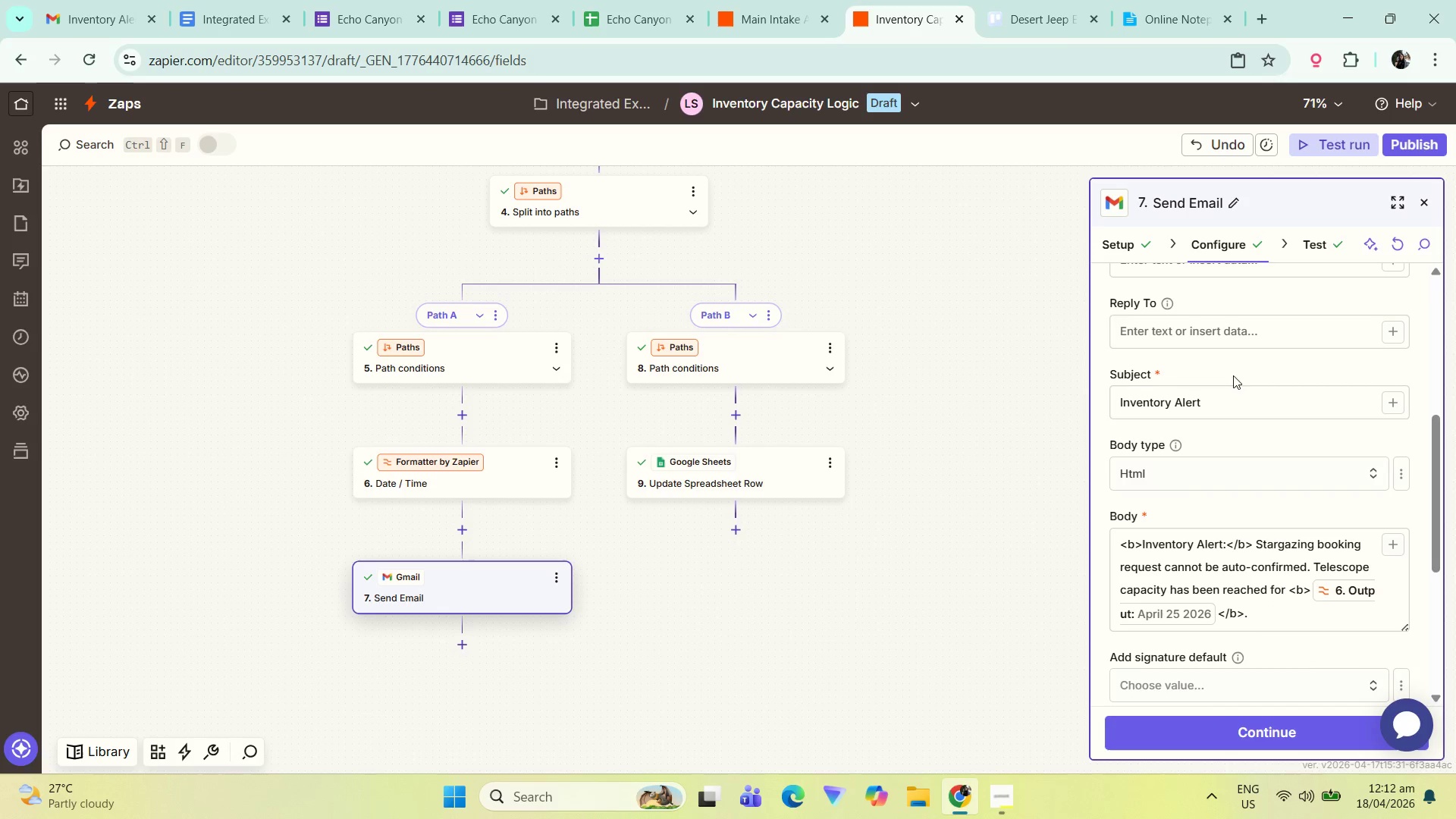 
wait(6.39)
 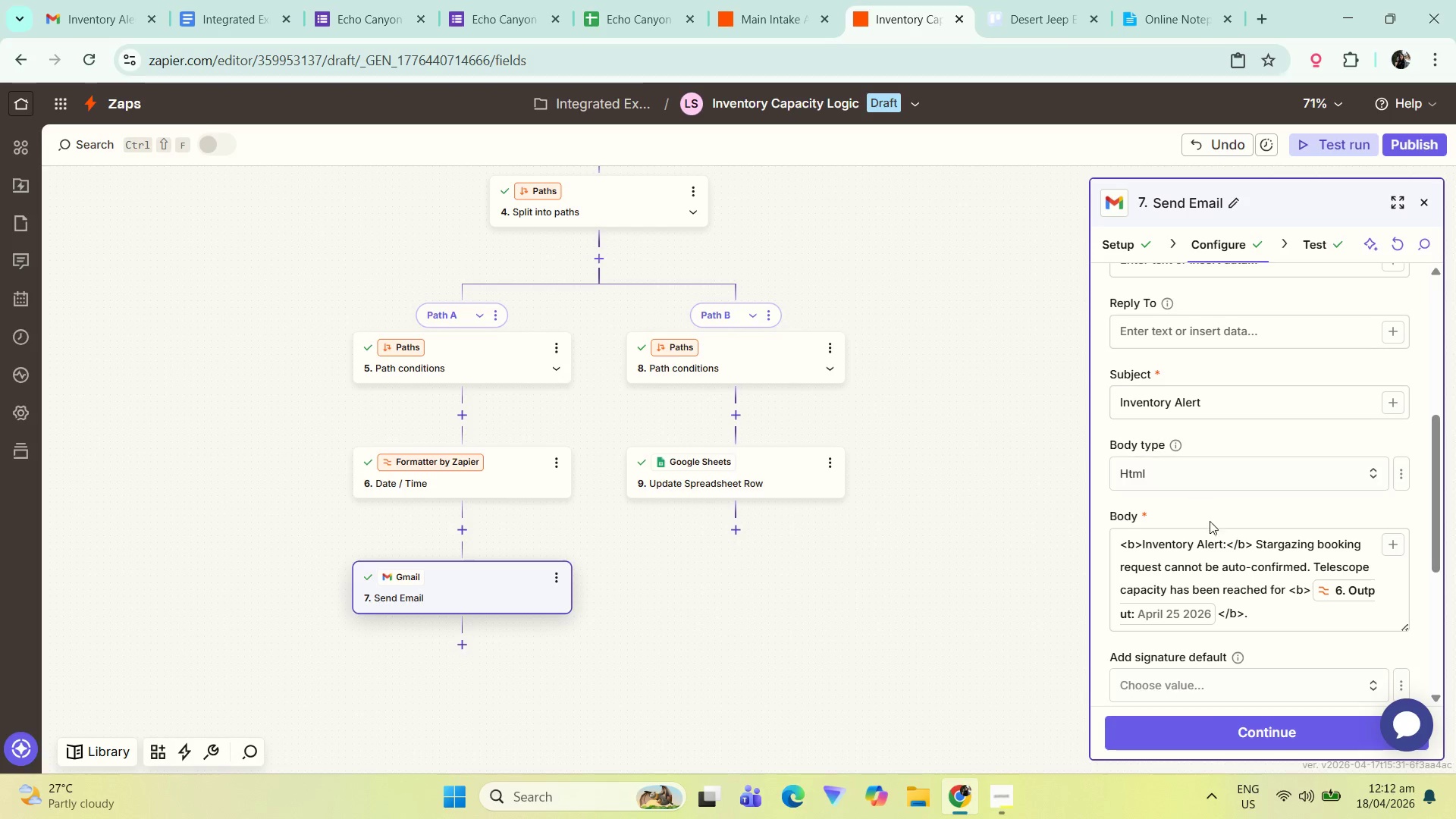 
left_click_drag(start_coordinate=[1257, 541], to_coordinate=[1010, 551])
 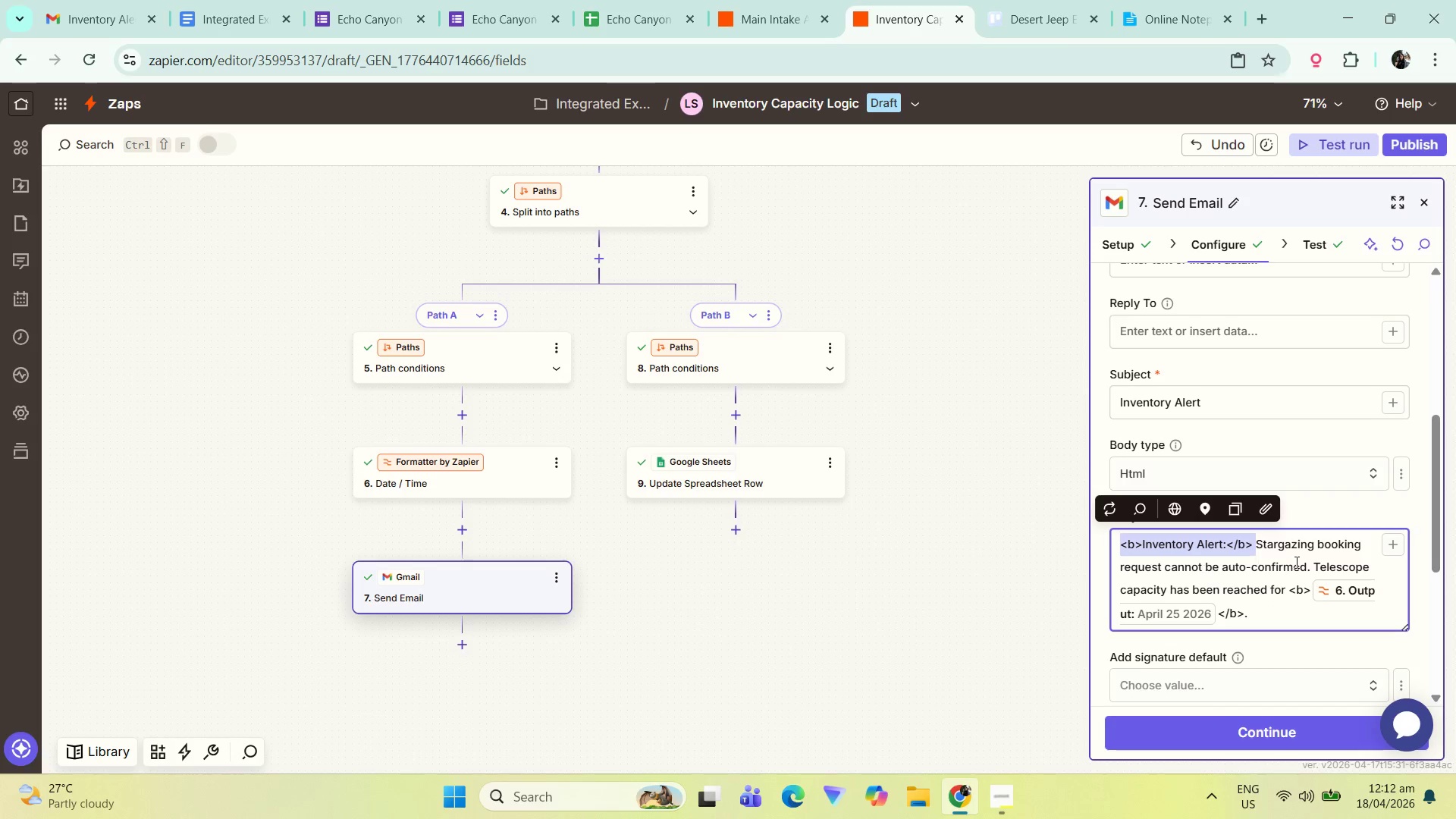 
key(Backspace)
 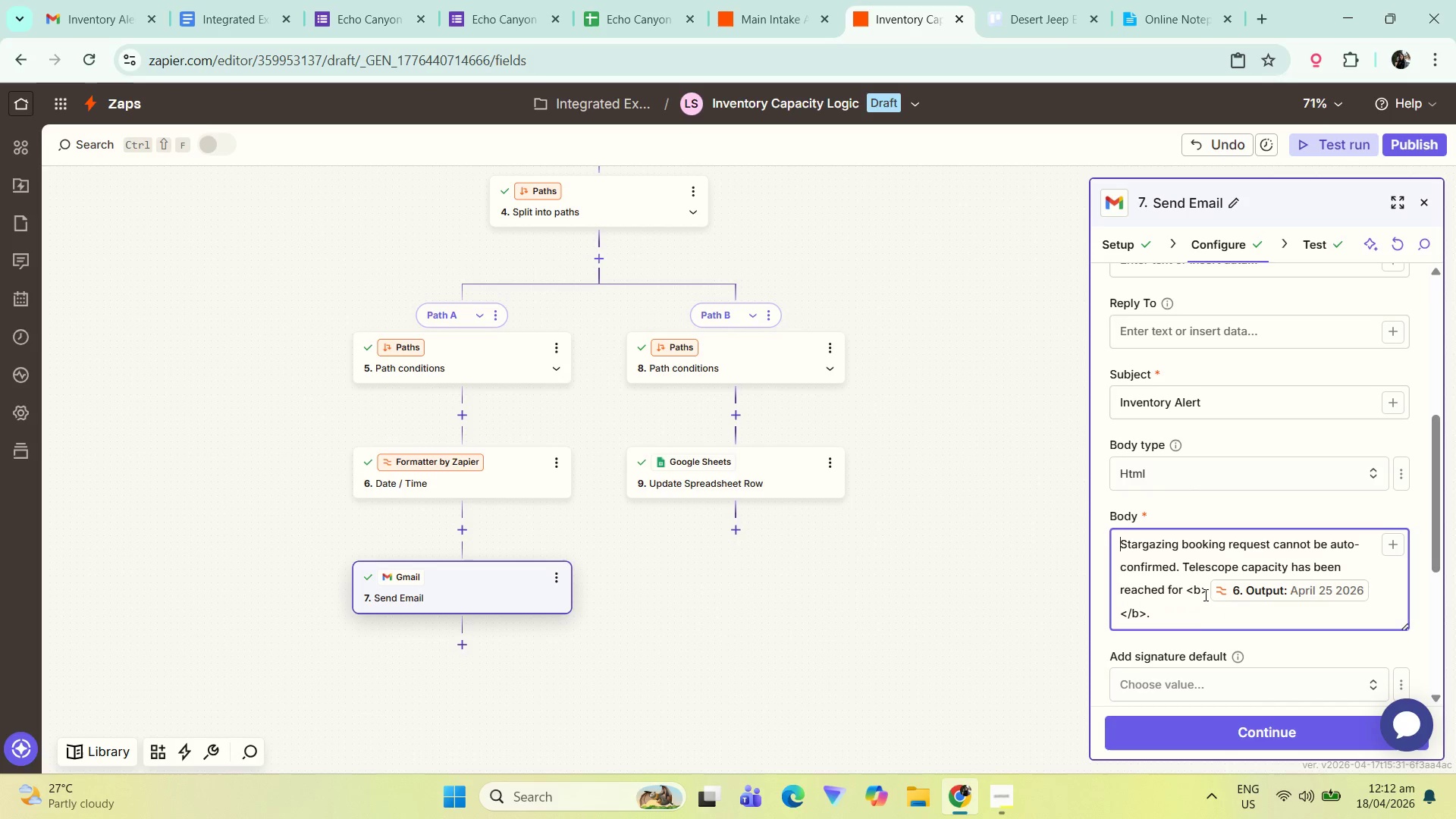 
left_click([1200, 614])
 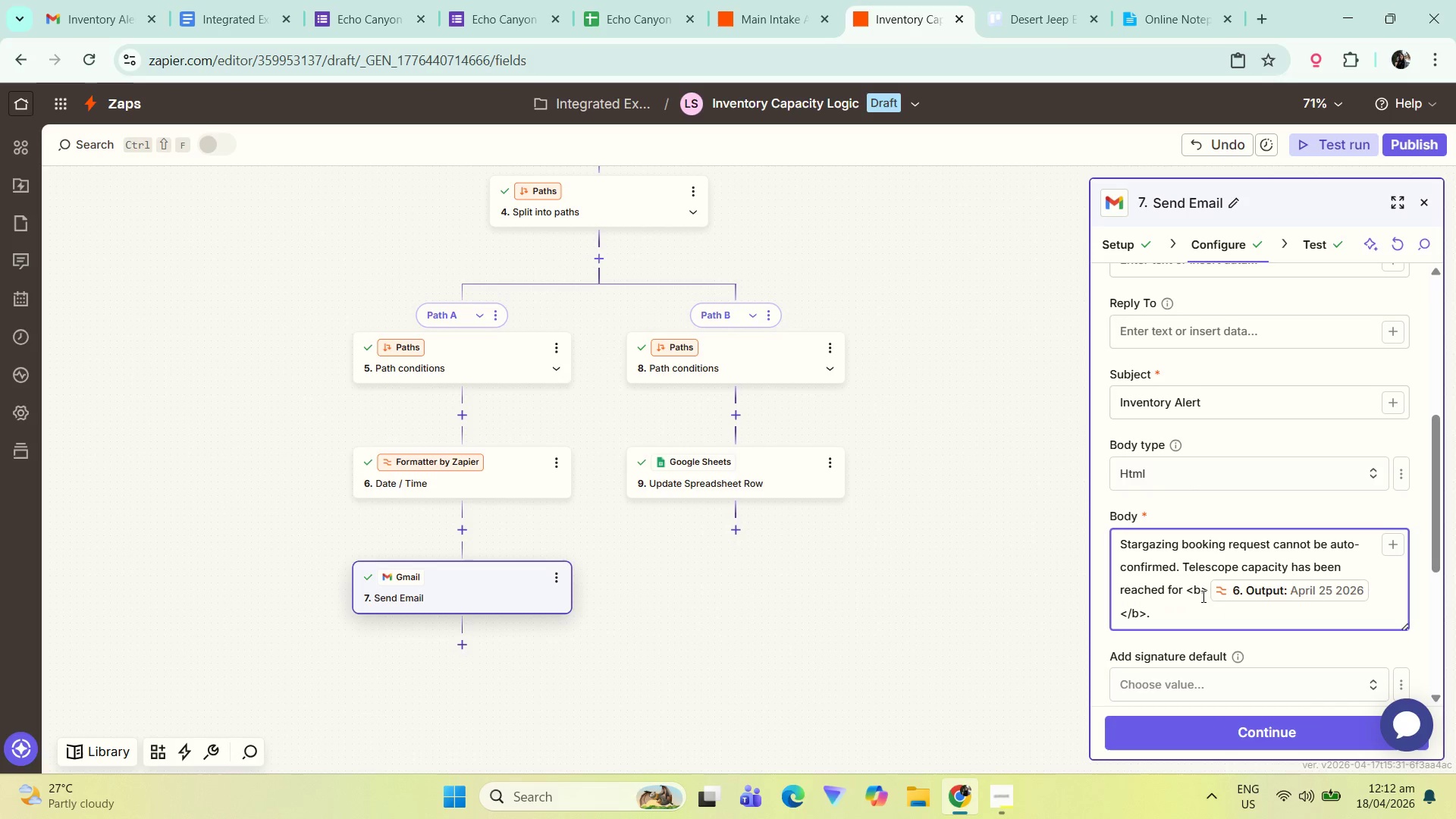 
scroll: coordinate [1233, 588], scroll_direction: down, amount: 1.0
 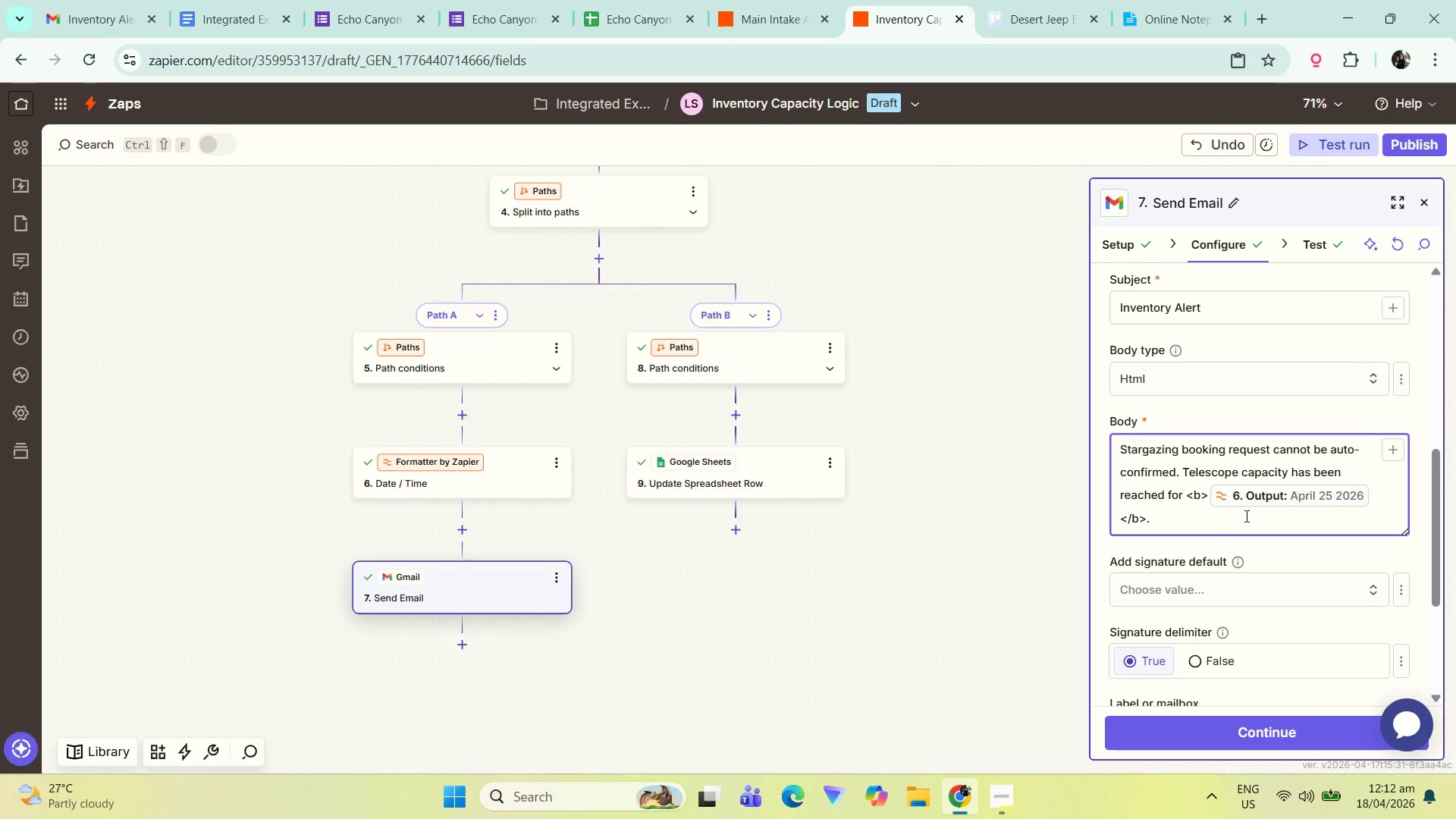 
left_click([1243, 515])
 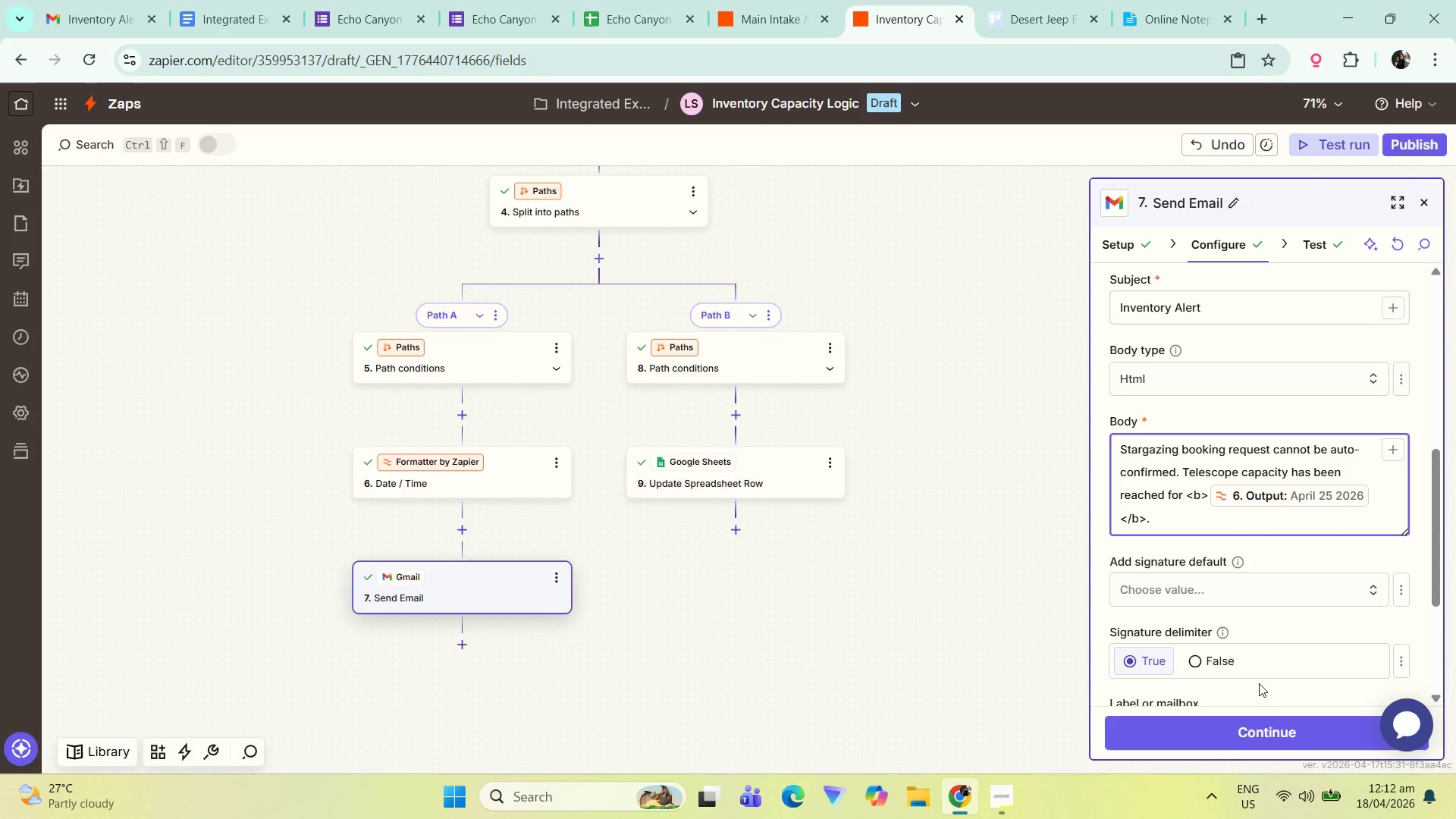 
left_click([1246, 732])
 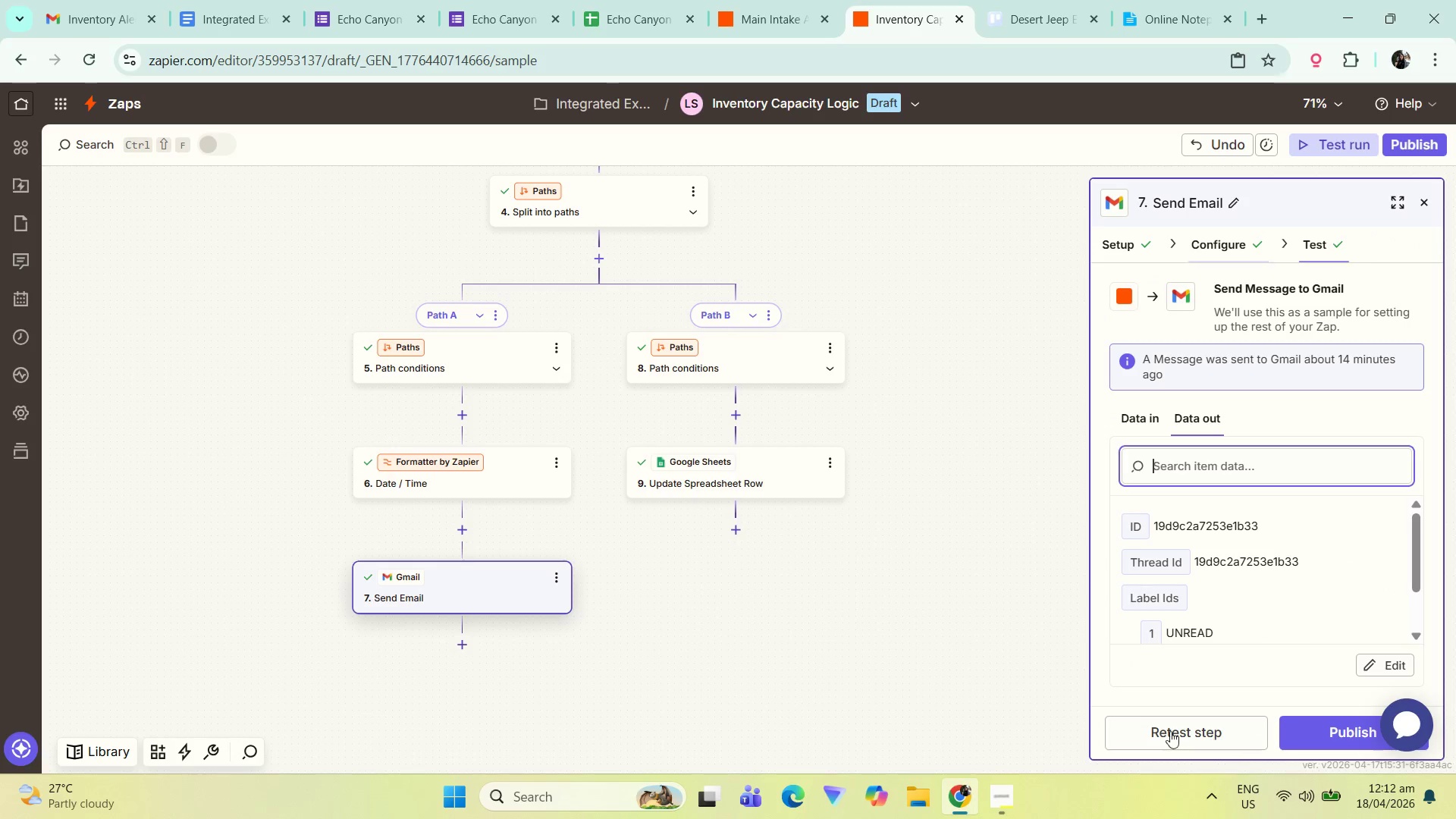 
left_click([1156, 730])
 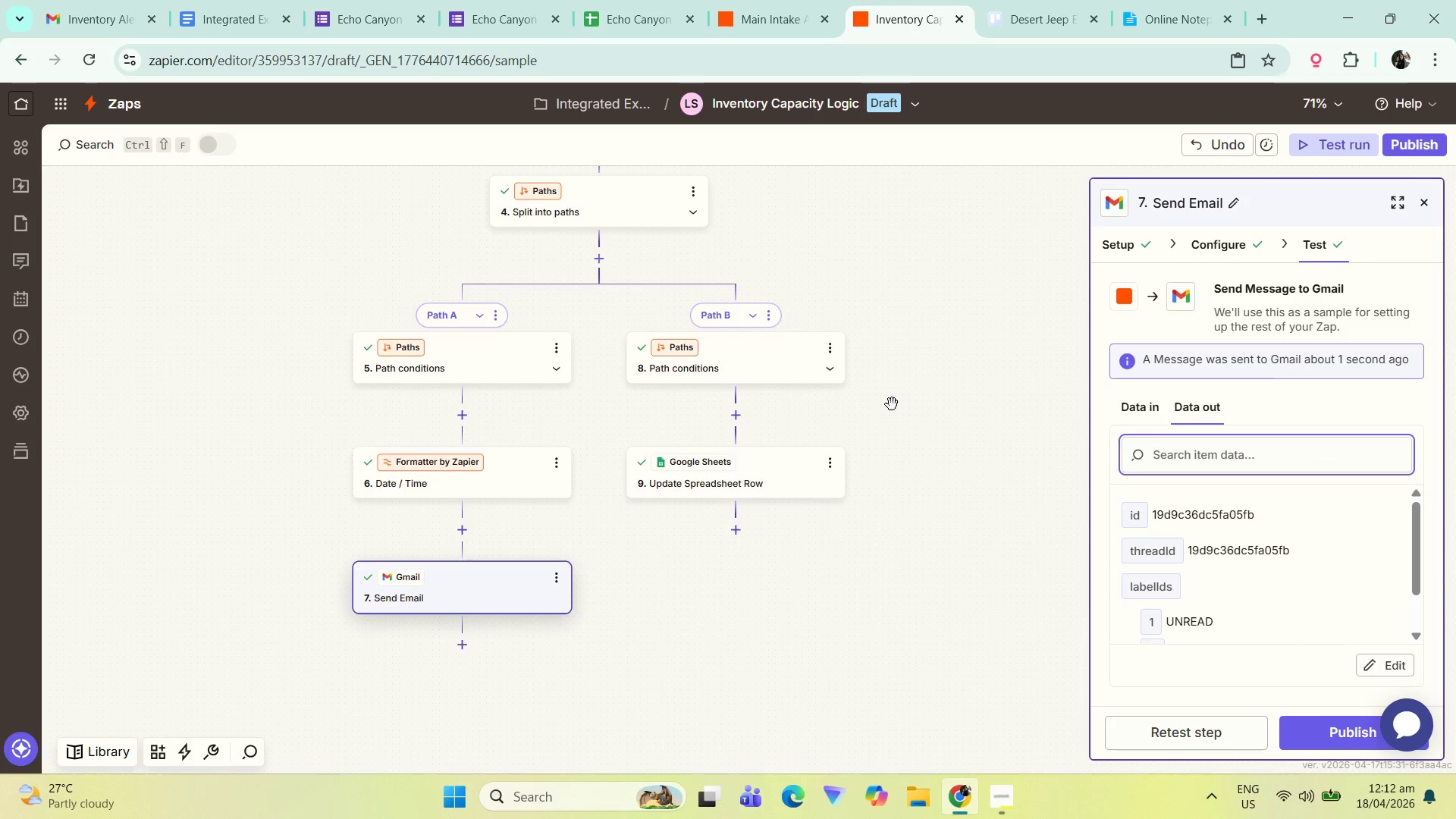 
left_click([513, 384])
 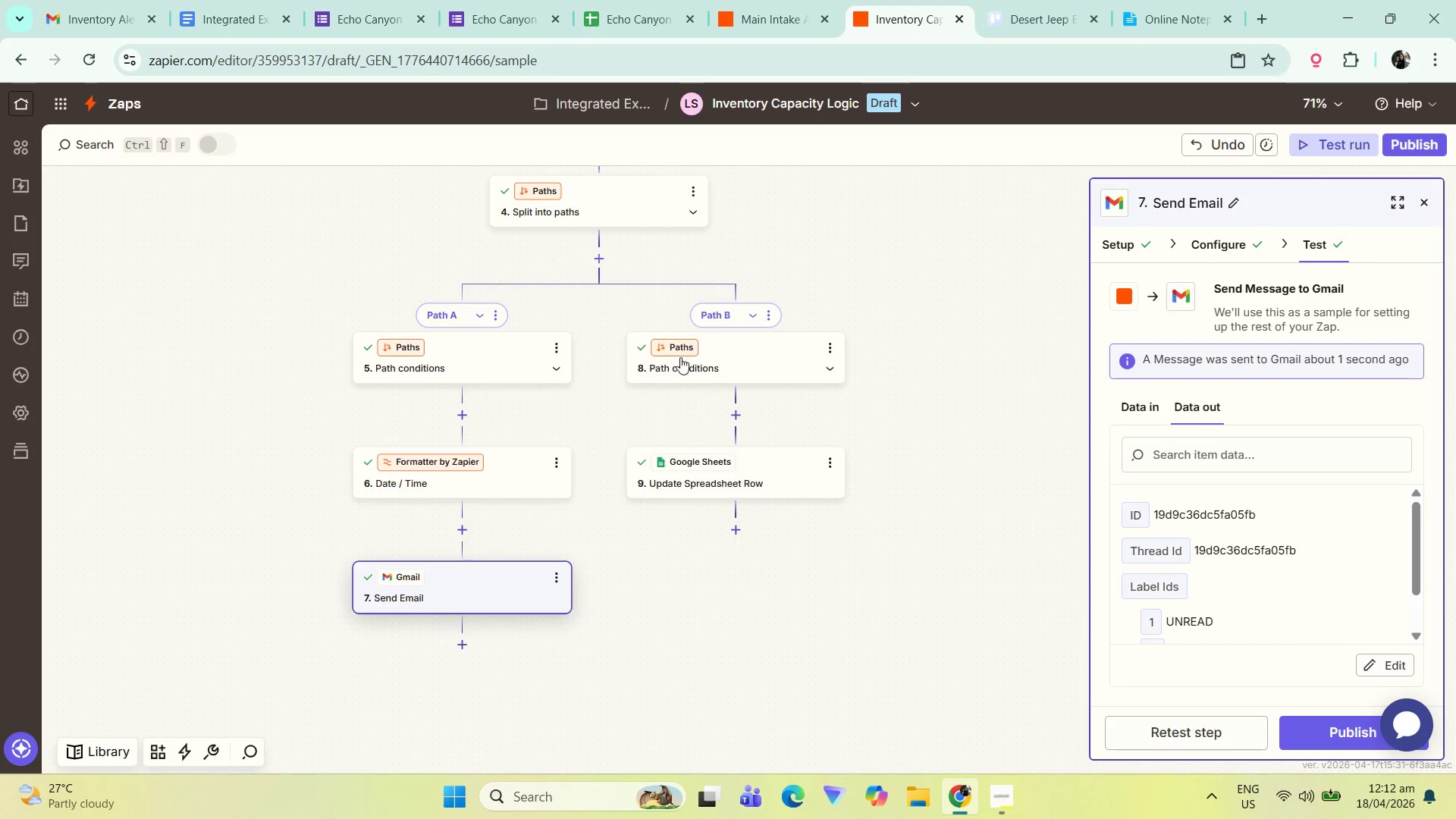 
left_click_drag(start_coordinate=[503, 331], to_coordinate=[503, 336])
 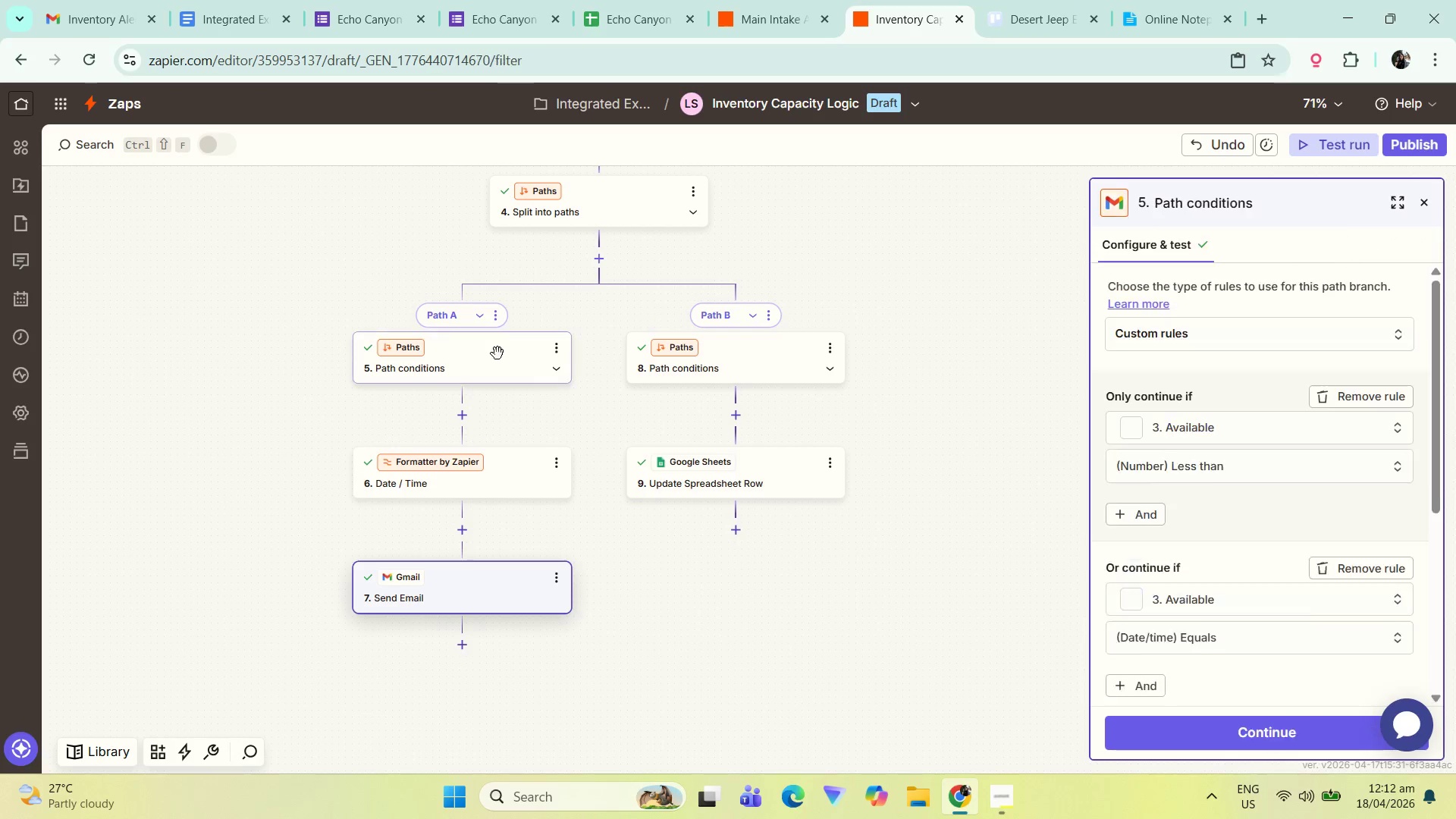 
double_click([497, 353])
 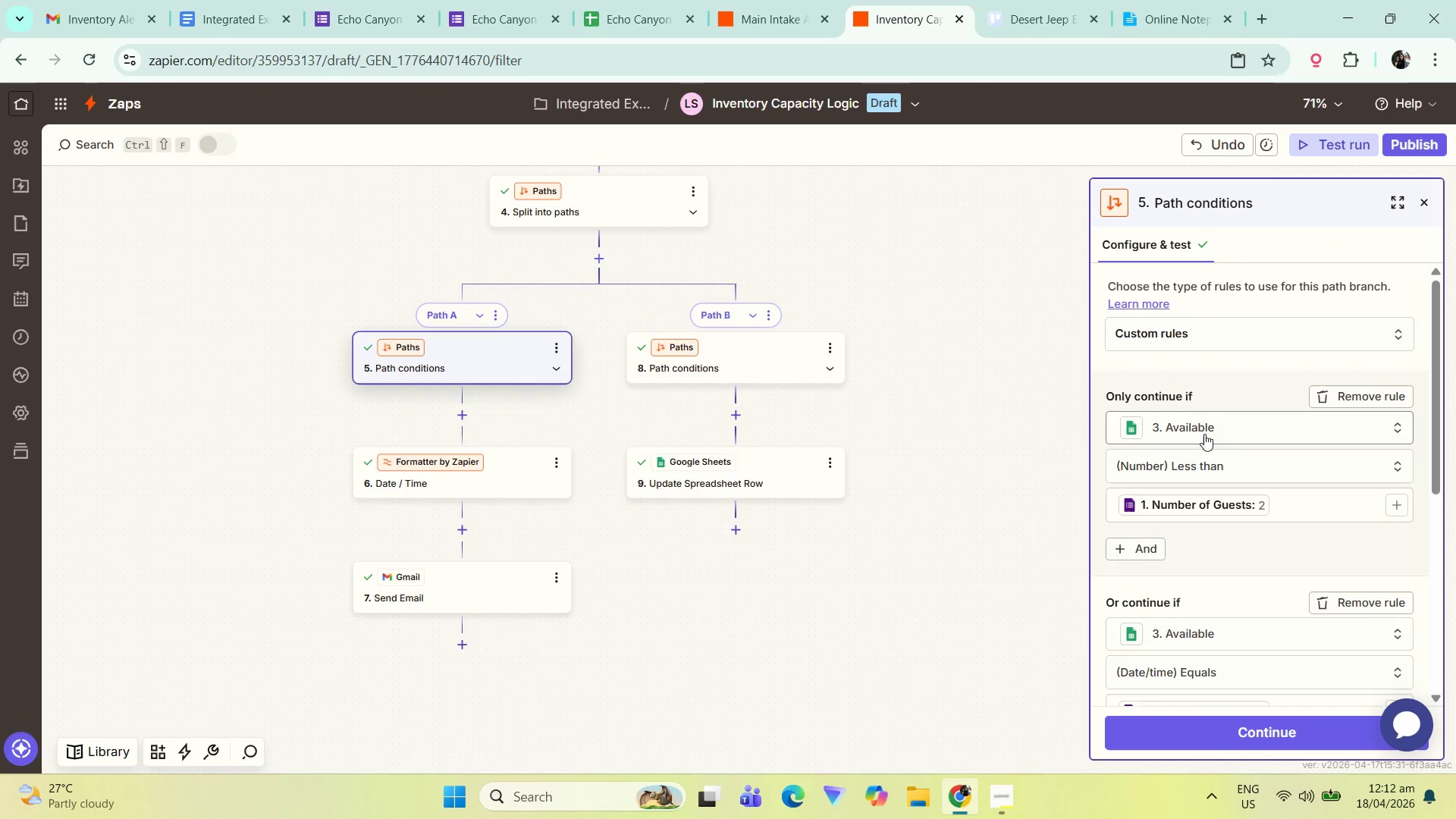 
scroll: coordinate [1219, 418], scroll_direction: down, amount: 1.0
 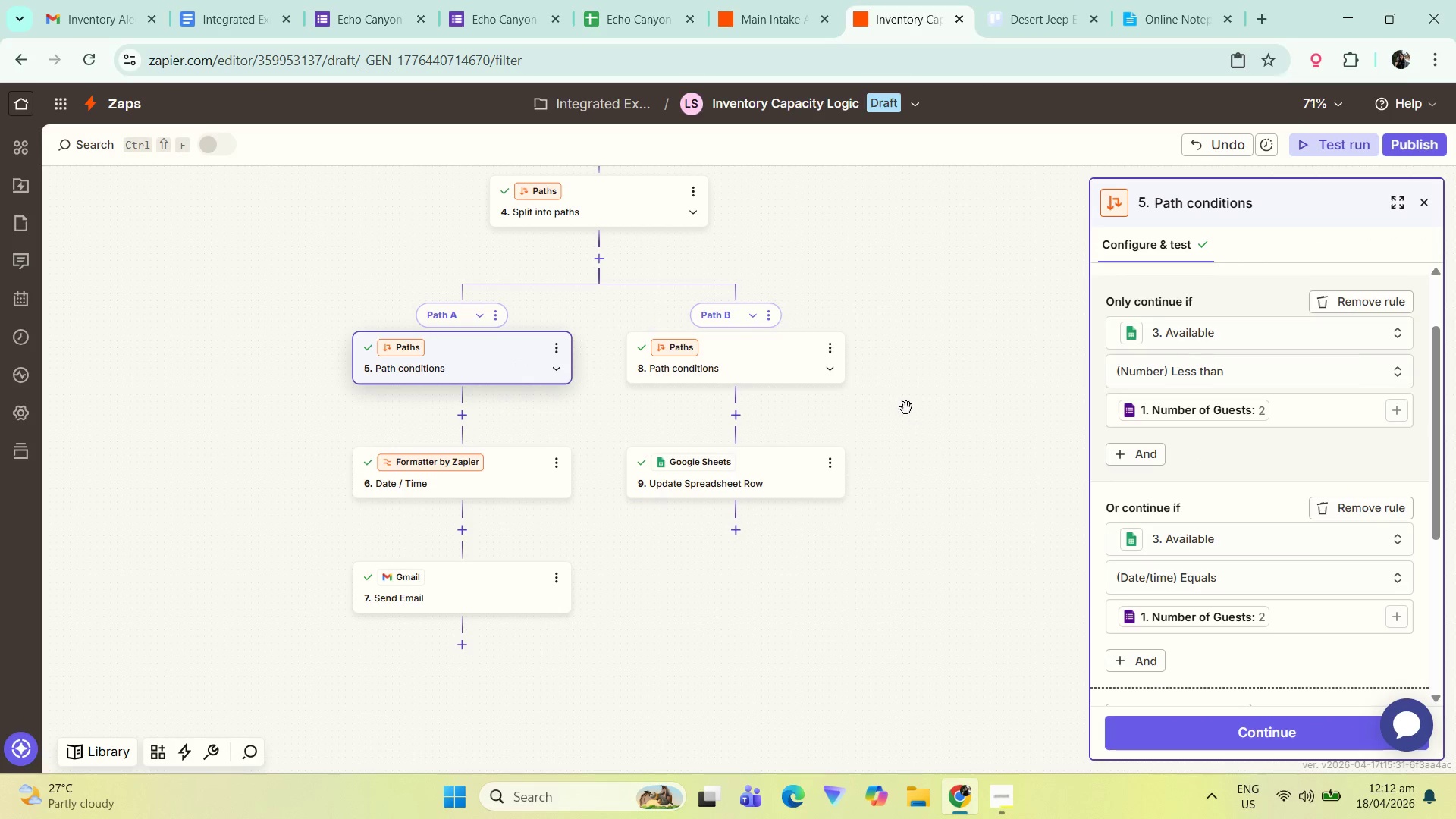 
left_click([748, 362])
 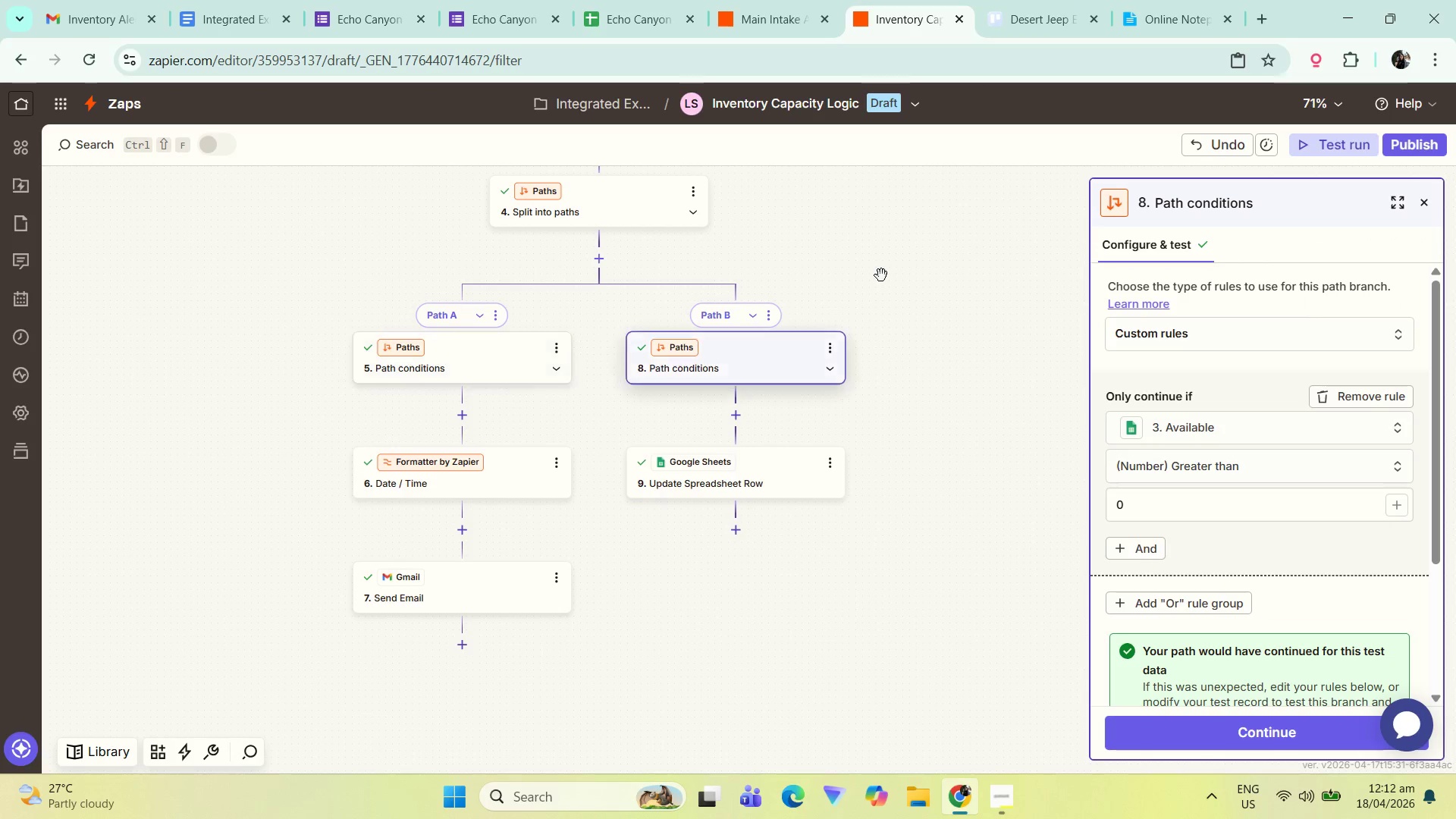 
left_click_drag(start_coordinate=[883, 273], to_coordinate=[886, 344])
 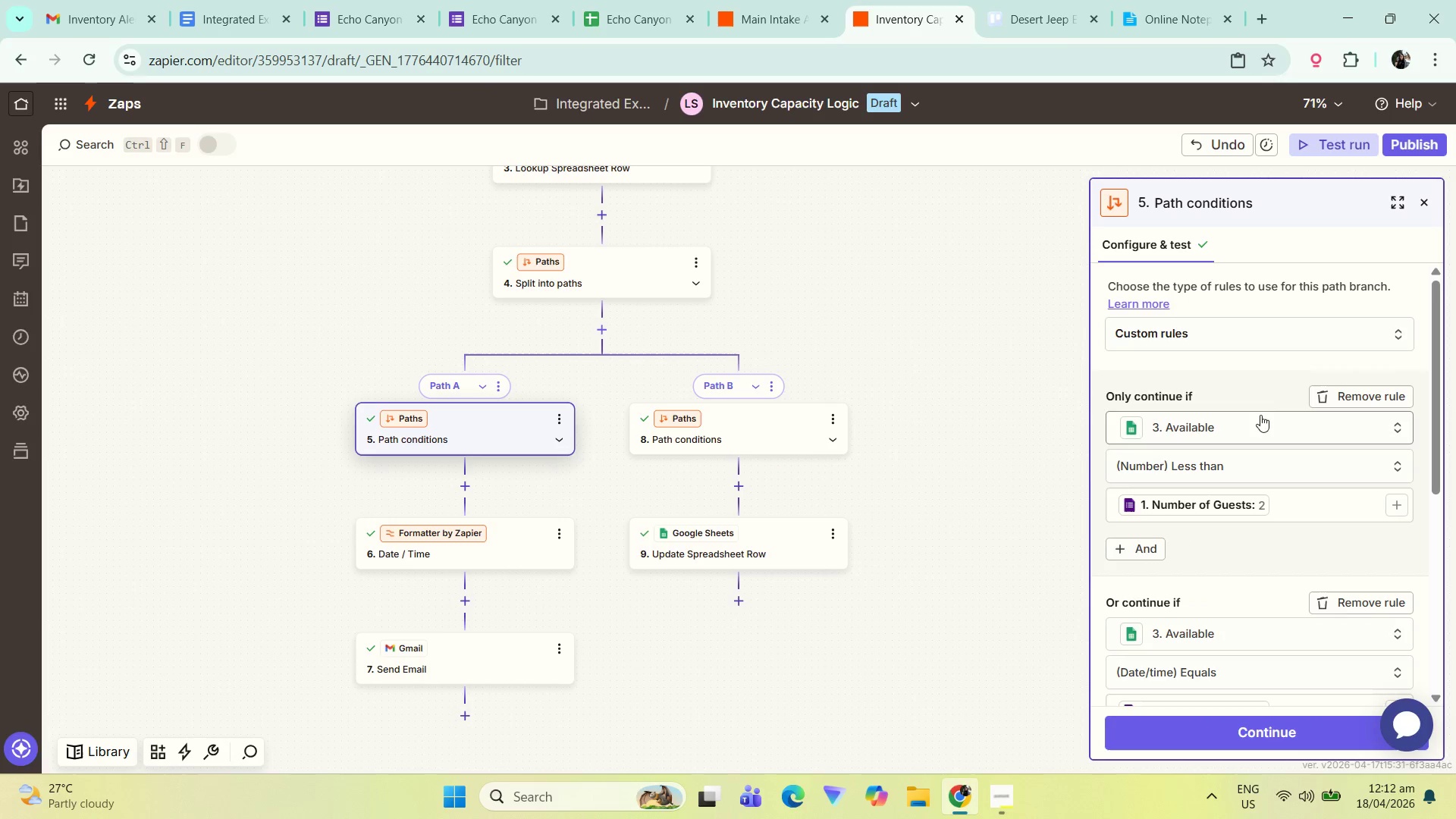 
wait(5.88)
 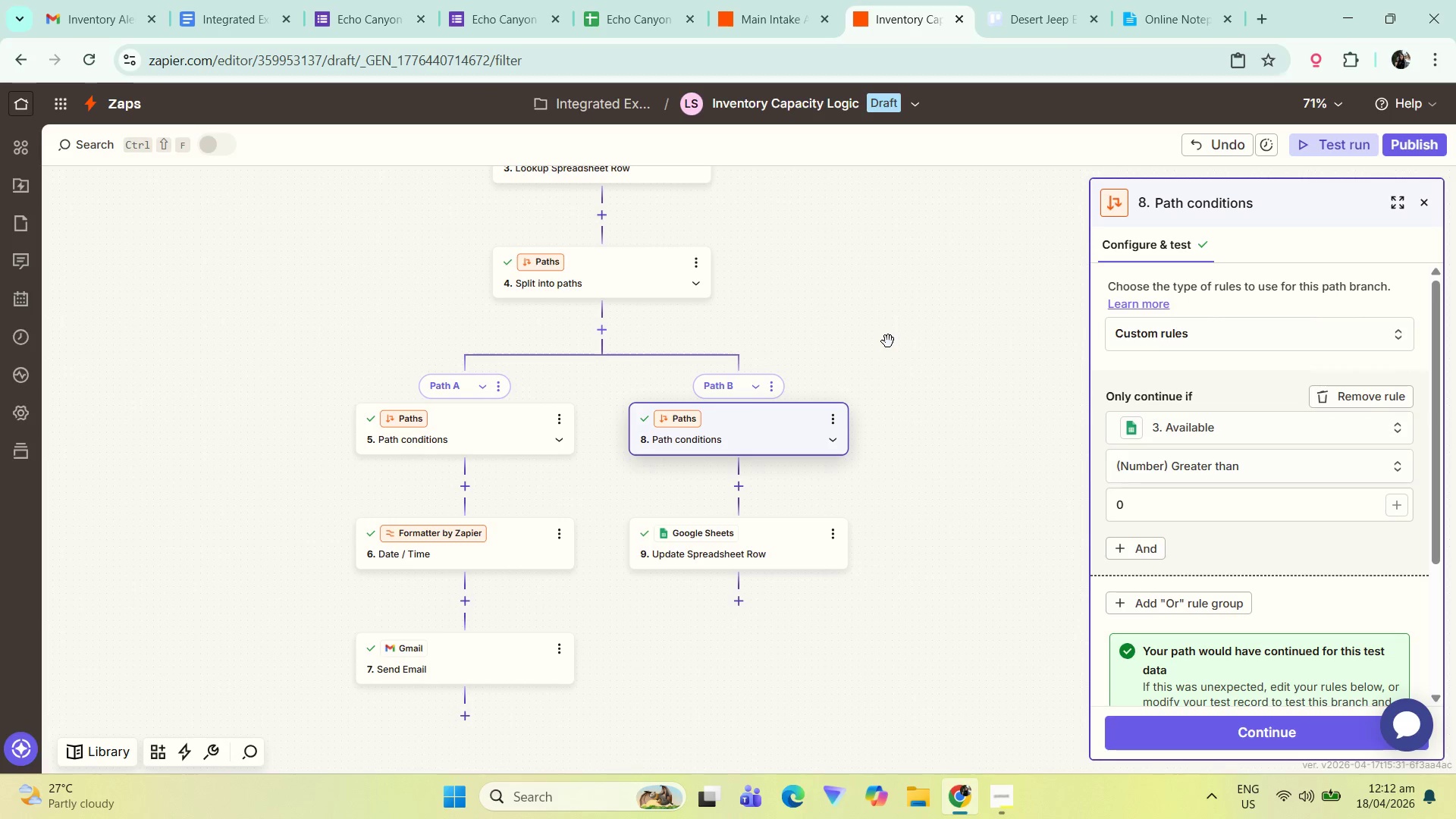 
scroll: coordinate [1233, 379], scroll_direction: up, amount: 1.0
 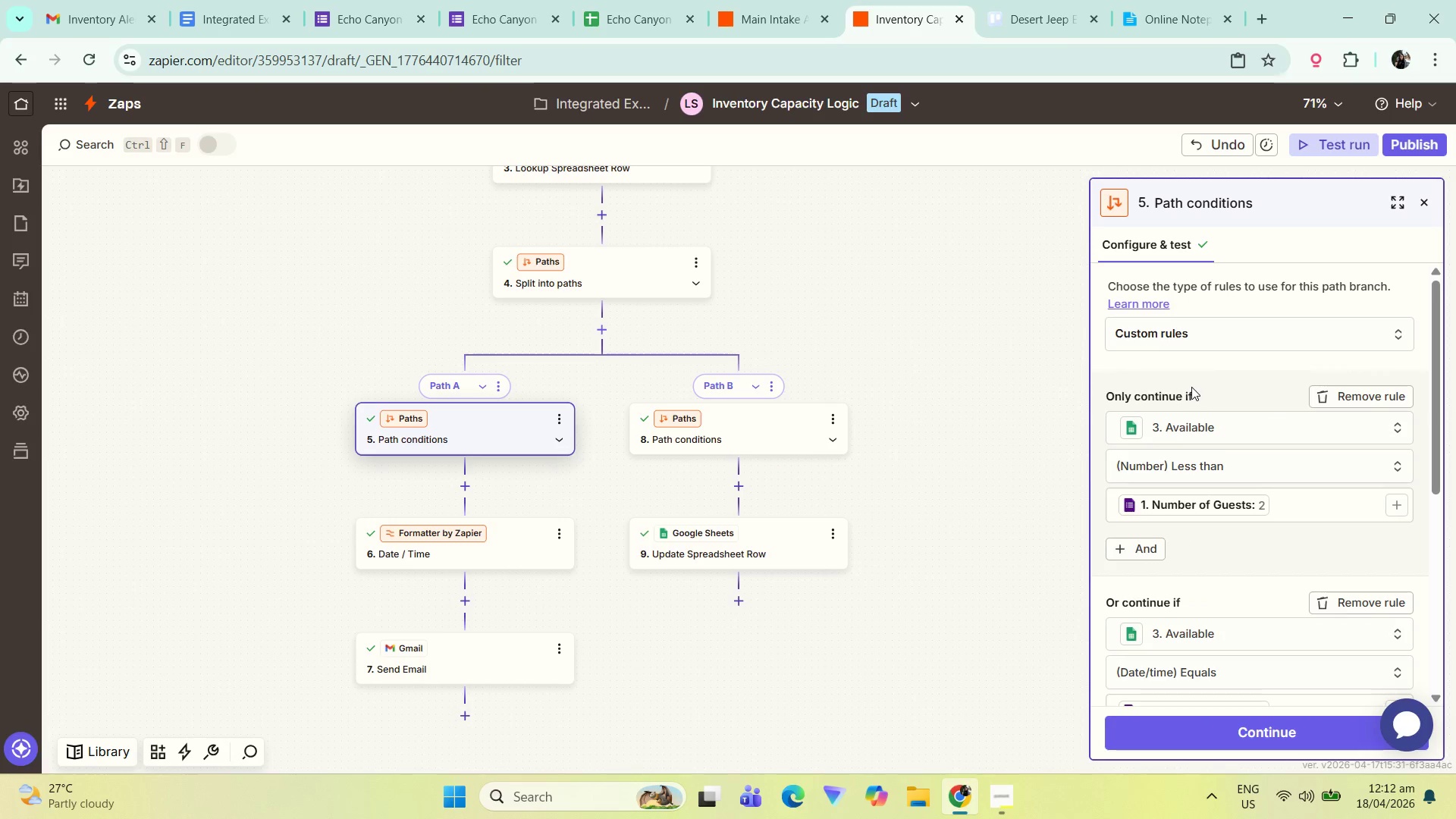 
scroll: coordinate [1232, 494], scroll_direction: down, amount: 2.0
 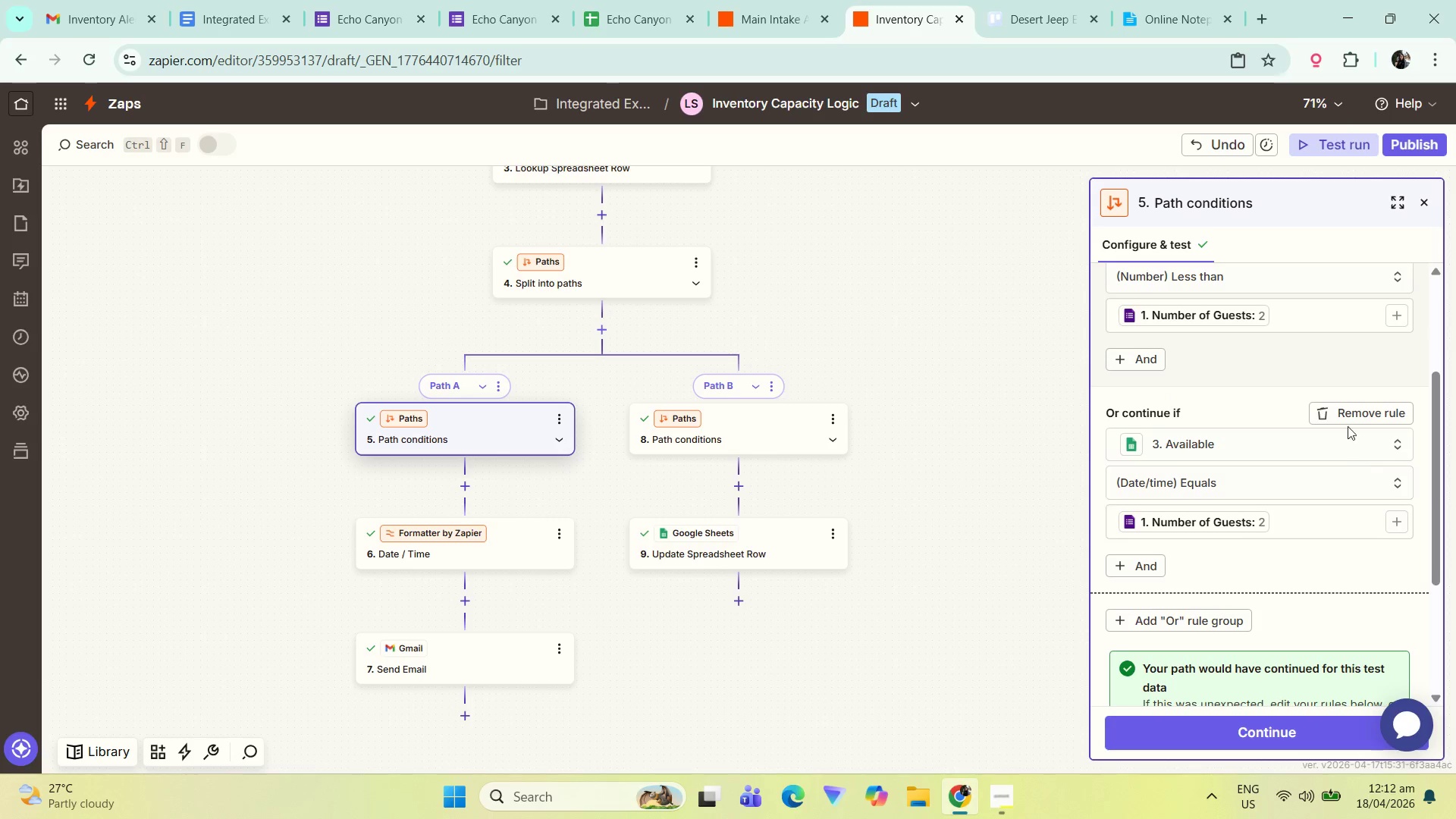 
left_click([1345, 416])
 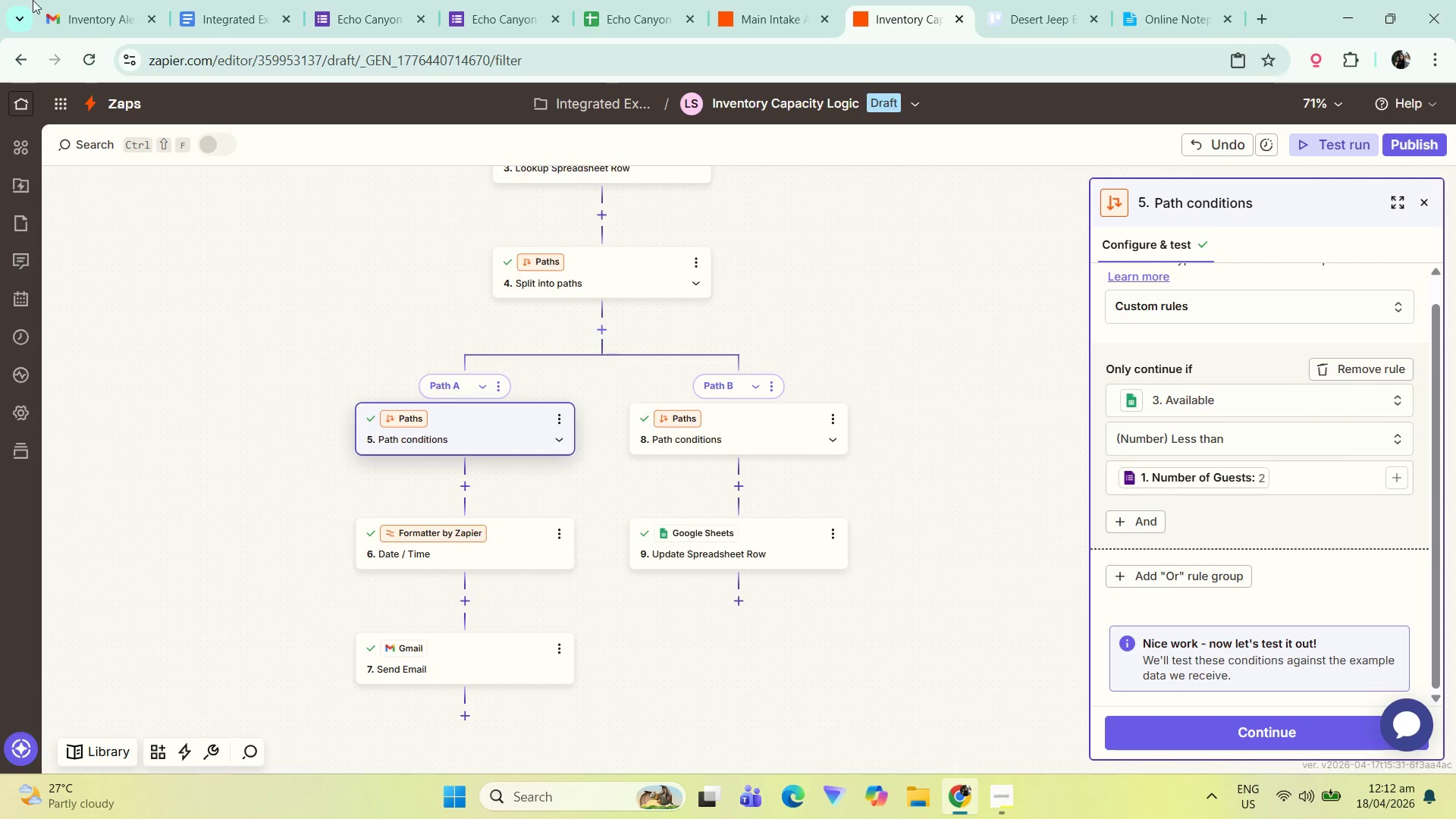 
left_click([79, 17])
 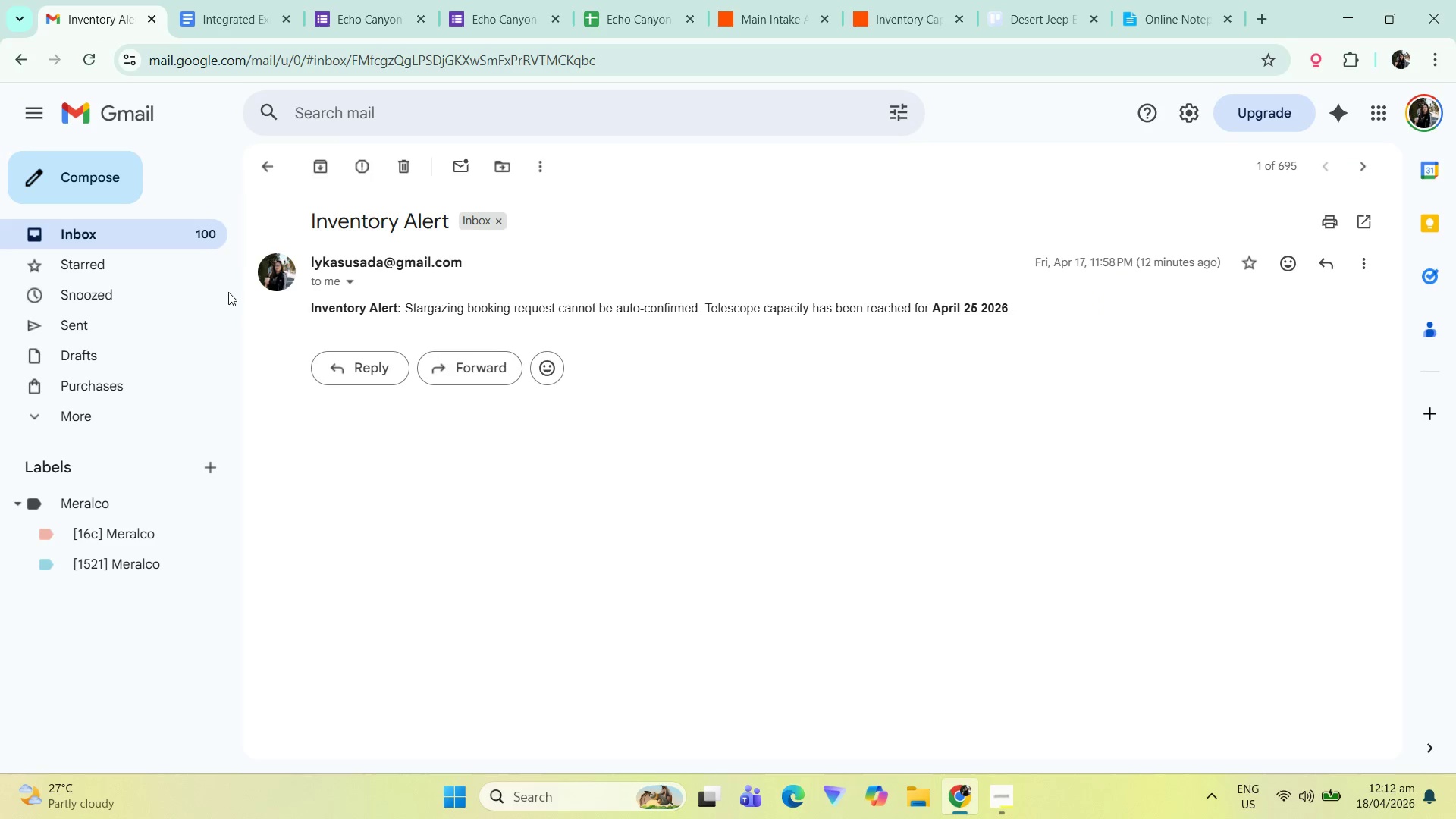 
left_click([180, 234])
 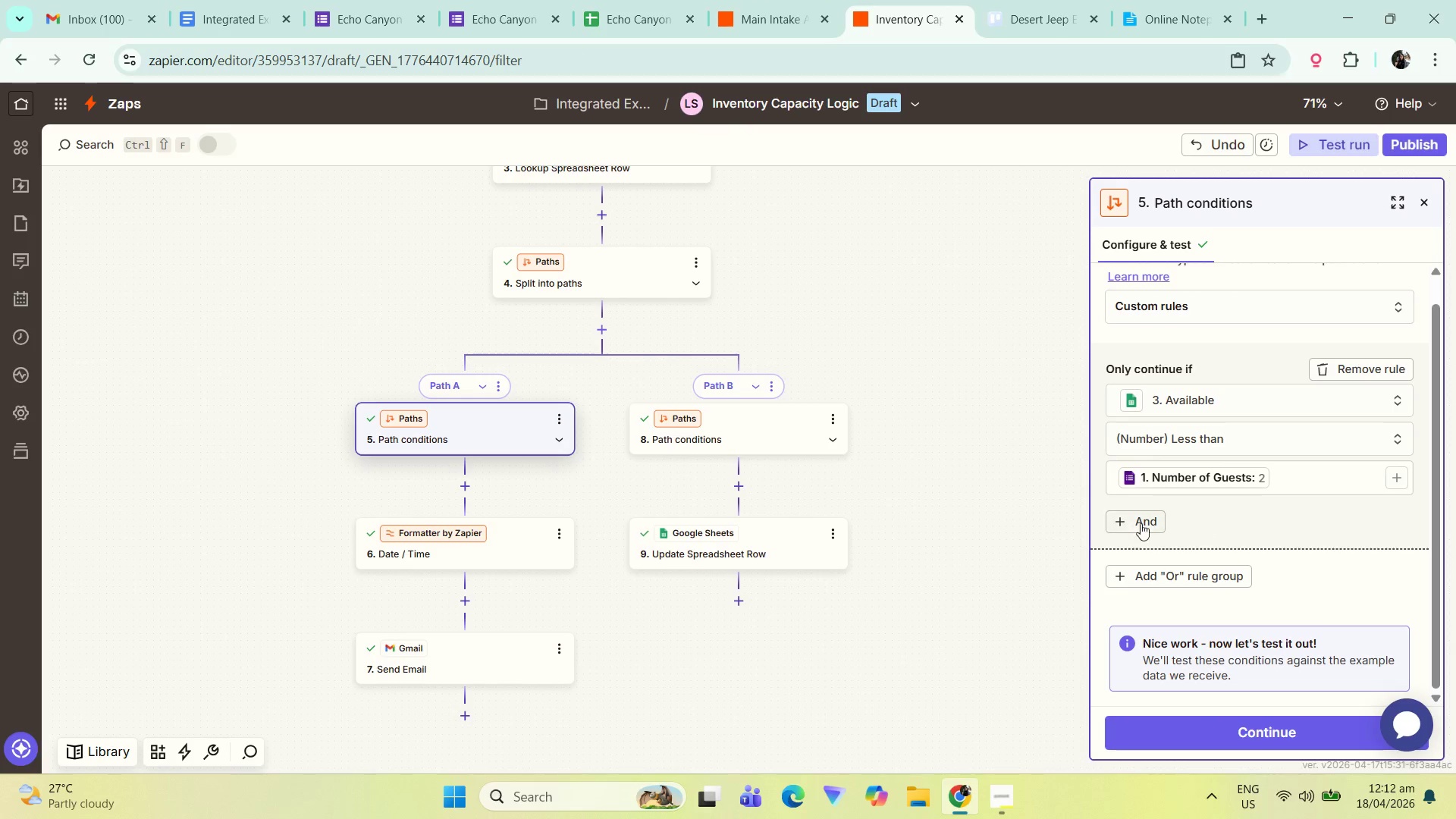 
wait(5.39)
 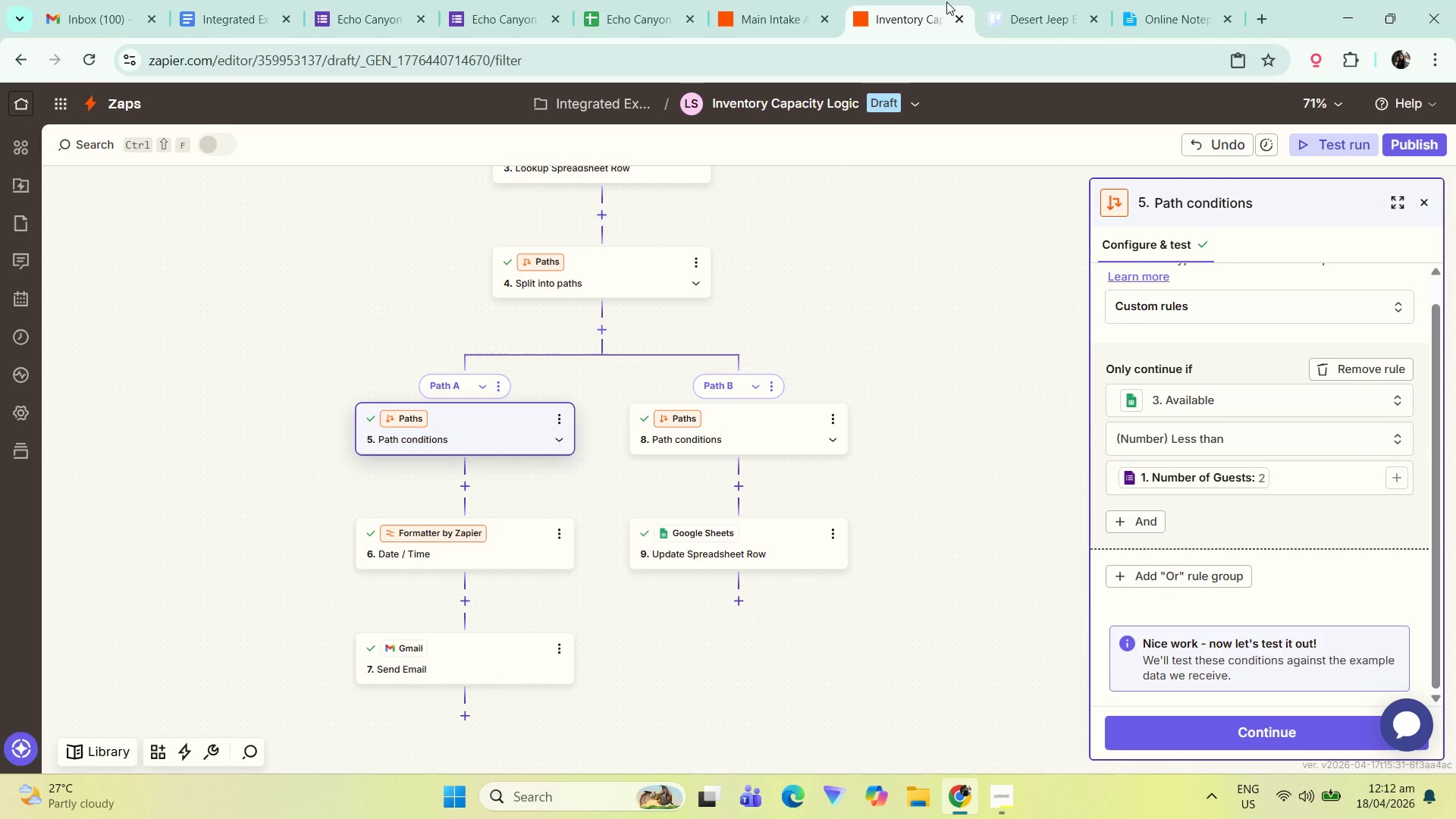 
left_click([651, 0])
 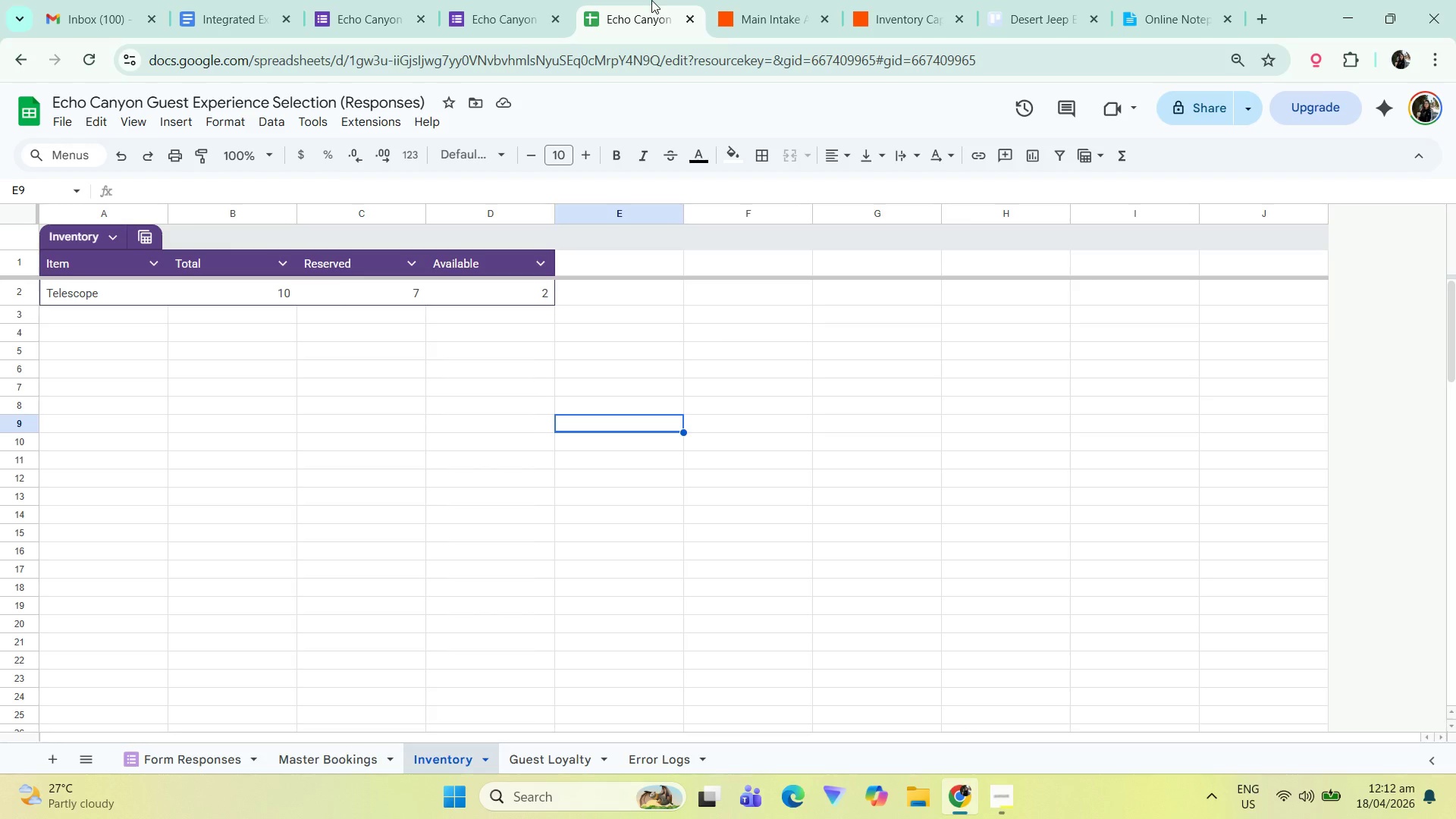 
mouse_move([918, -1])
 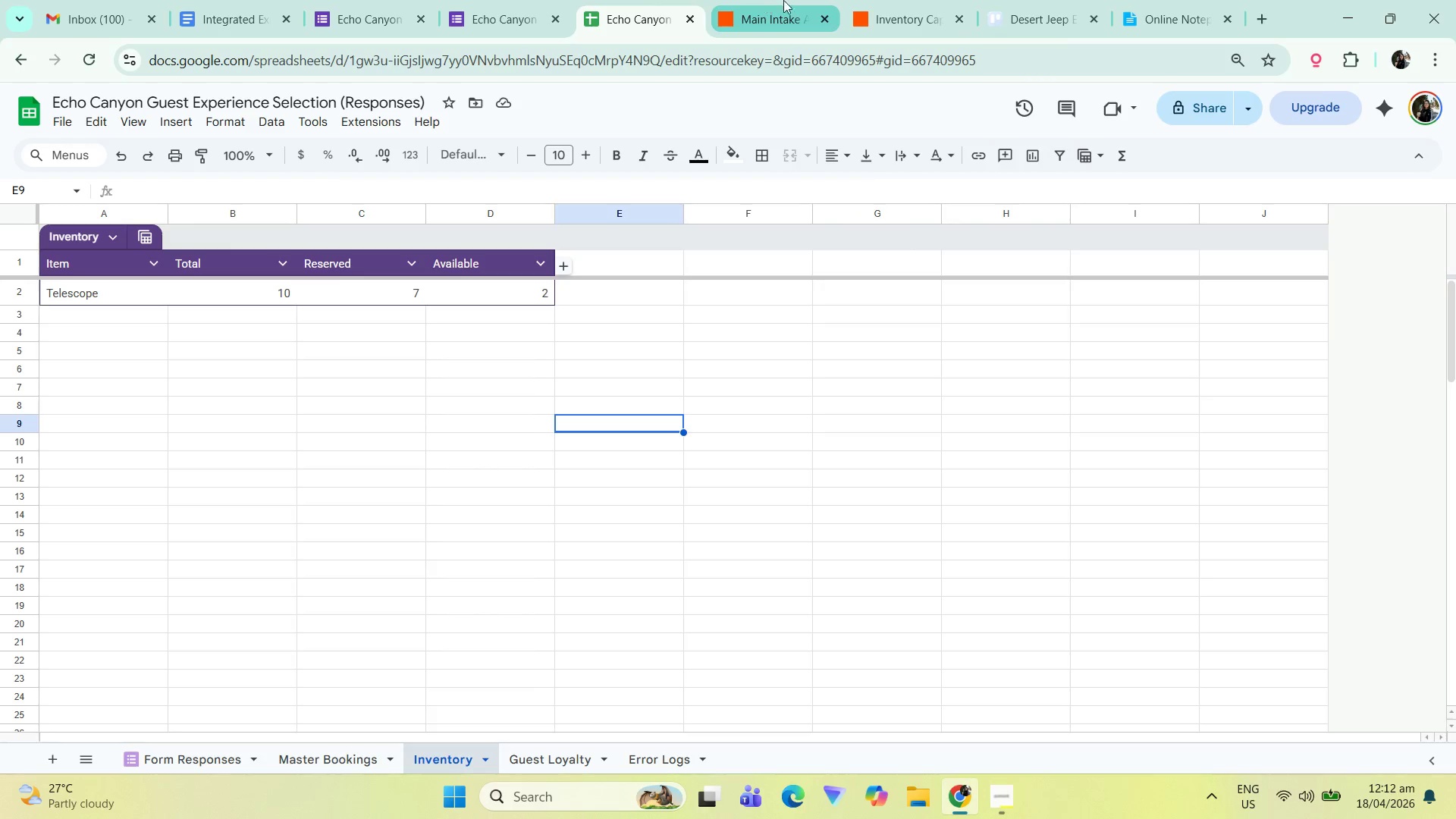 
left_click([909, 0])
 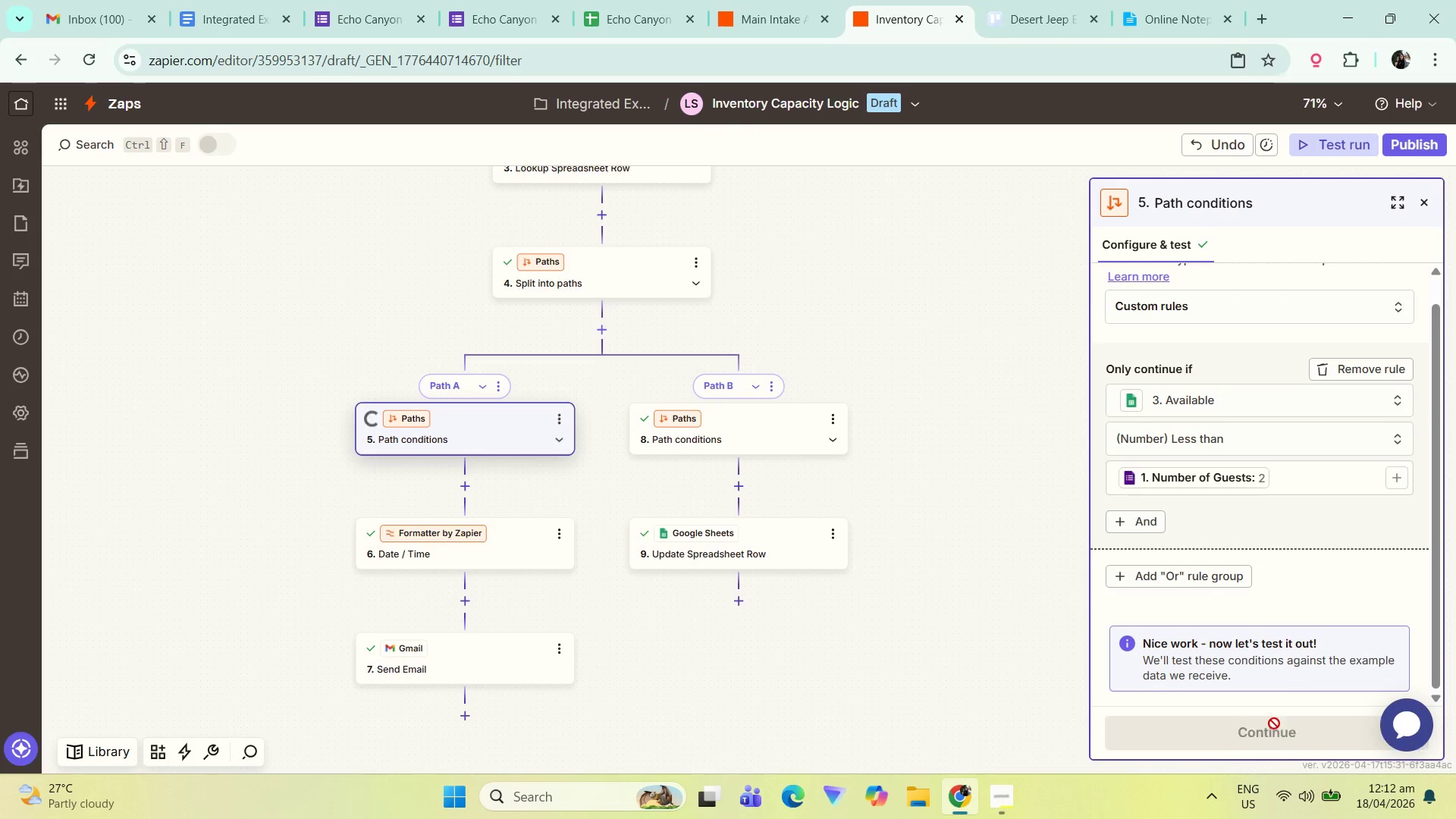 
scroll: coordinate [1280, 529], scroll_direction: down, amount: 6.0
 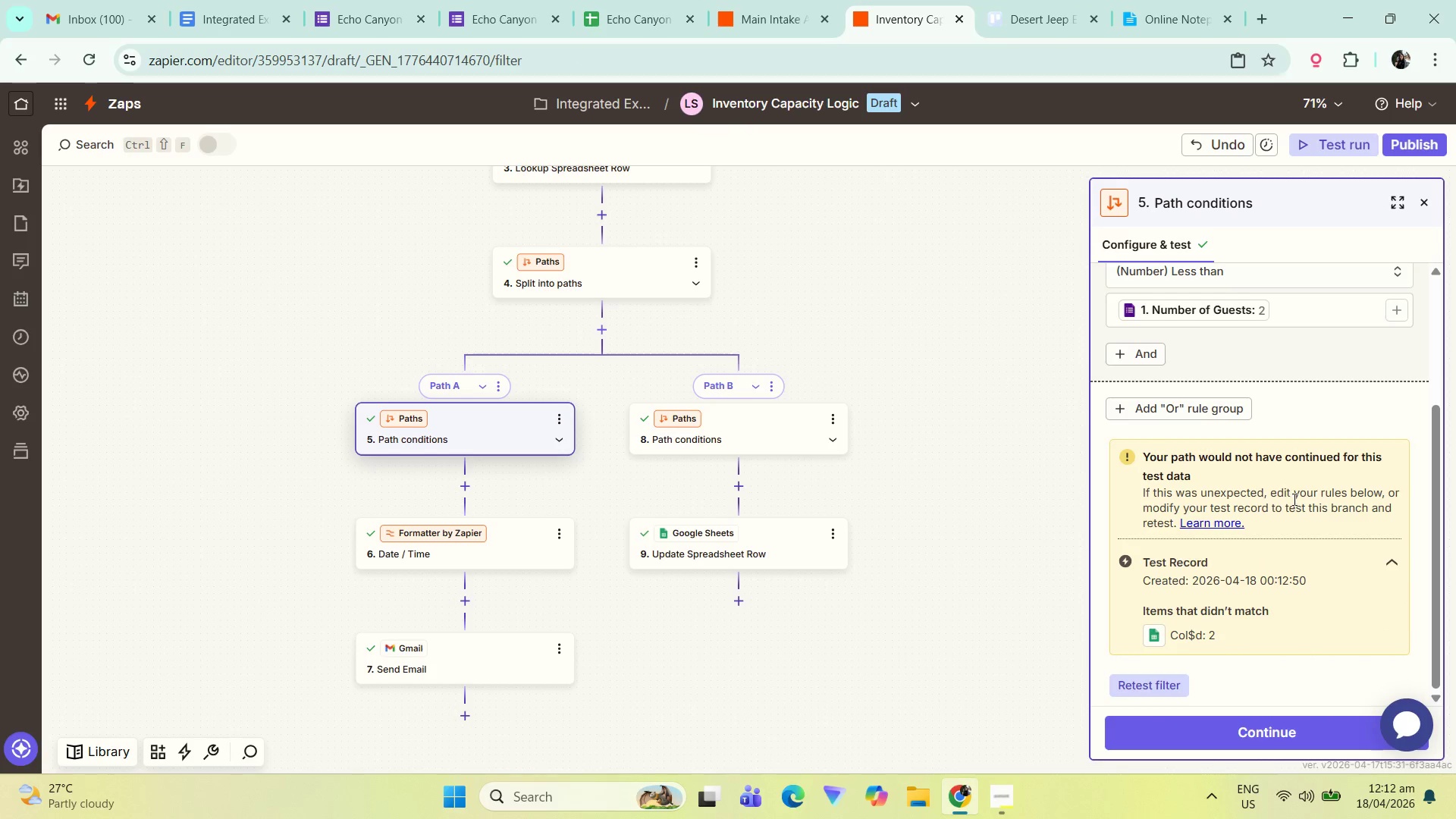 
scroll: coordinate [1294, 497], scroll_direction: up, amount: 1.0
 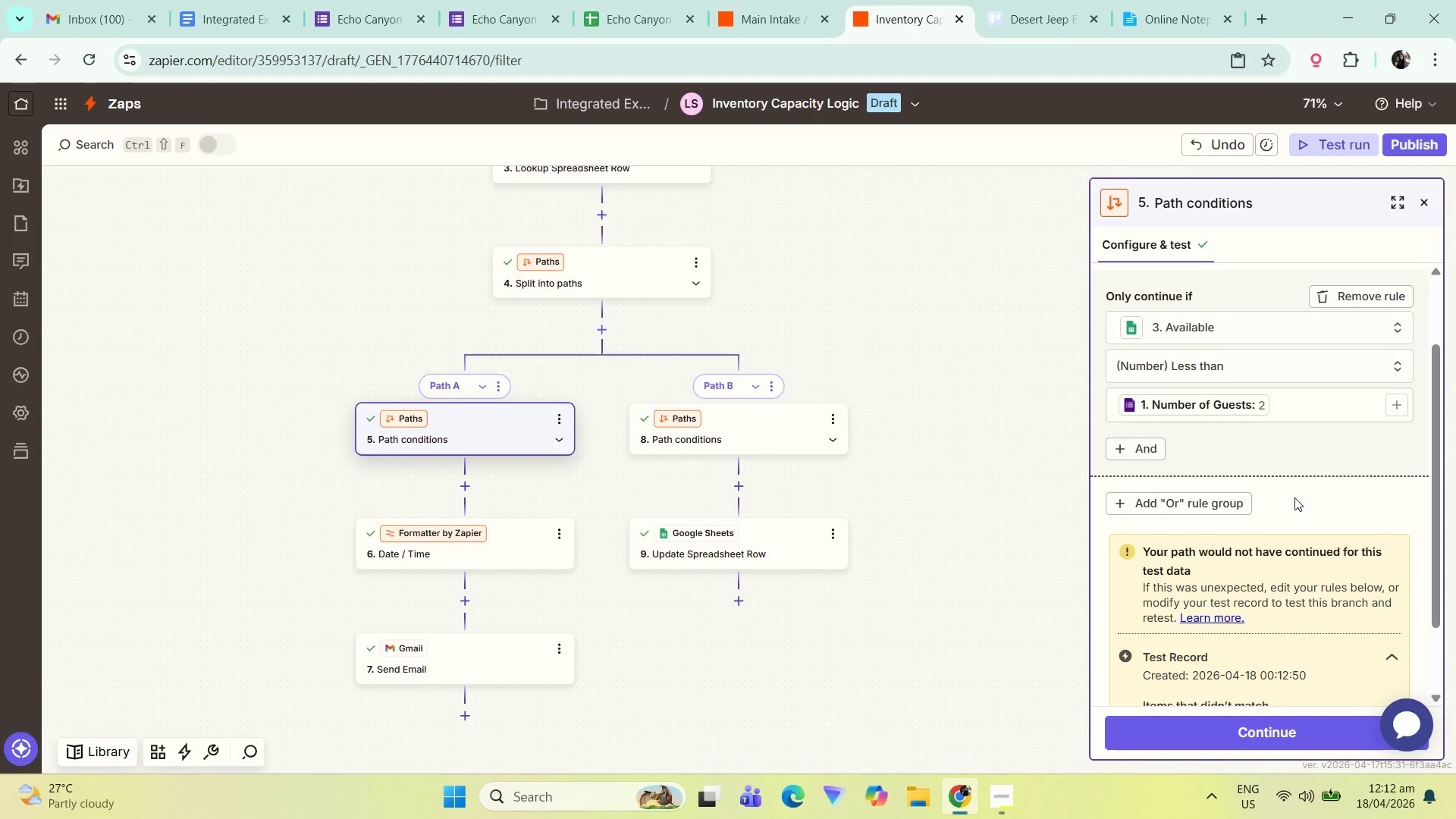 
scroll: coordinate [1298, 526], scroll_direction: down, amount: 2.0
 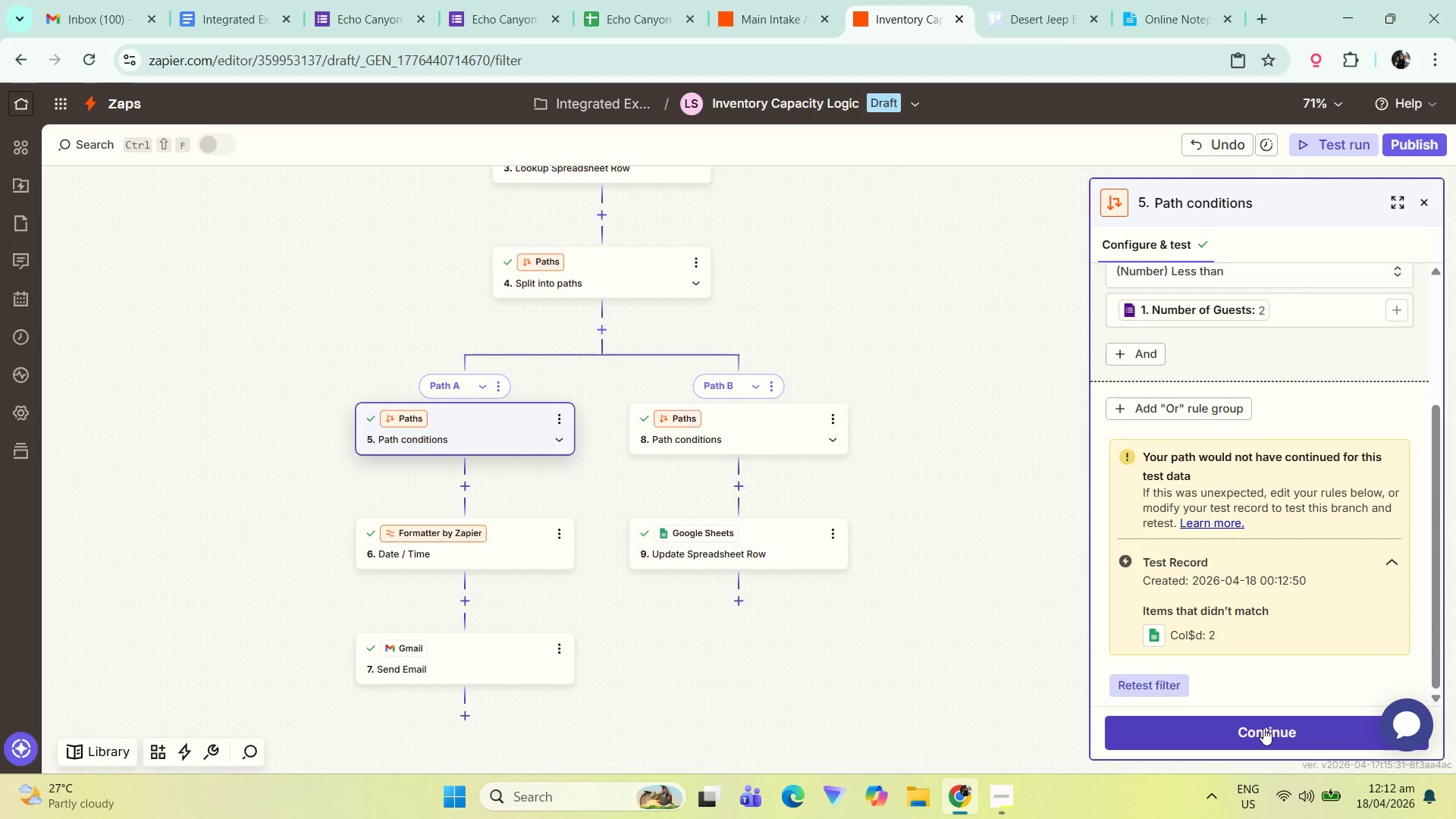 
left_click([742, 440])
 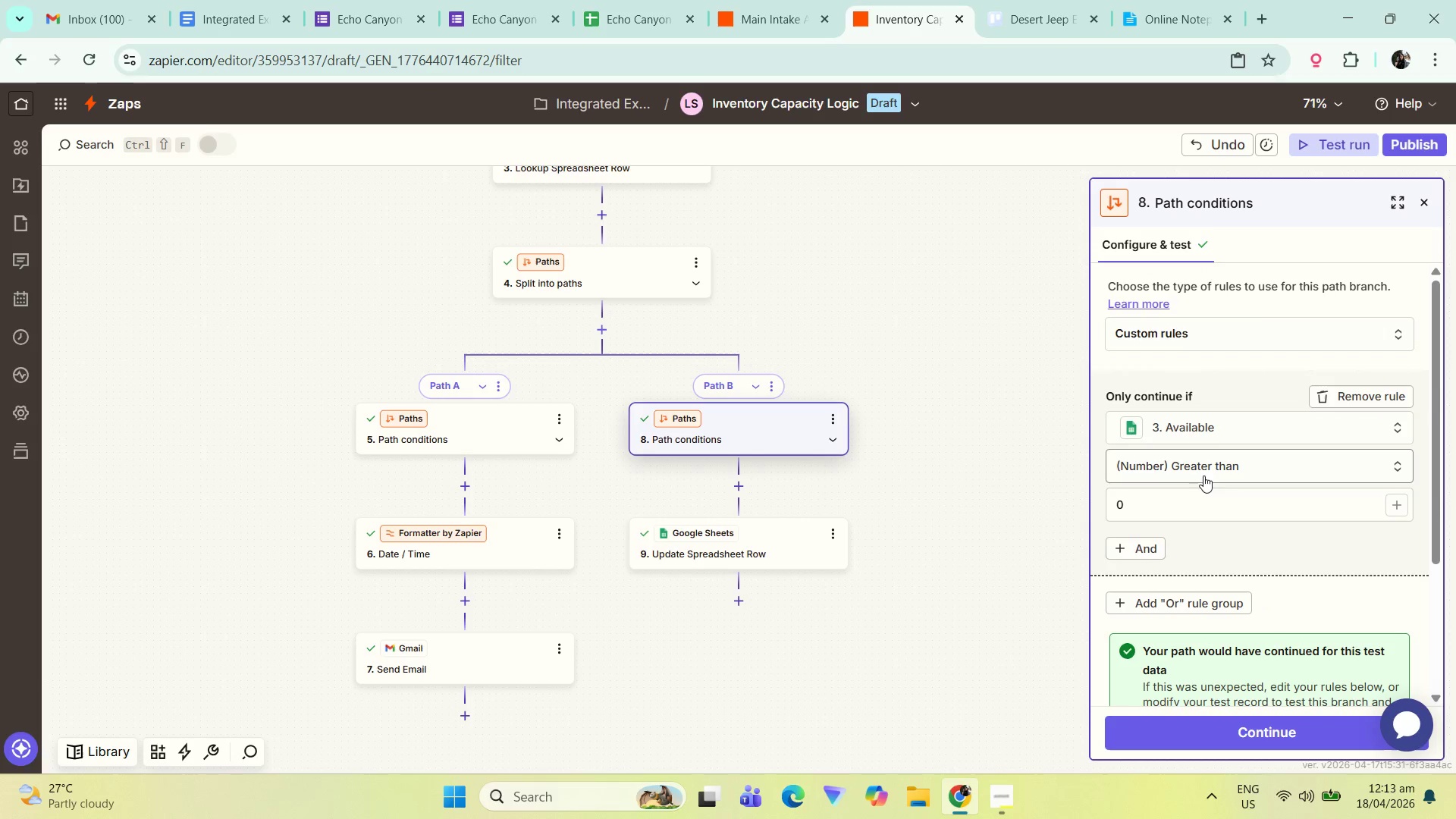 
left_click([1181, 507])
 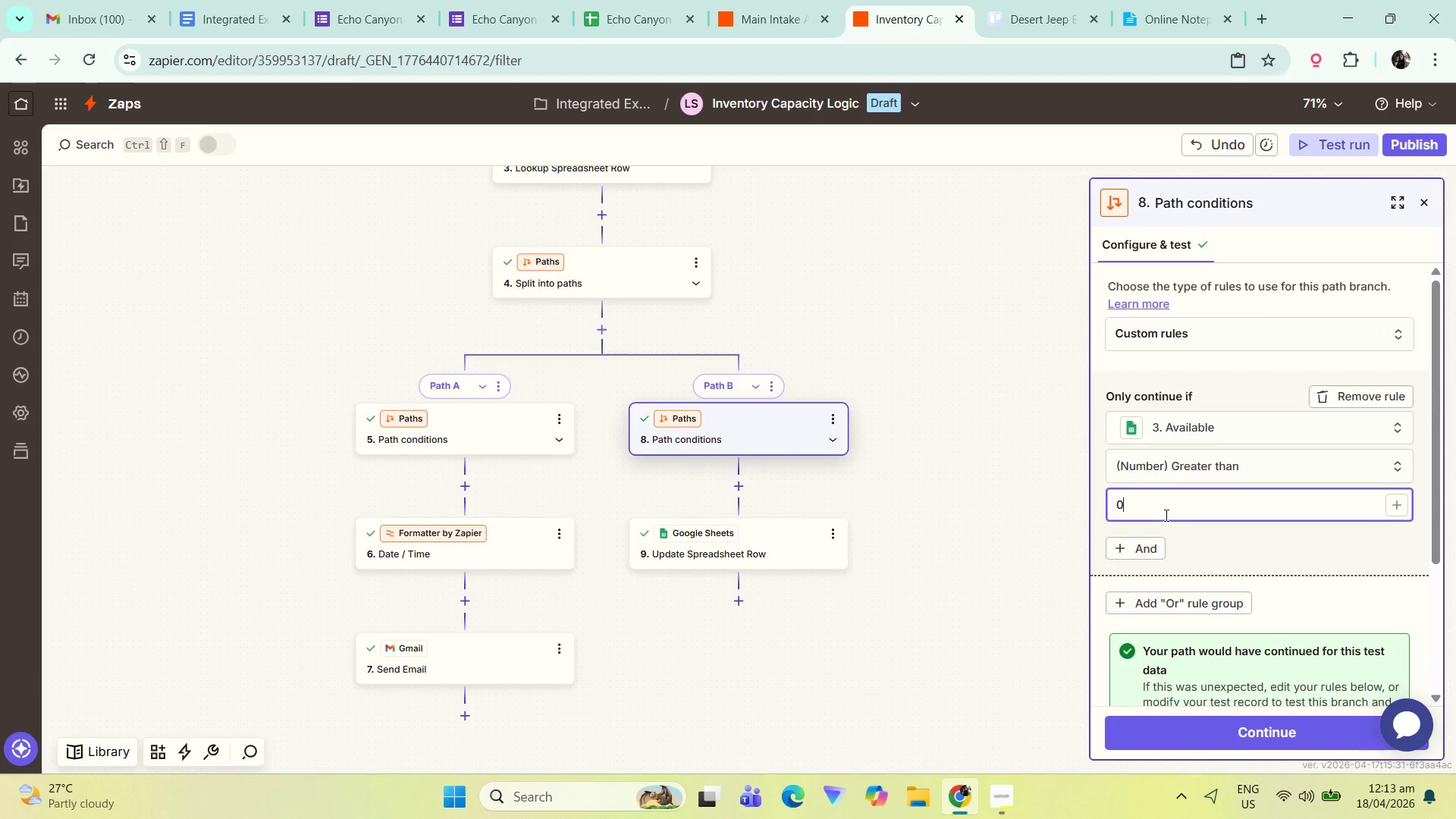 
left_click_drag(start_coordinate=[1160, 516], to_coordinate=[1069, 511])
 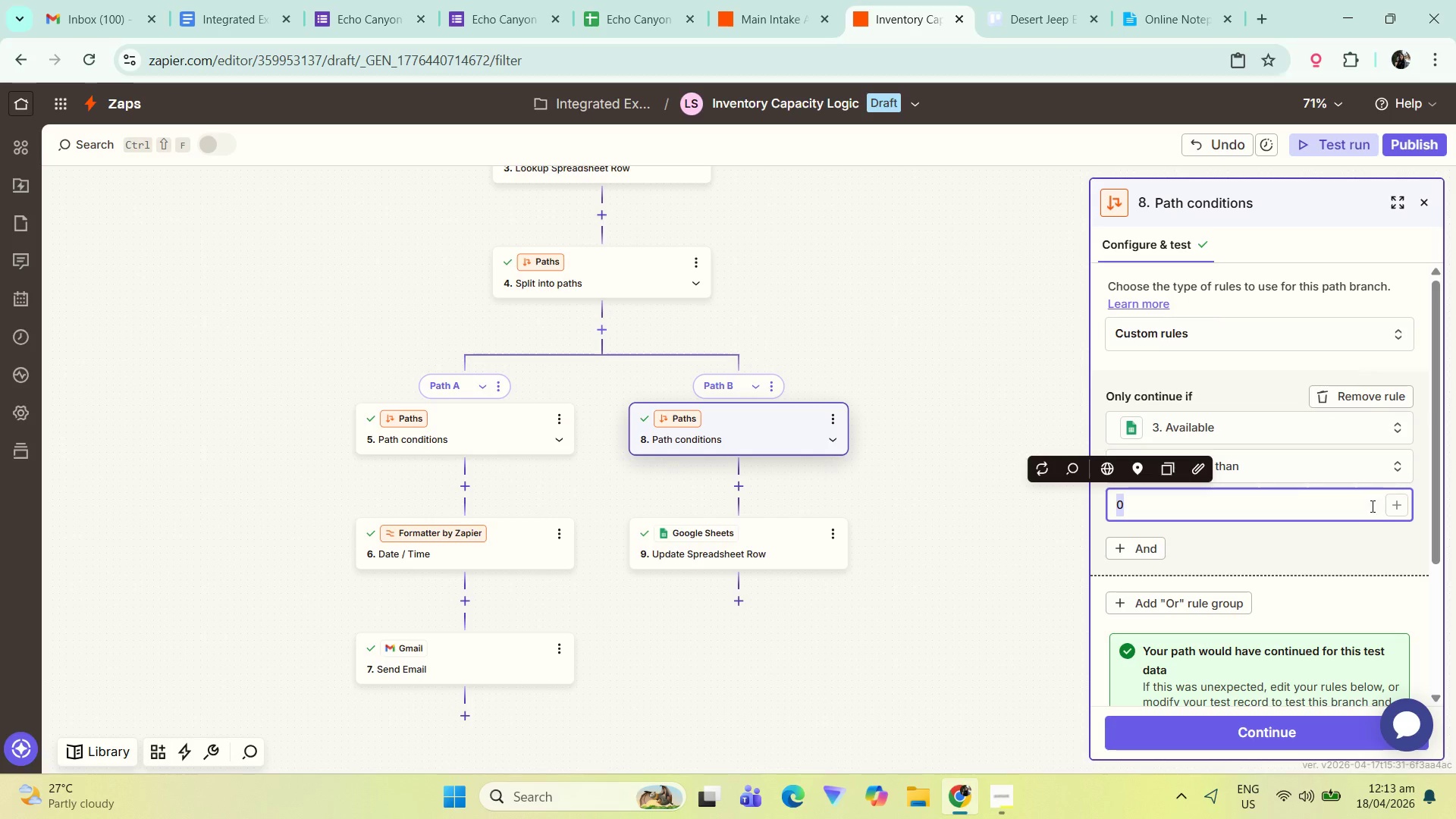 
key(Backspace)
 